 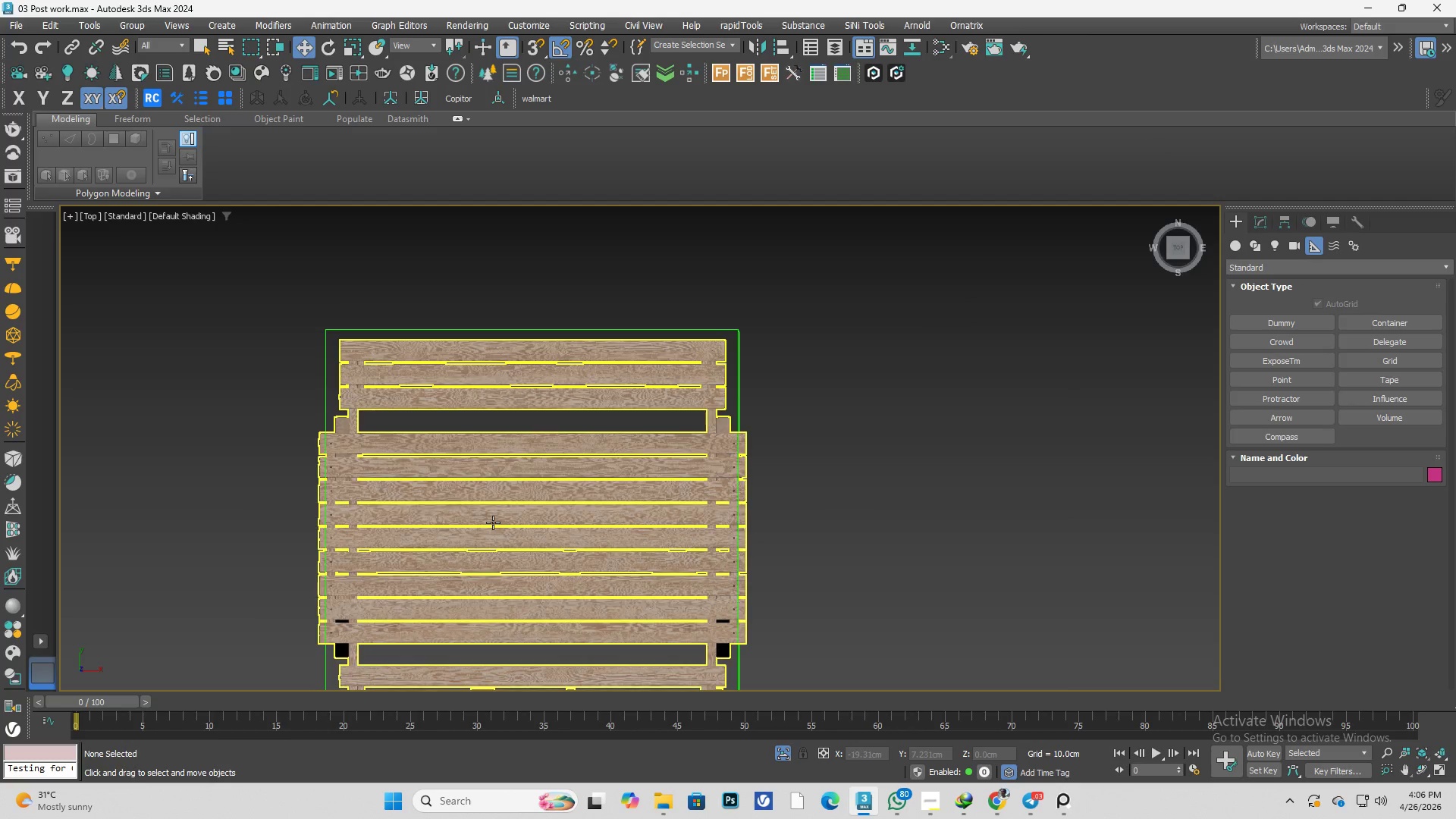 
left_click([493, 522])
 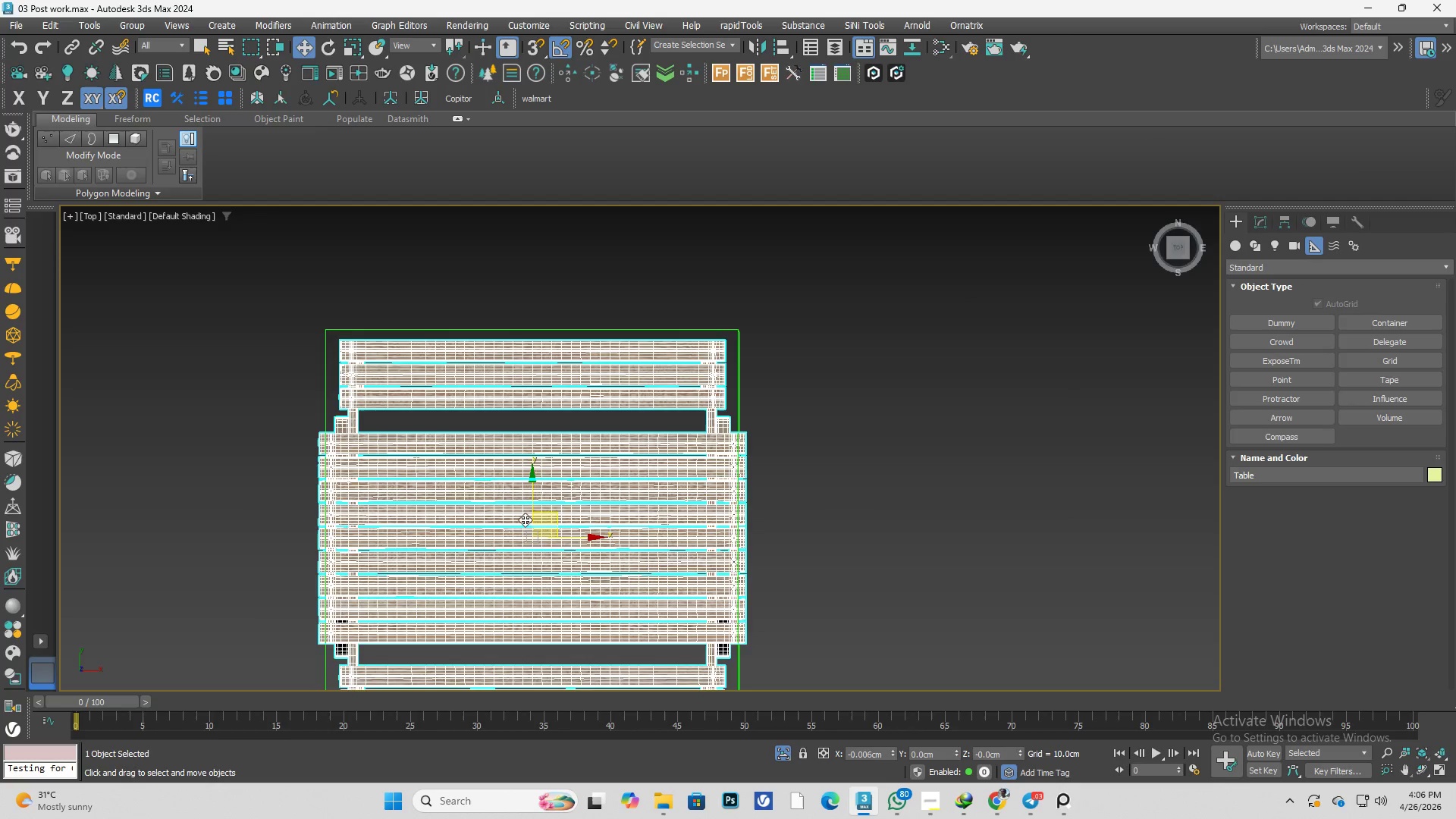 
scroll: coordinate [493, 522], scroll_direction: up, amount: 2.0
 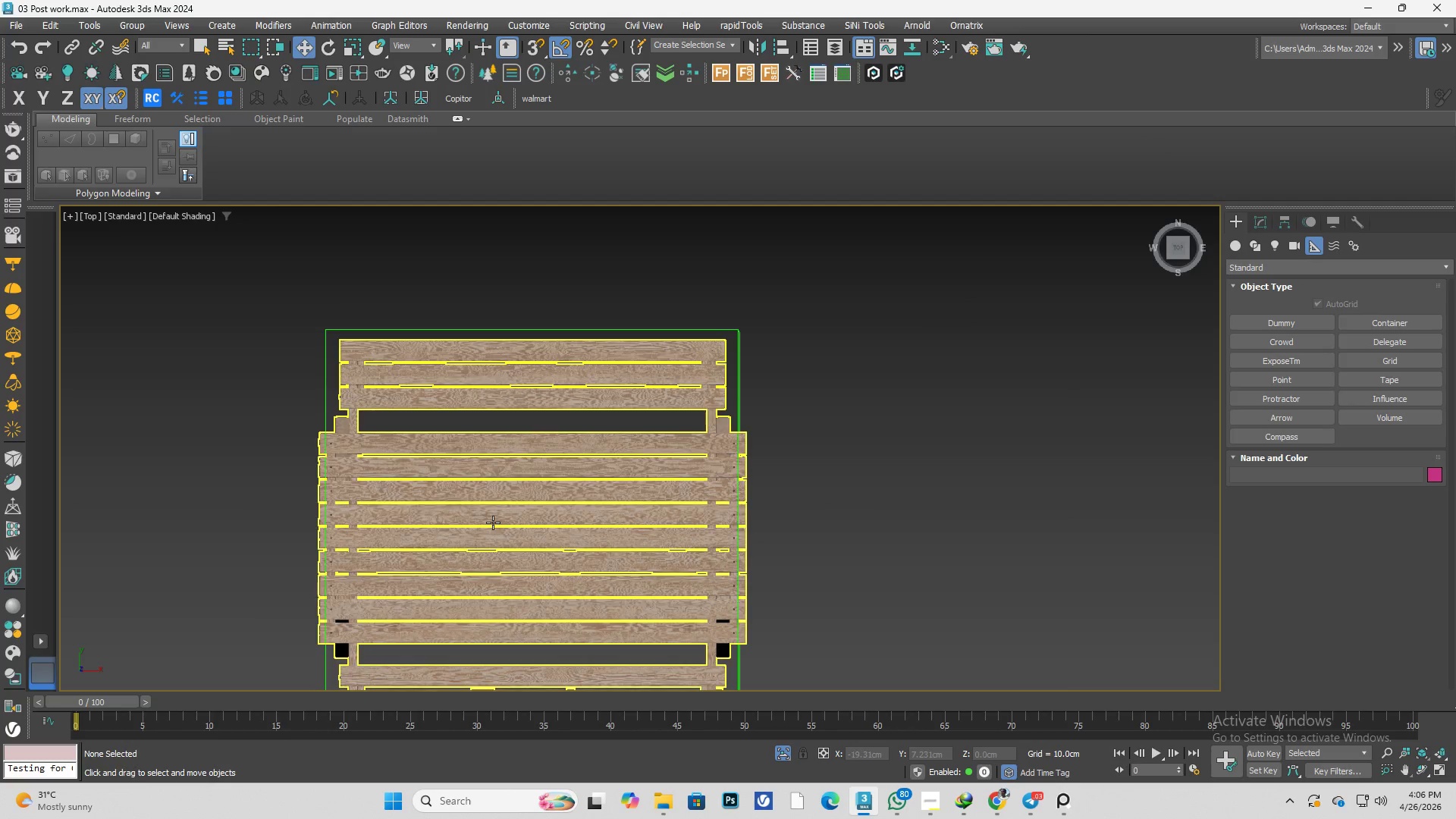 
hold_key(key=AltLeft, duration=1.2)
 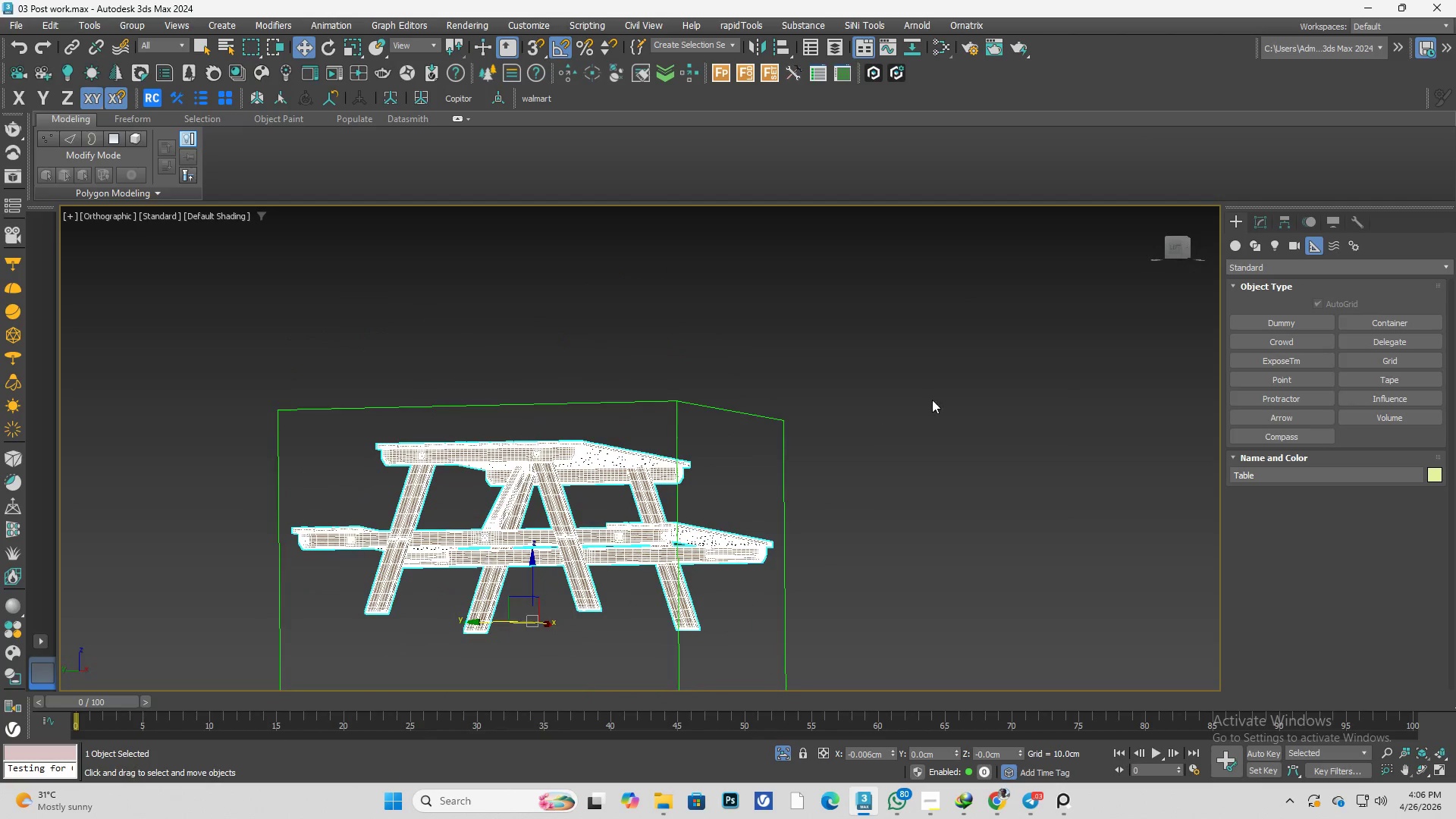 
left_click([940, 397])
 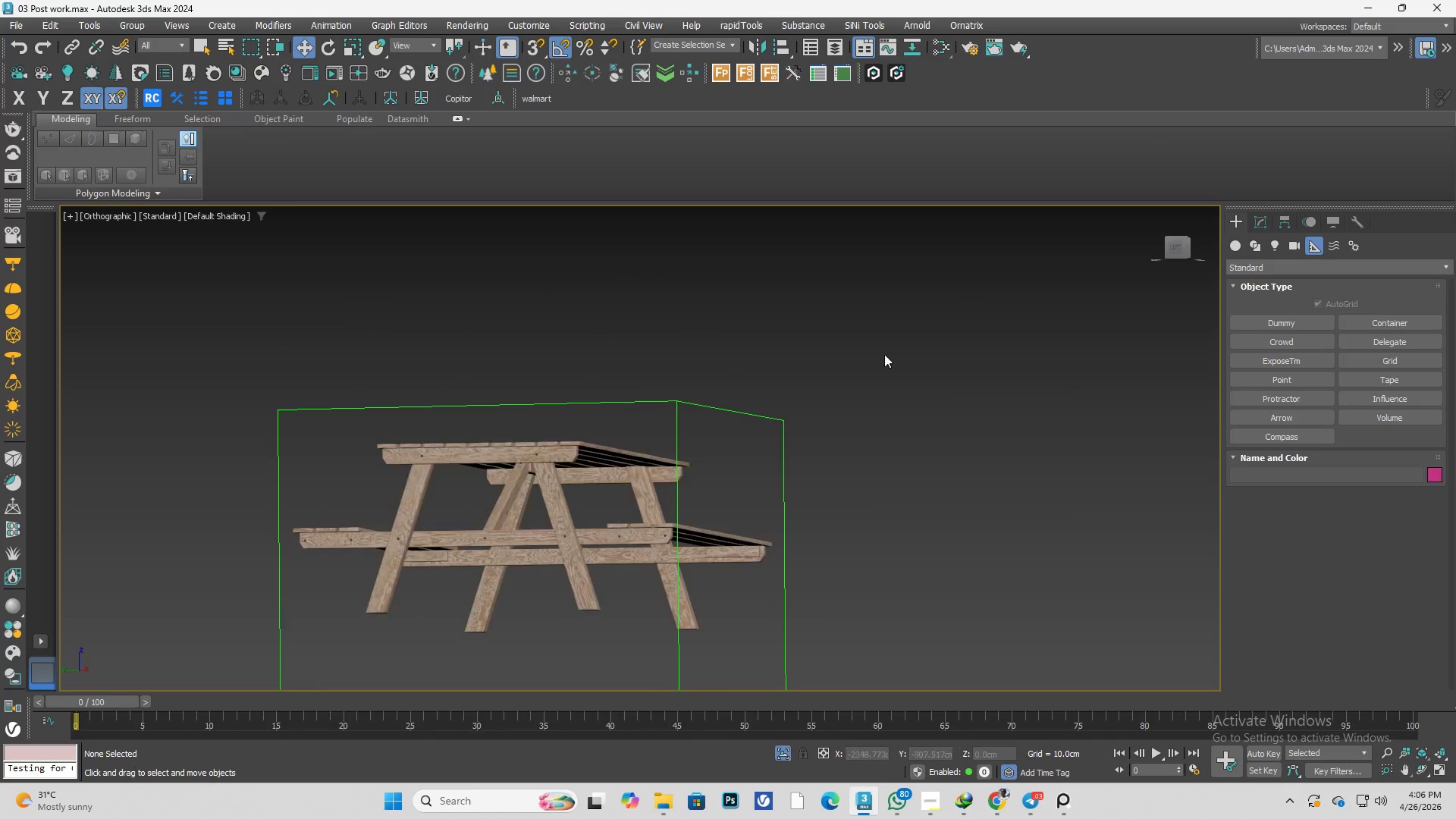 
left_click_drag(start_coordinate=[878, 347], to_coordinate=[752, 456])
 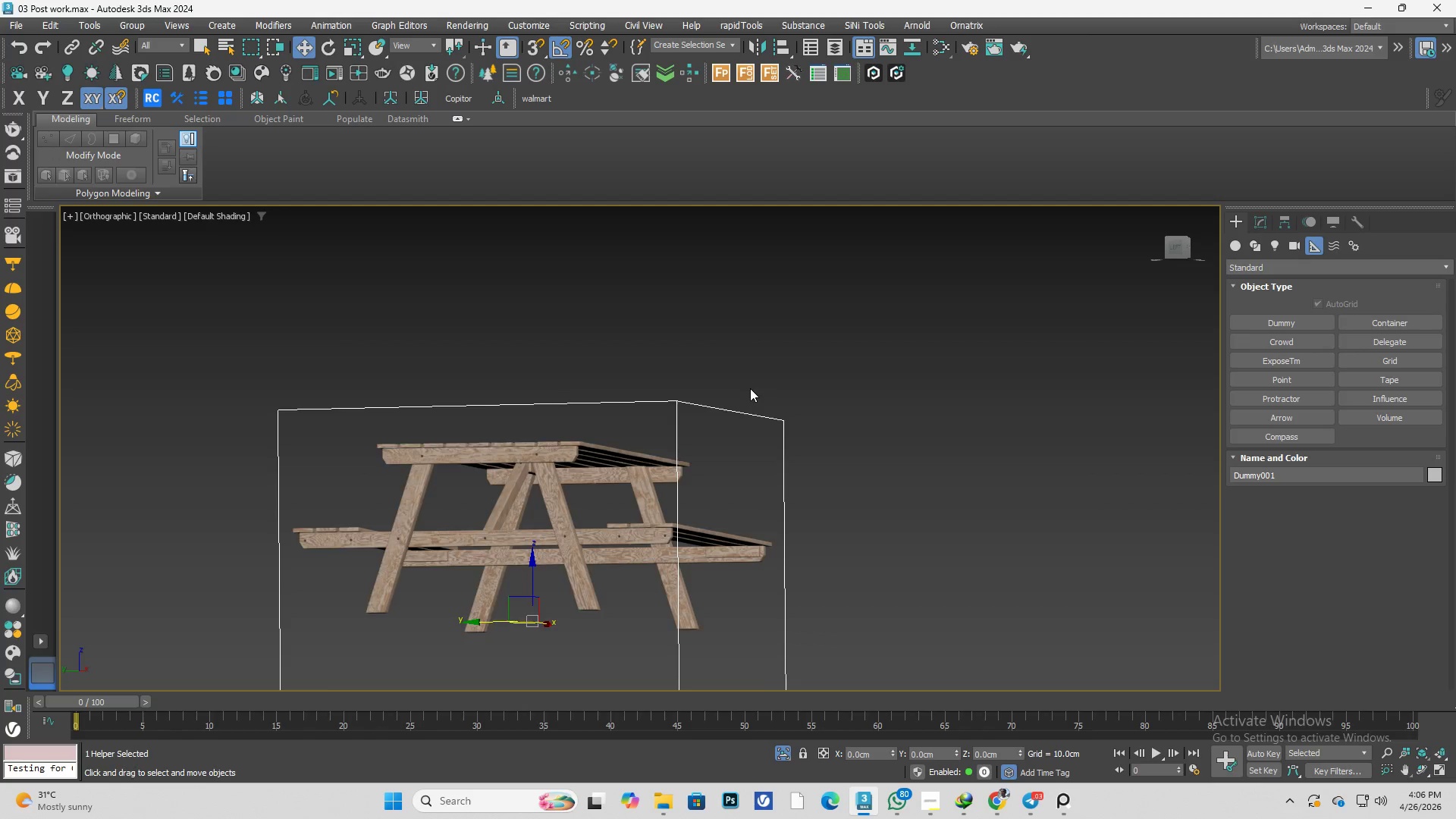 
scroll: coordinate [619, 525], scroll_direction: none, amount: 0.0
 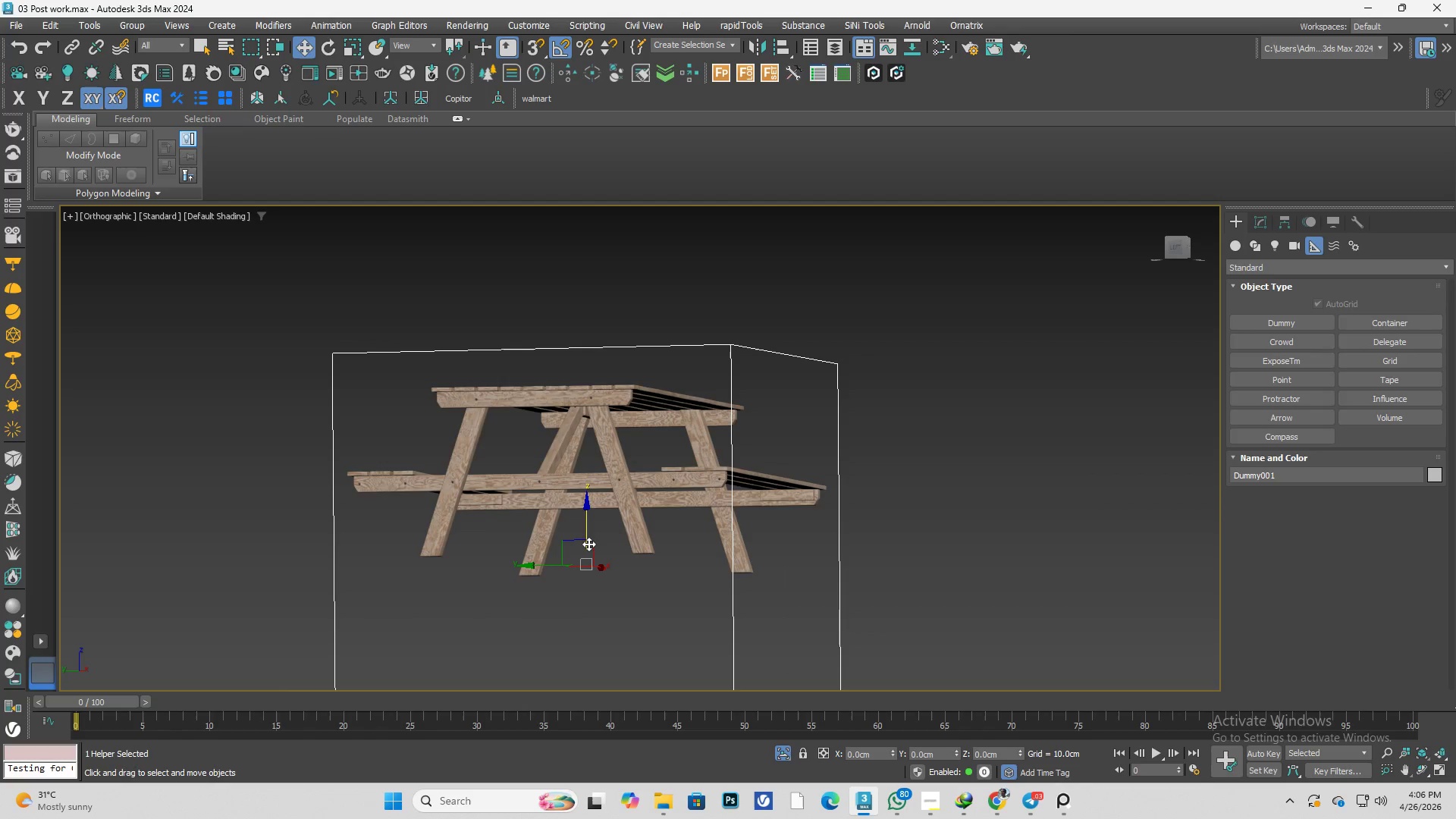 
left_click_drag(start_coordinate=[588, 544], to_coordinate=[592, 334])
 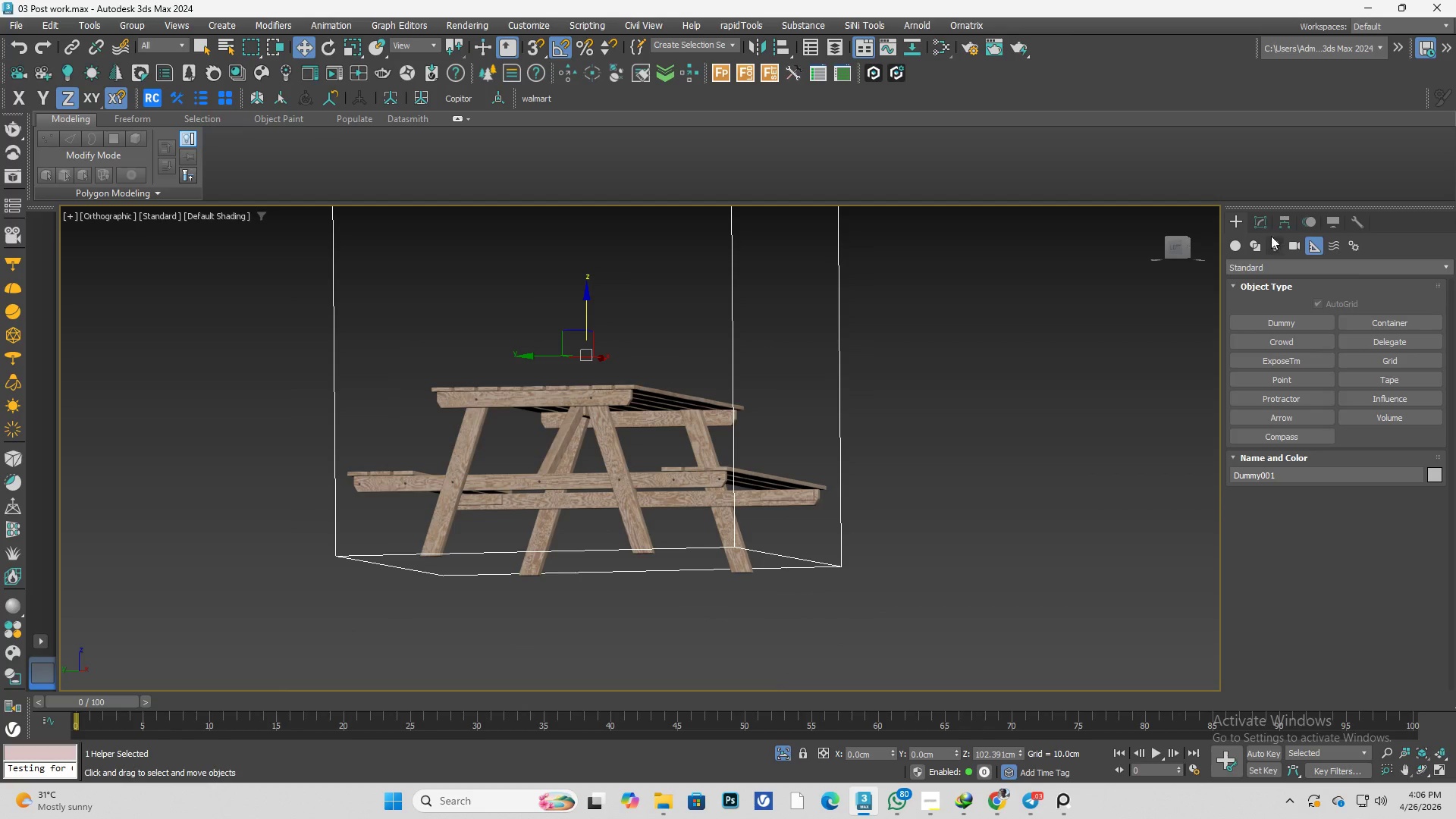 
left_click([1263, 221])
 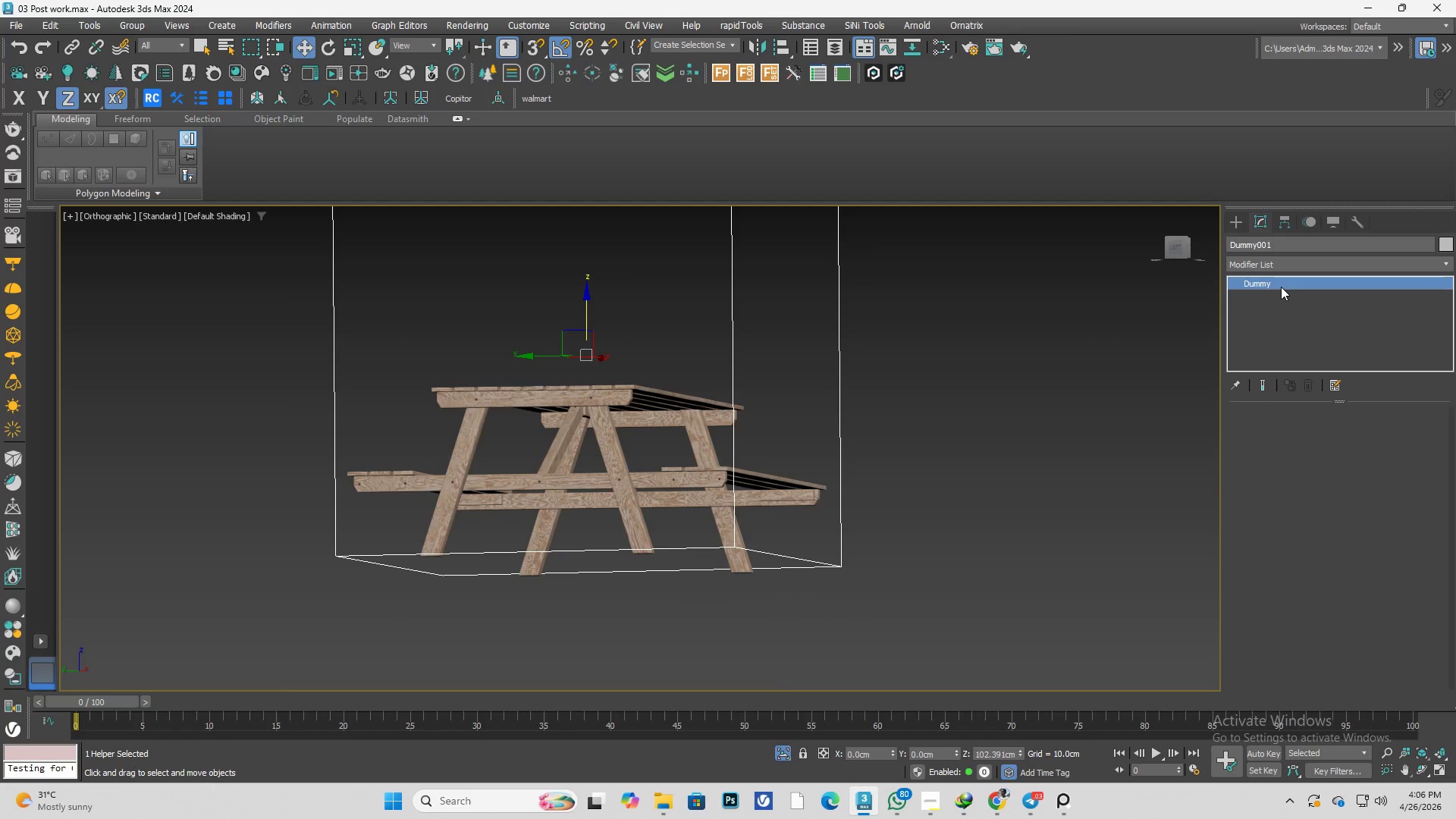 
left_click([1281, 287])
 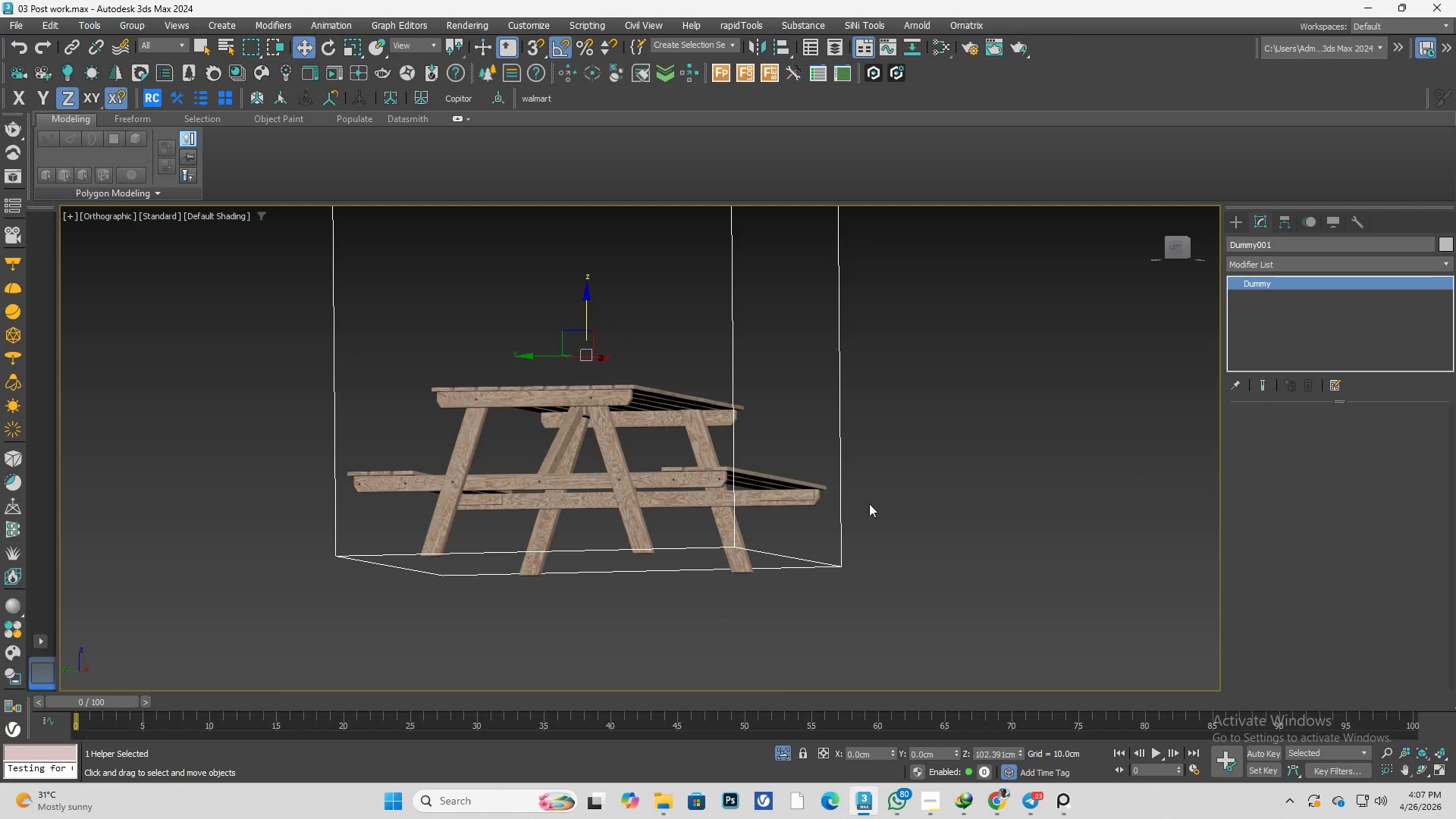 
hold_key(key=AltLeft, duration=0.42)
 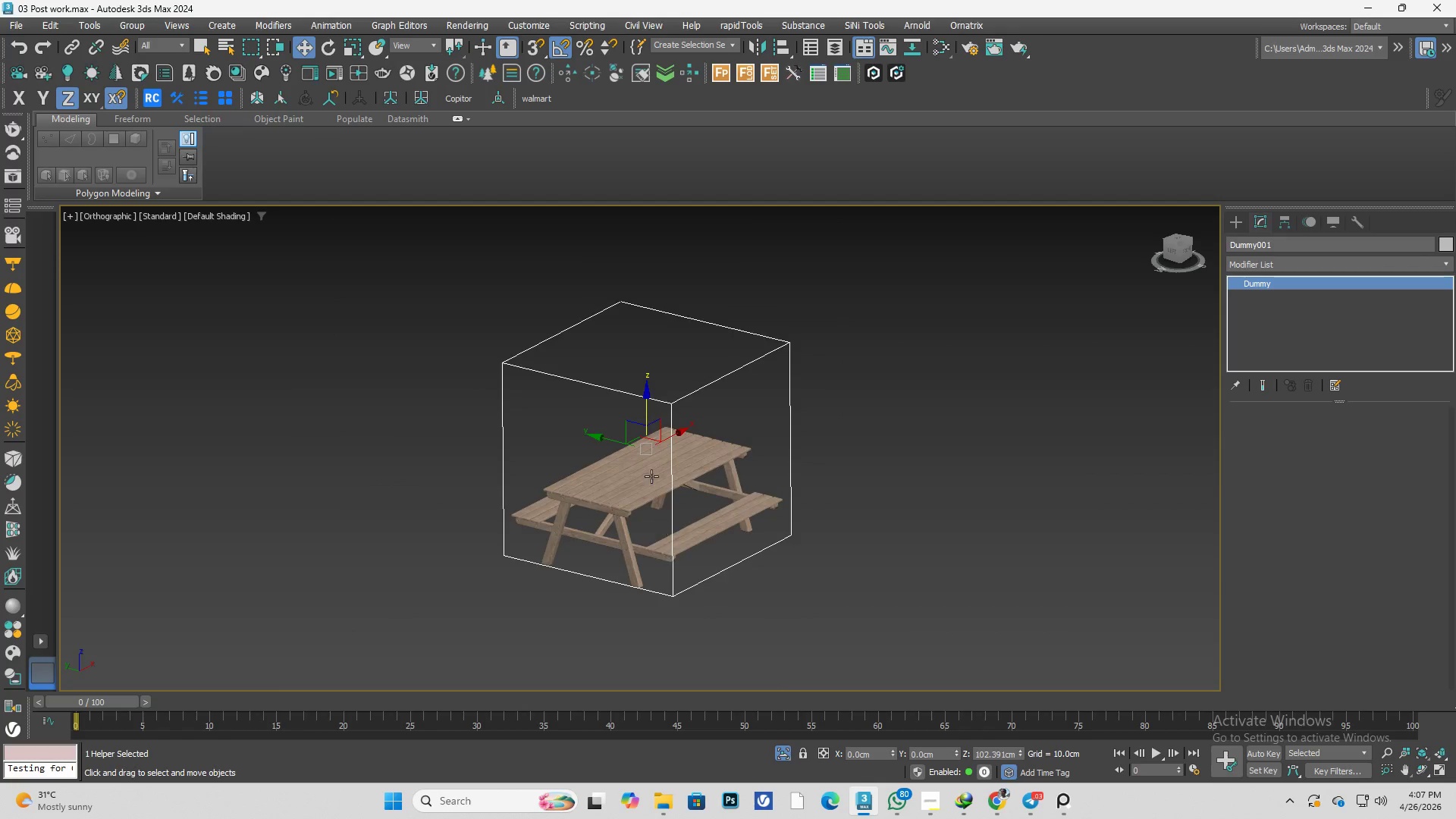 
scroll: coordinate [707, 544], scroll_direction: down, amount: 2.0
 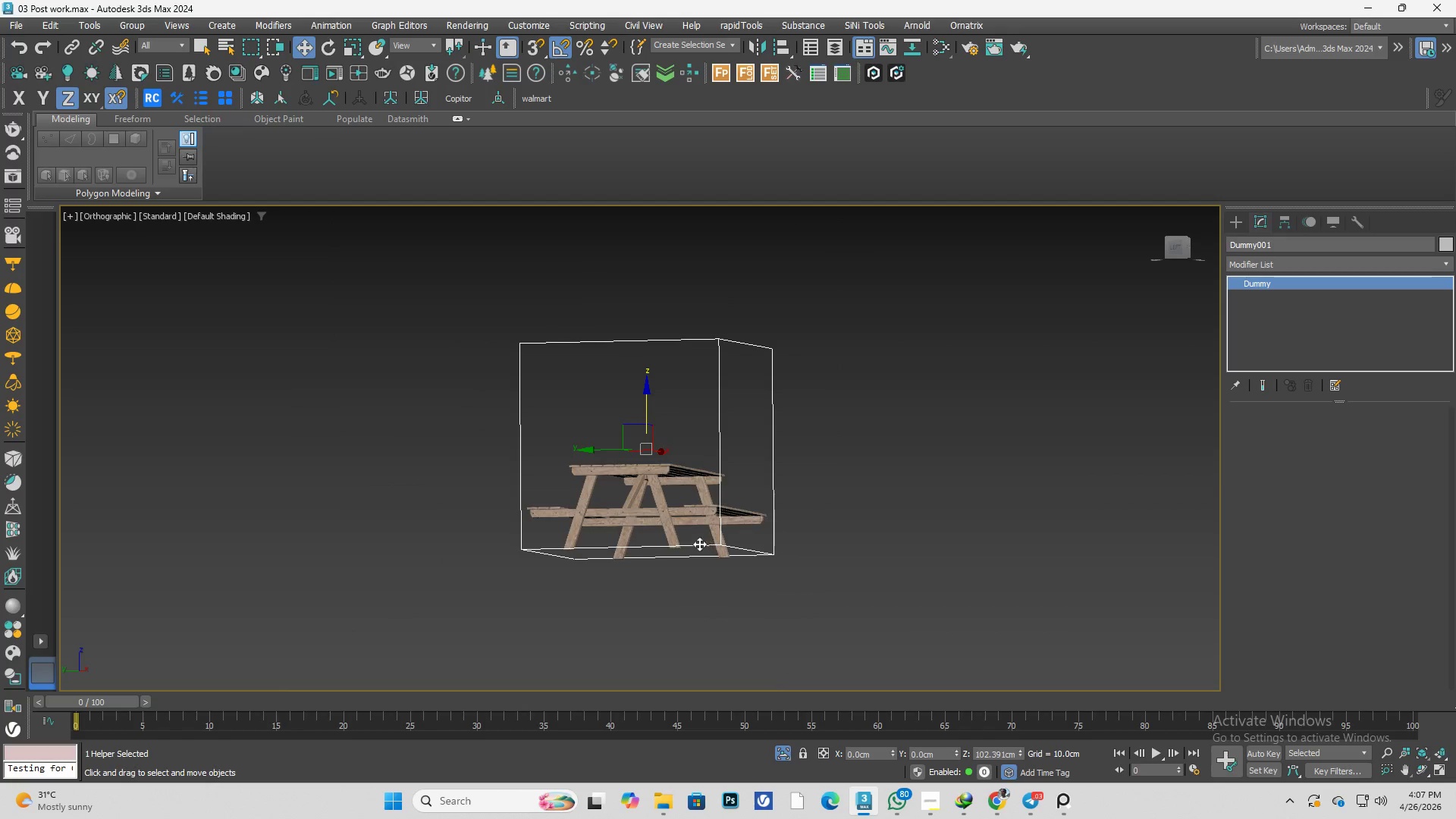 
scroll: coordinate [650, 467], scroll_direction: up, amount: 2.0
 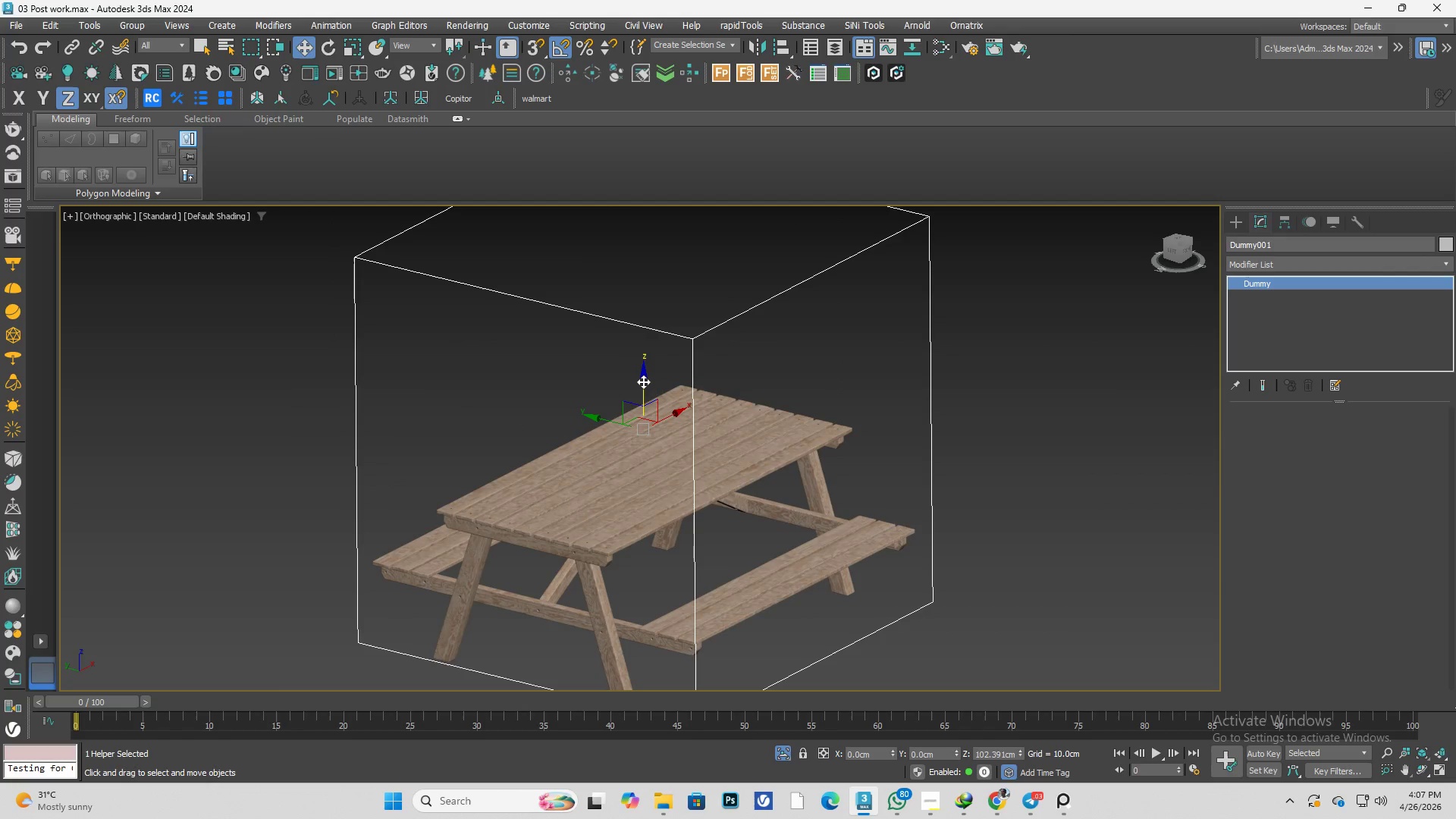 
left_click_drag(start_coordinate=[643, 381], to_coordinate=[646, 429])
 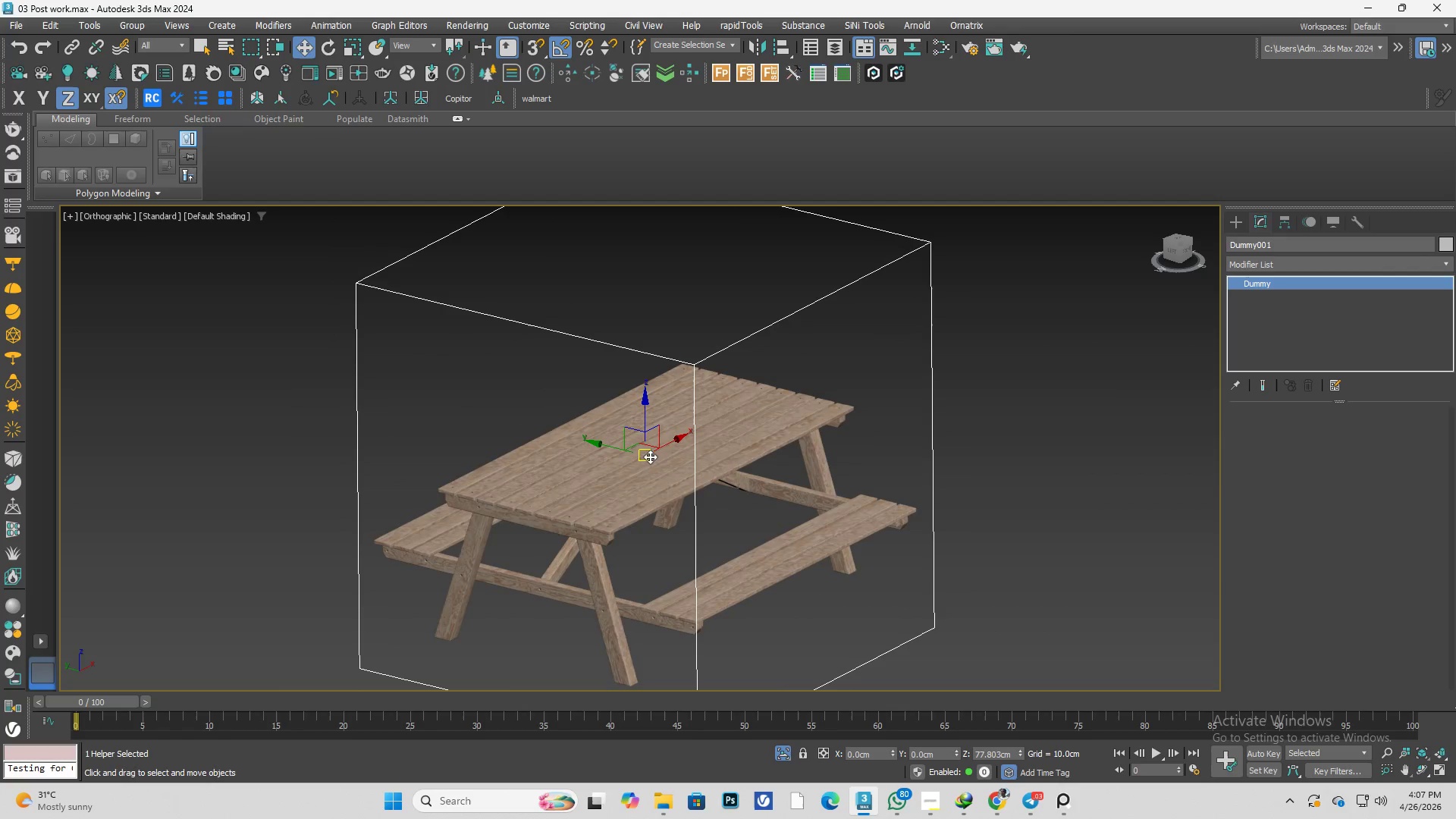 
key(R)
 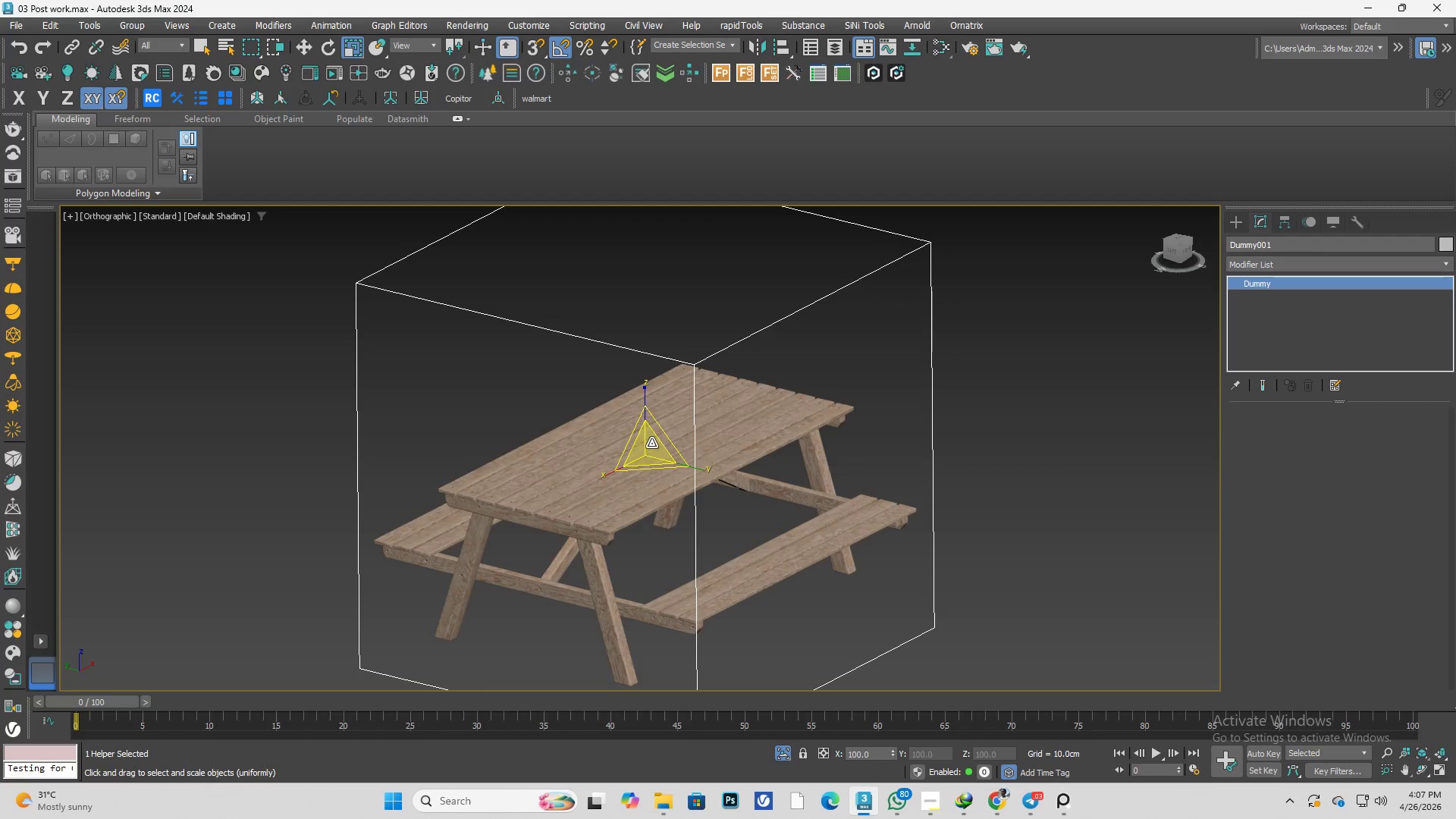 
left_click_drag(start_coordinate=[648, 443], to_coordinate=[667, 450])
 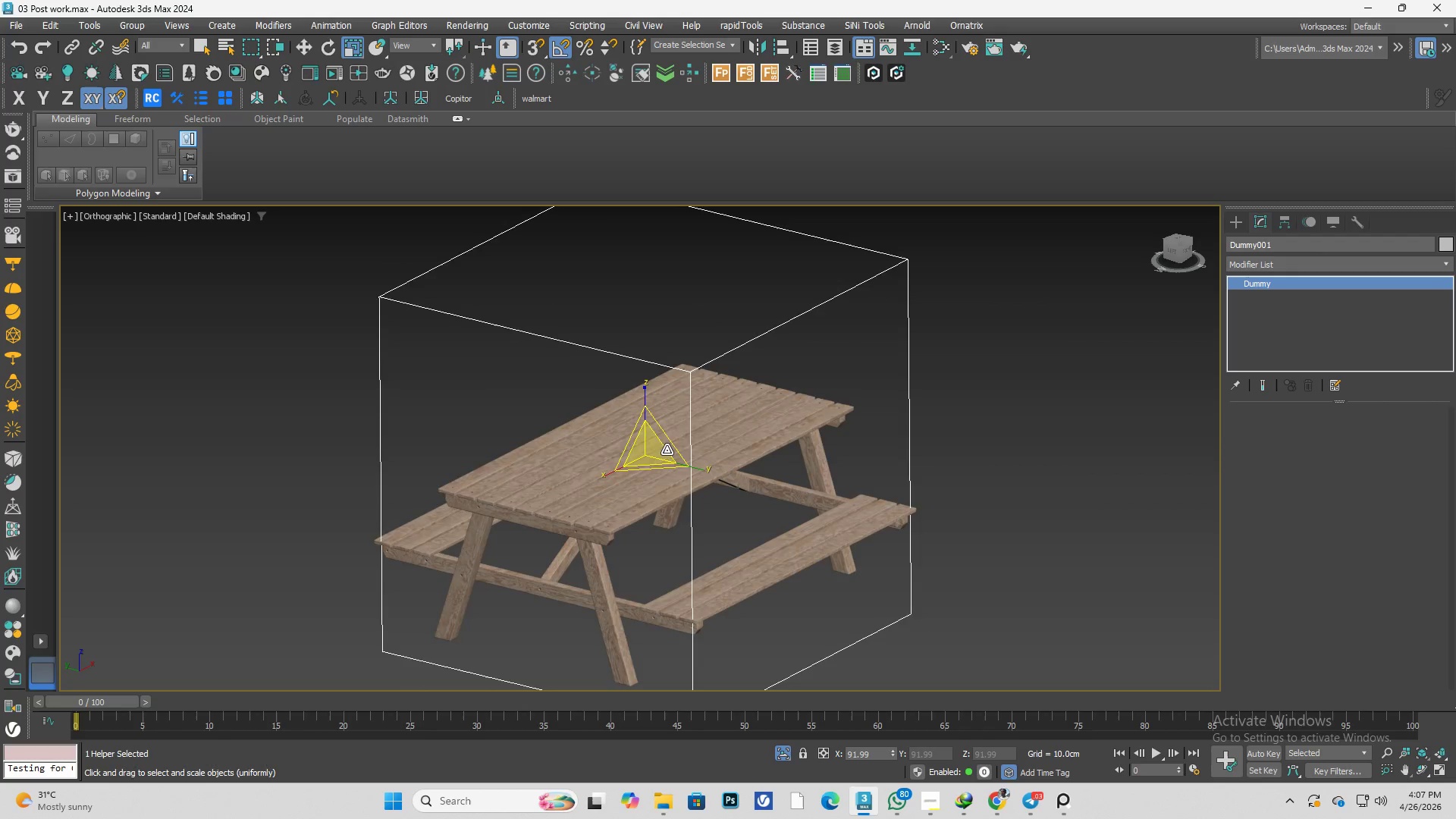 
key(Alt+AltLeft)
 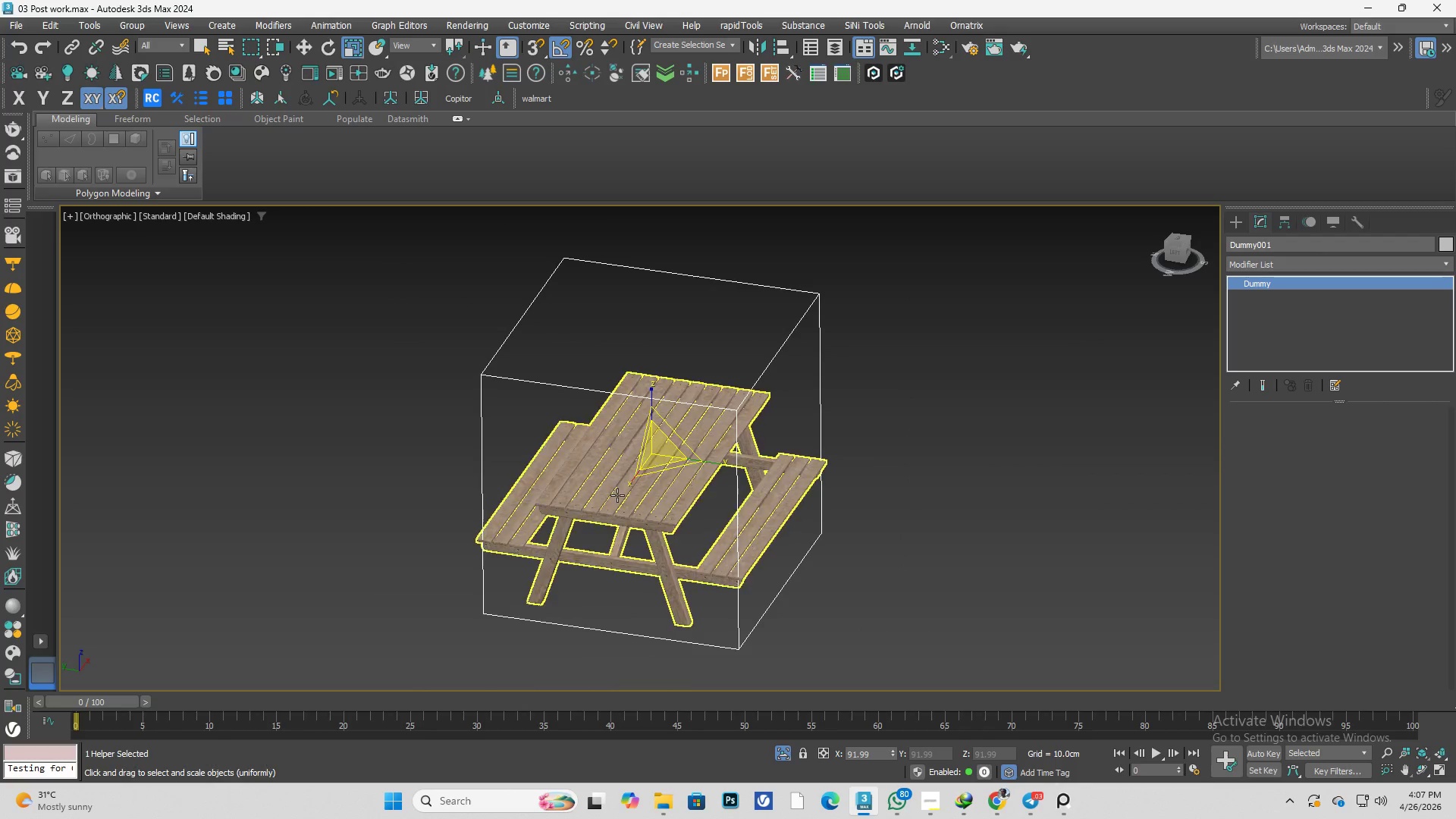 
scroll: coordinate [667, 450], scroll_direction: down, amount: 1.0
 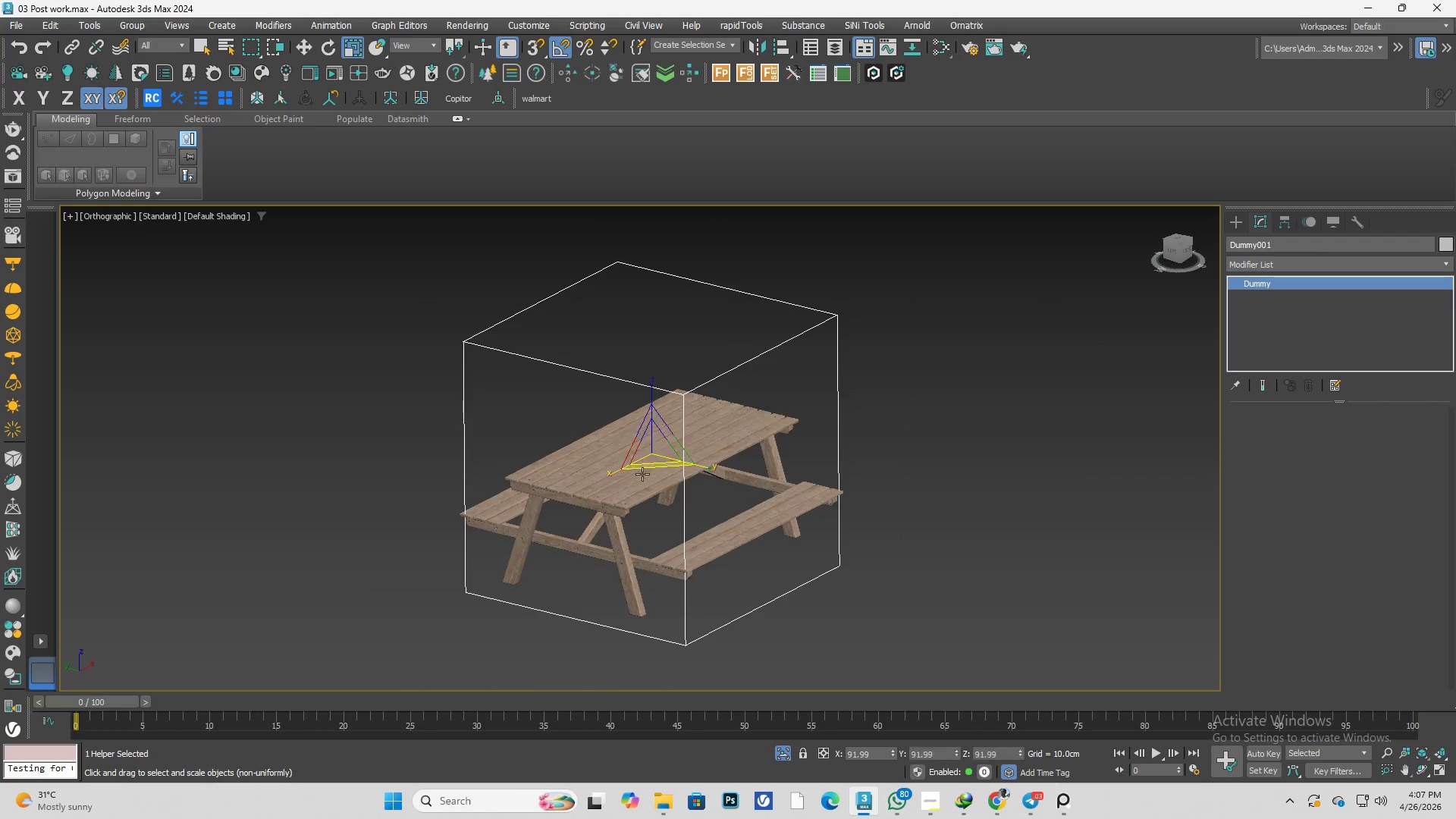 
scroll: coordinate [617, 495], scroll_direction: up, amount: 1.0
 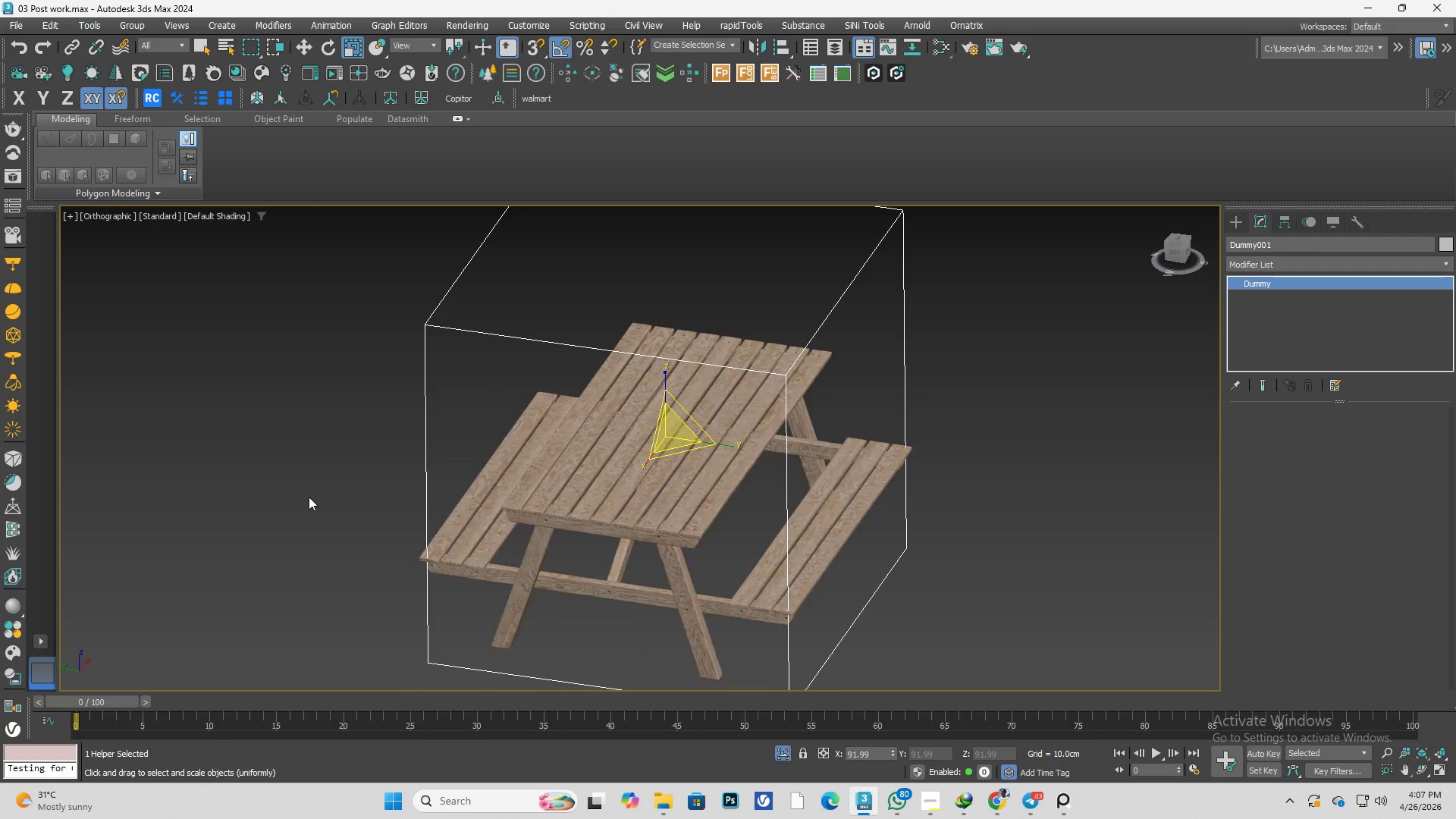 
left_click([307, 497])
 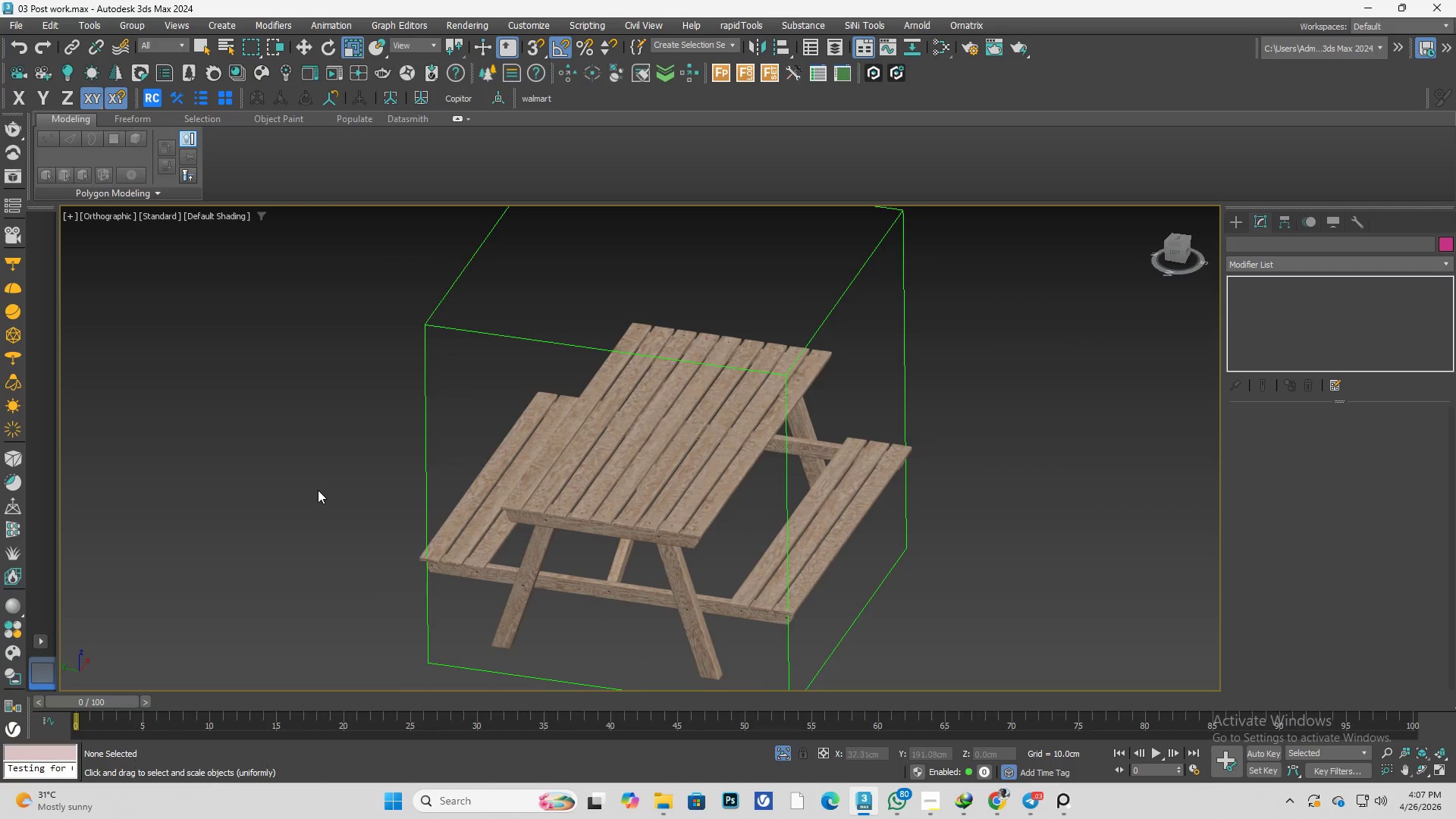 
key(Control+S)
 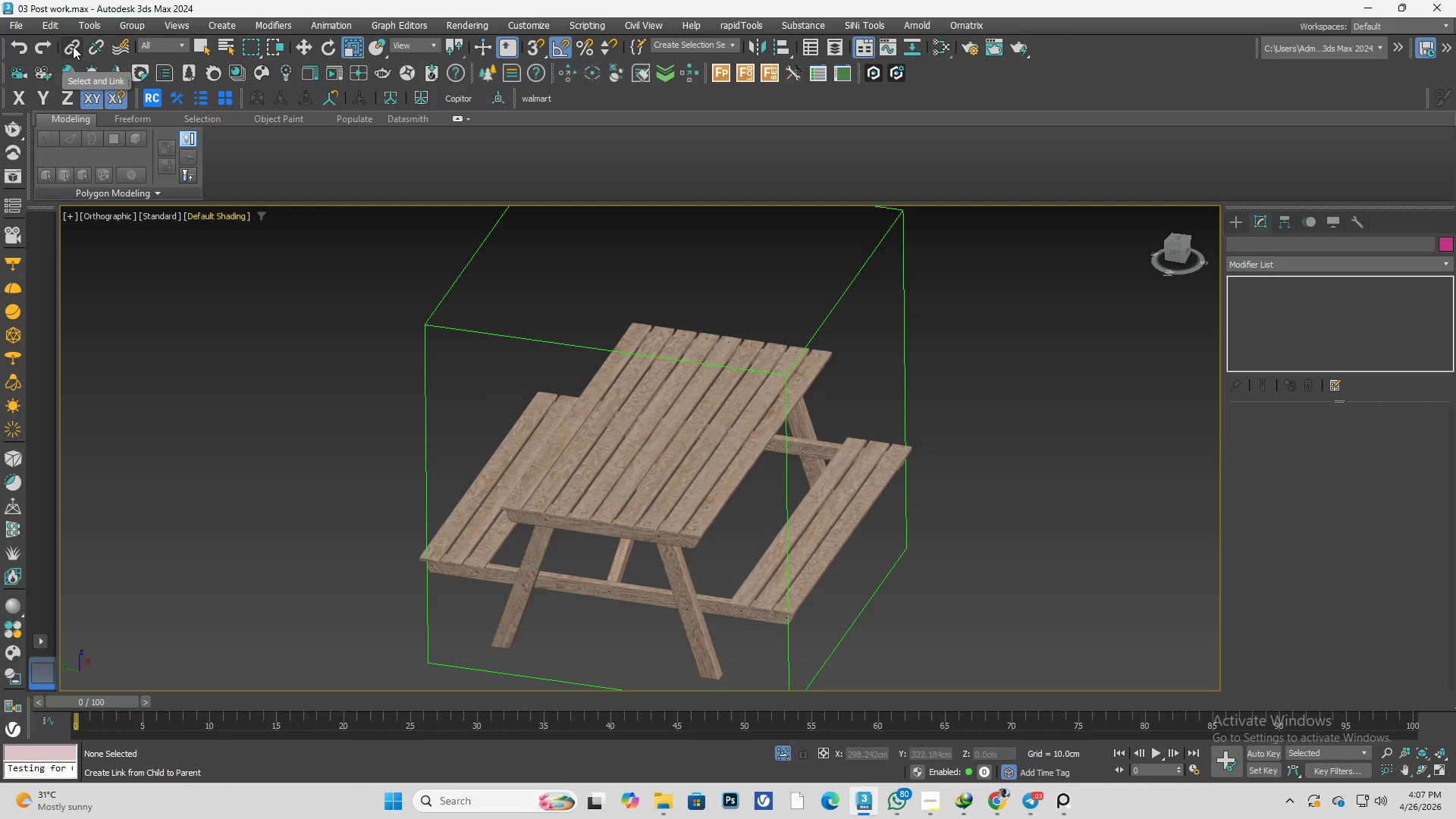 
left_click([73, 46])
 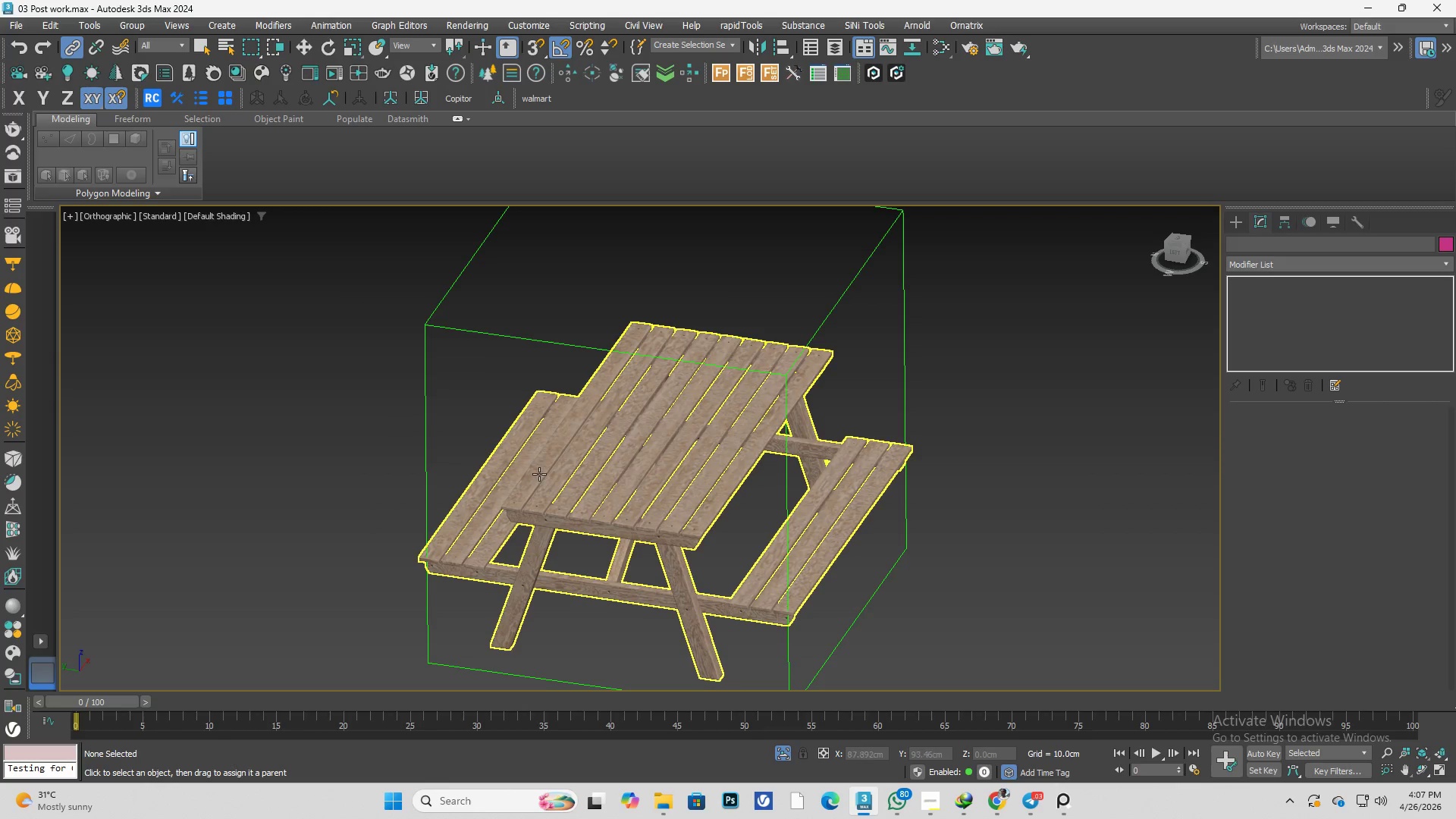 
left_click_drag(start_coordinate=[539, 474], to_coordinate=[425, 400])
 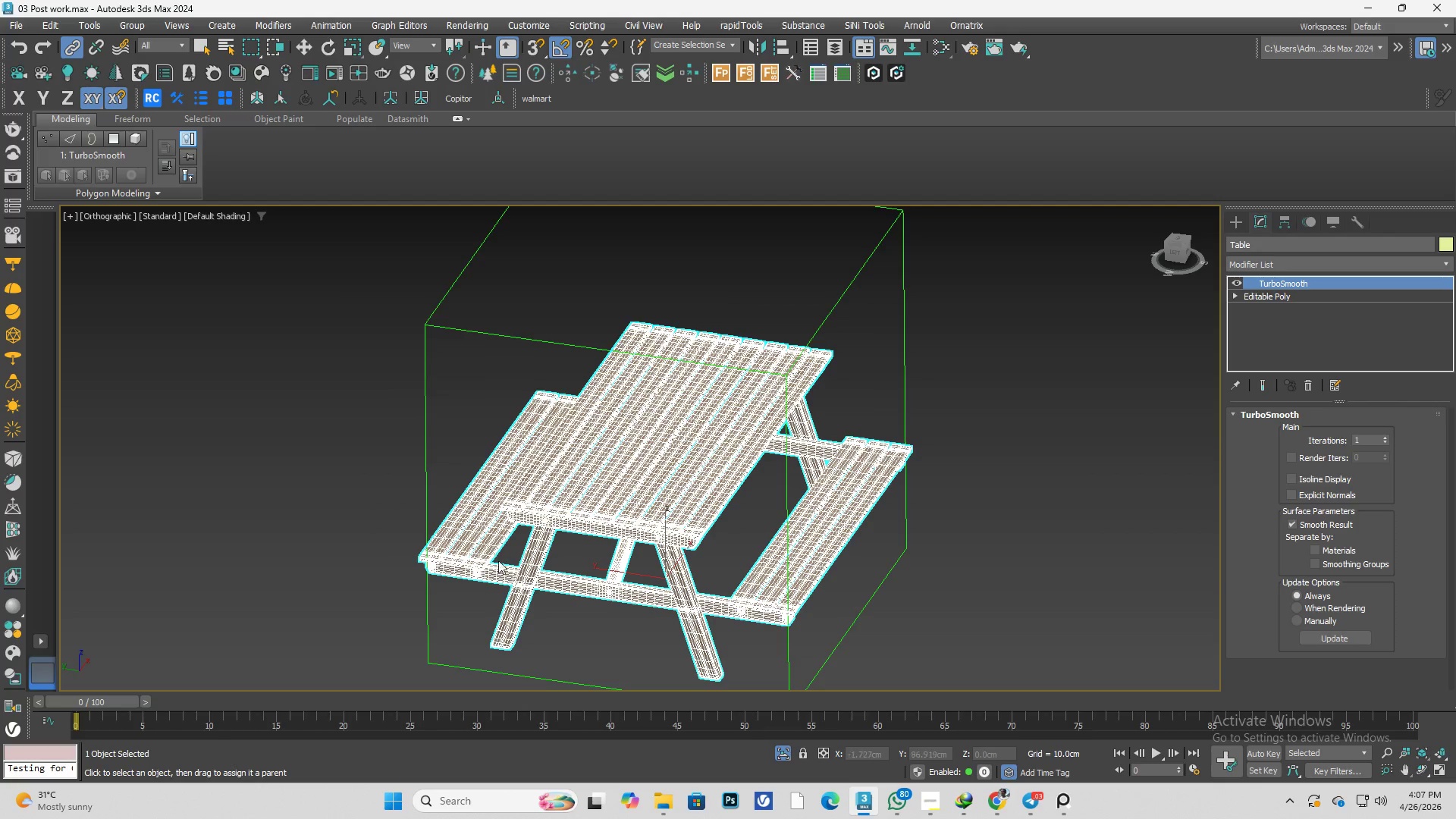 
scroll: coordinate [545, 587], scroll_direction: up, amount: 7.0
 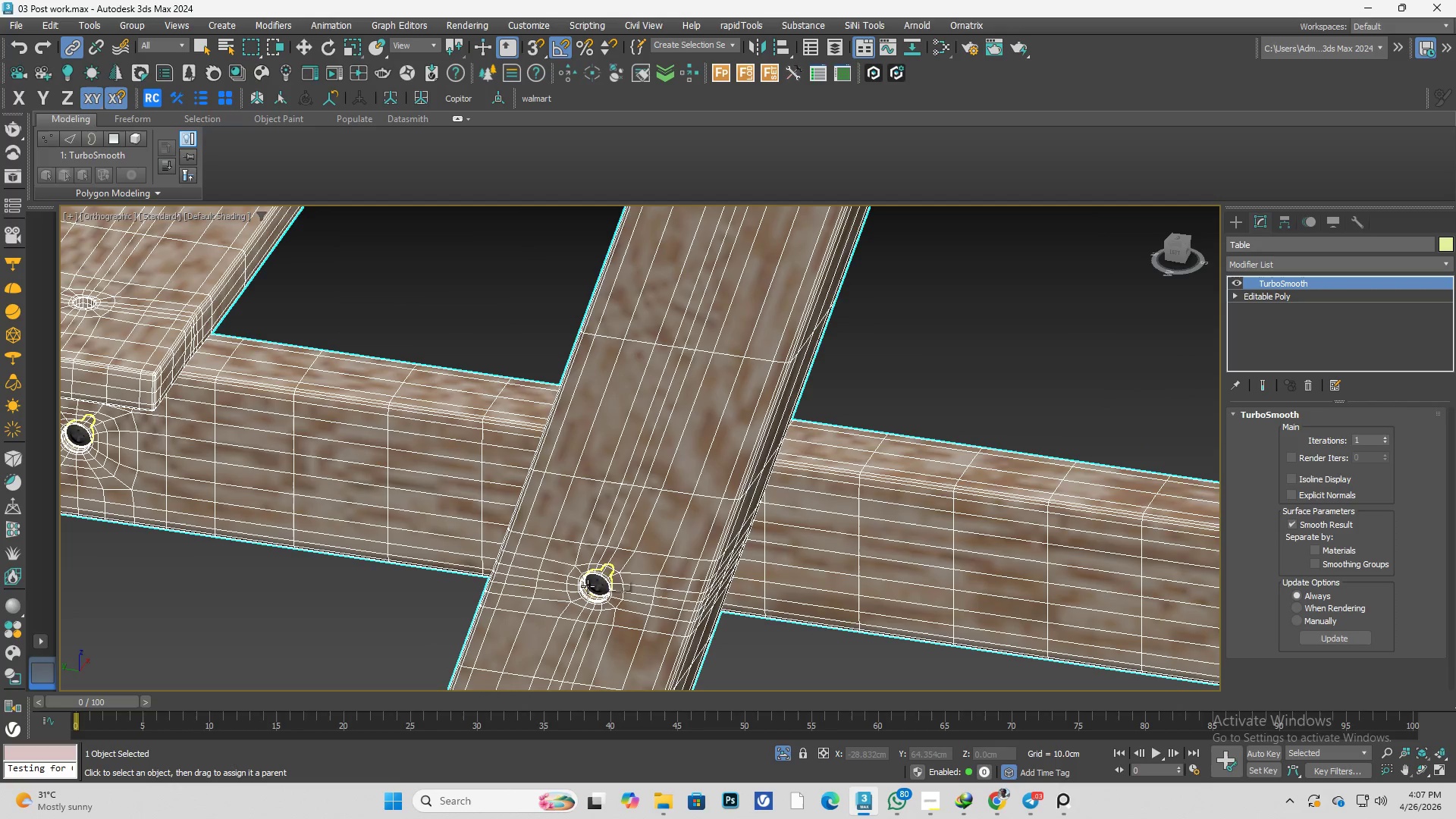 
left_click_drag(start_coordinate=[588, 586], to_coordinate=[222, 557])
 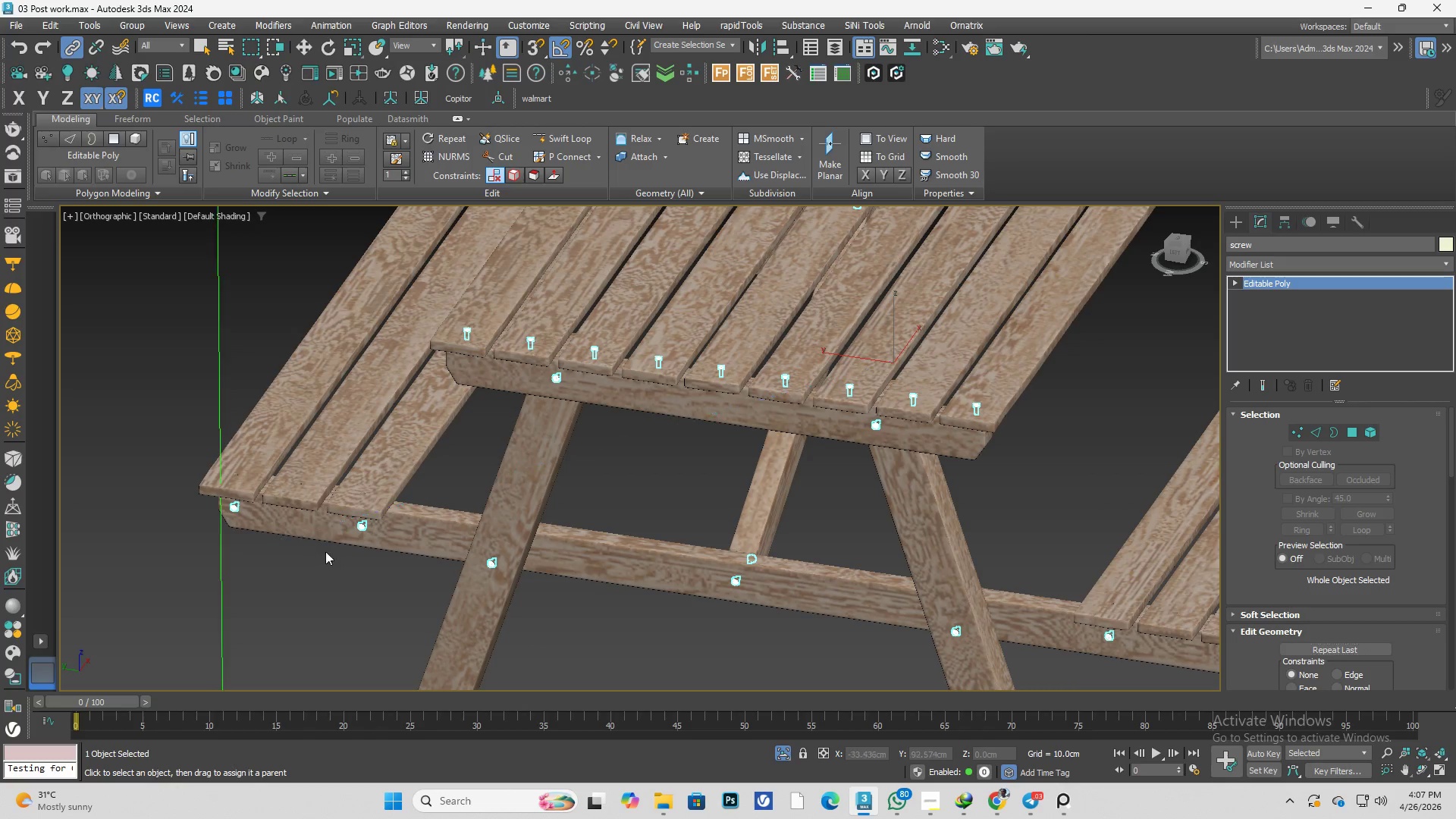 
scroll: coordinate [266, 470], scroll_direction: down, amount: 6.0
 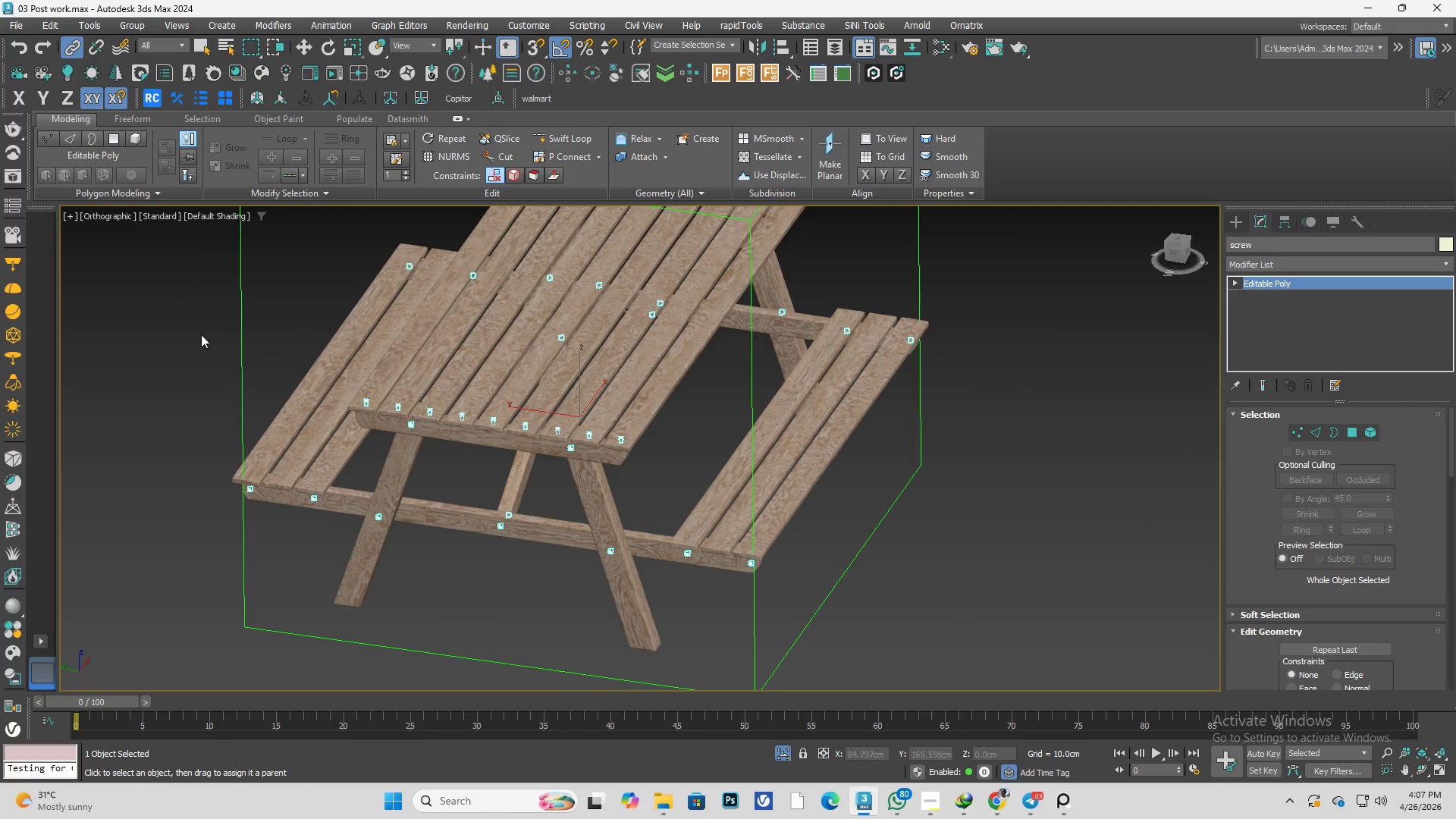 
key(W)
 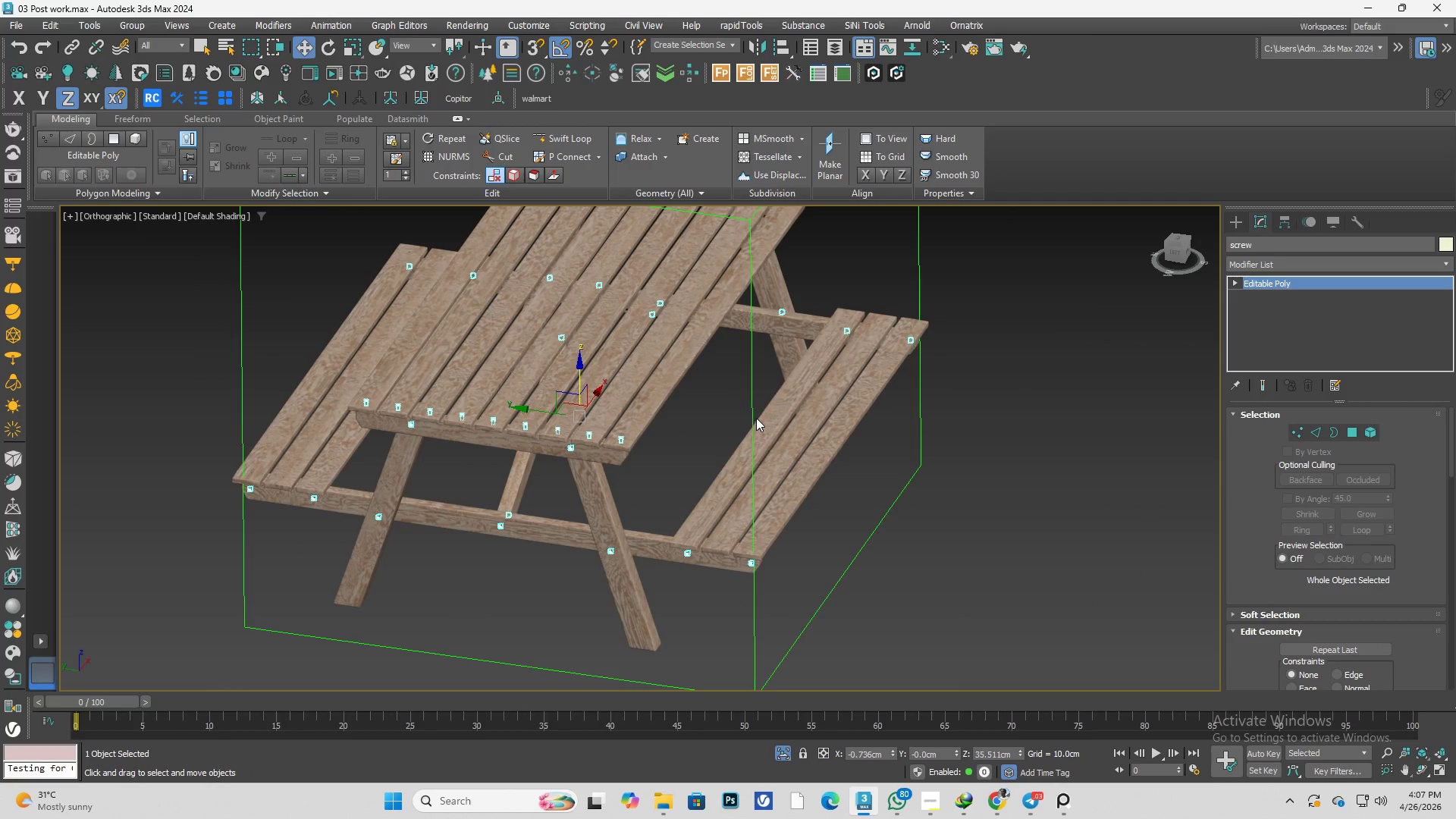 
left_click([750, 410])
 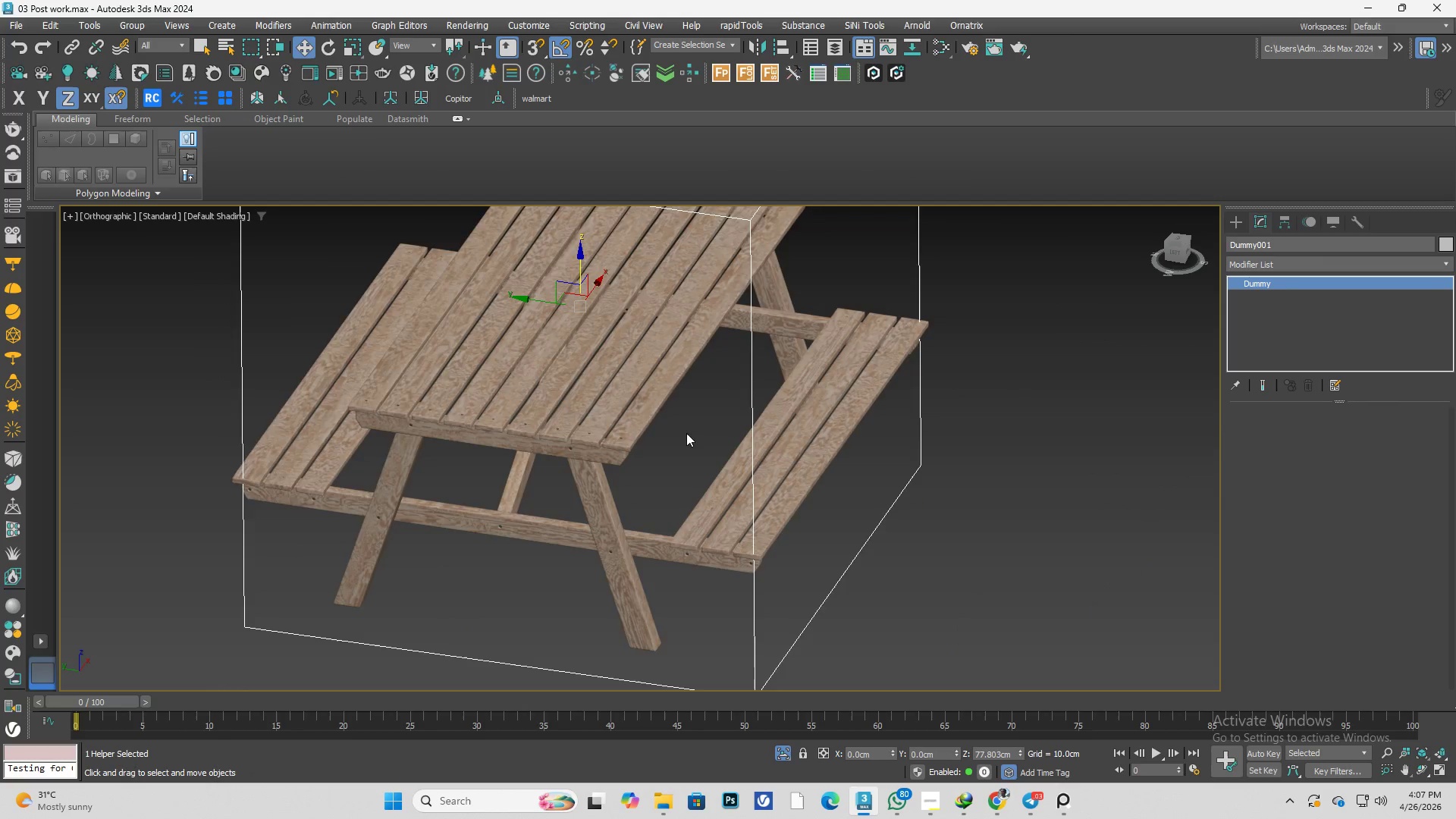 
scroll: coordinate [663, 445], scroll_direction: down, amount: 2.0
 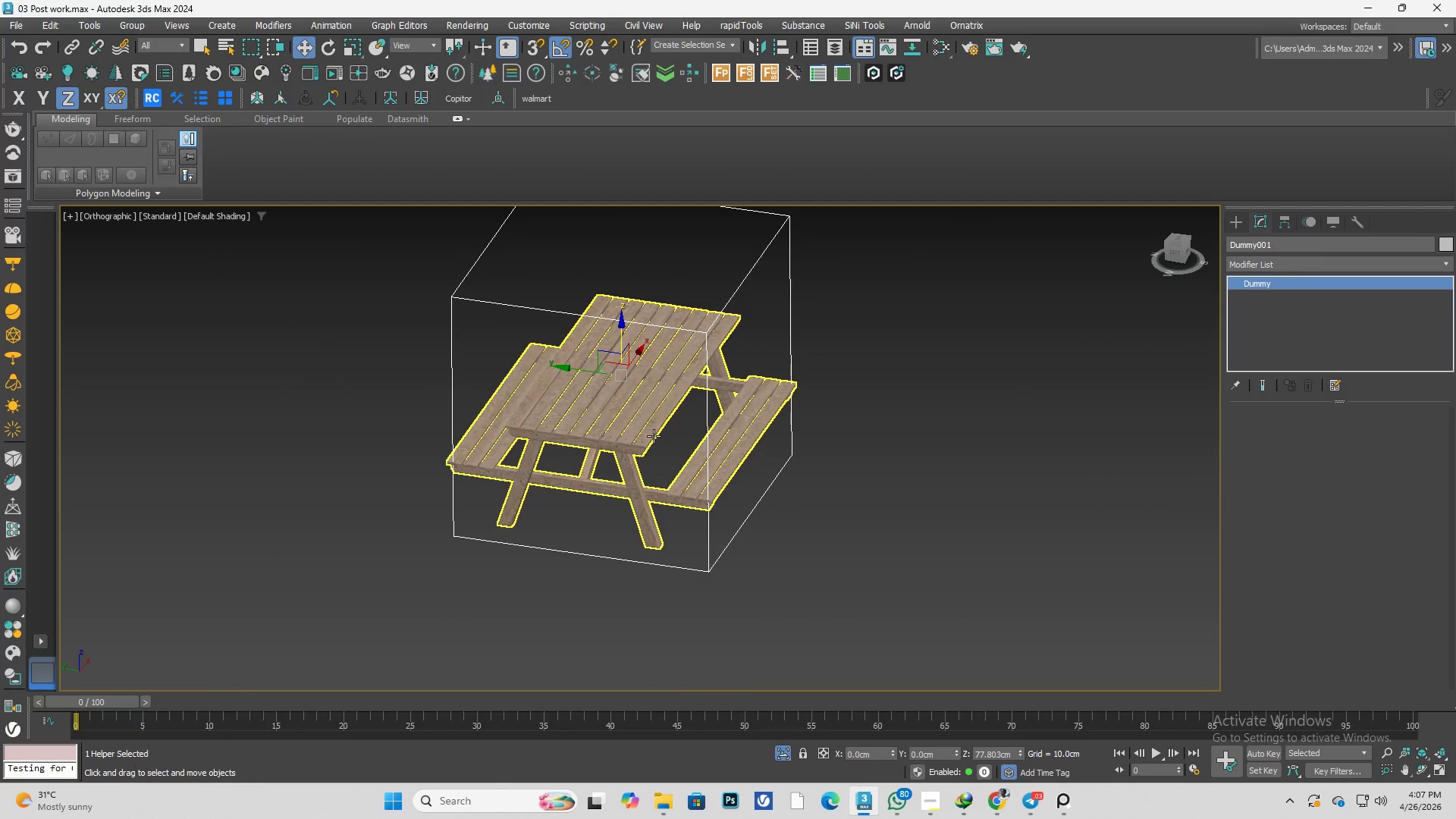 
key(E)
 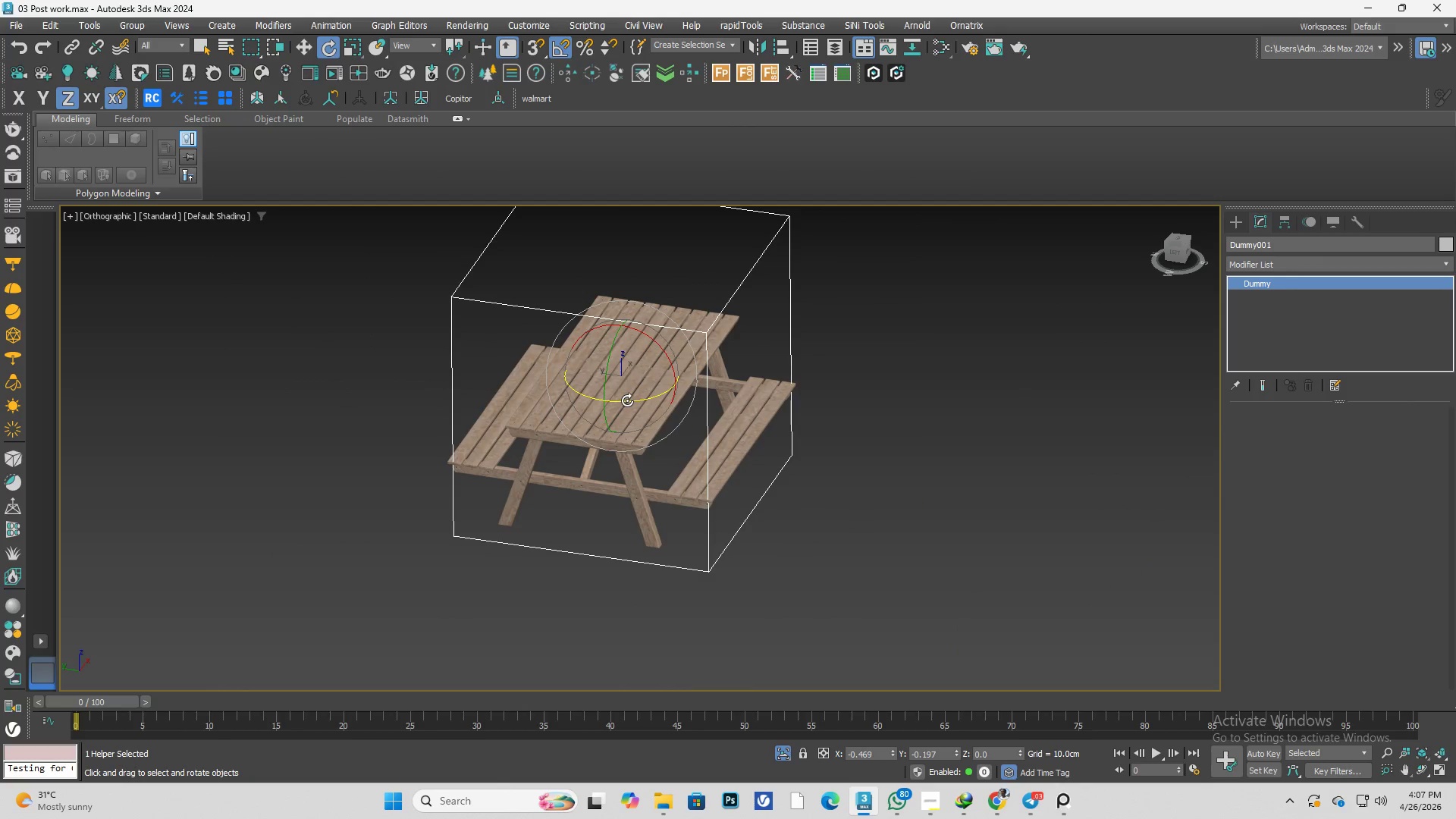 
left_click_drag(start_coordinate=[627, 400], to_coordinate=[536, 387])
 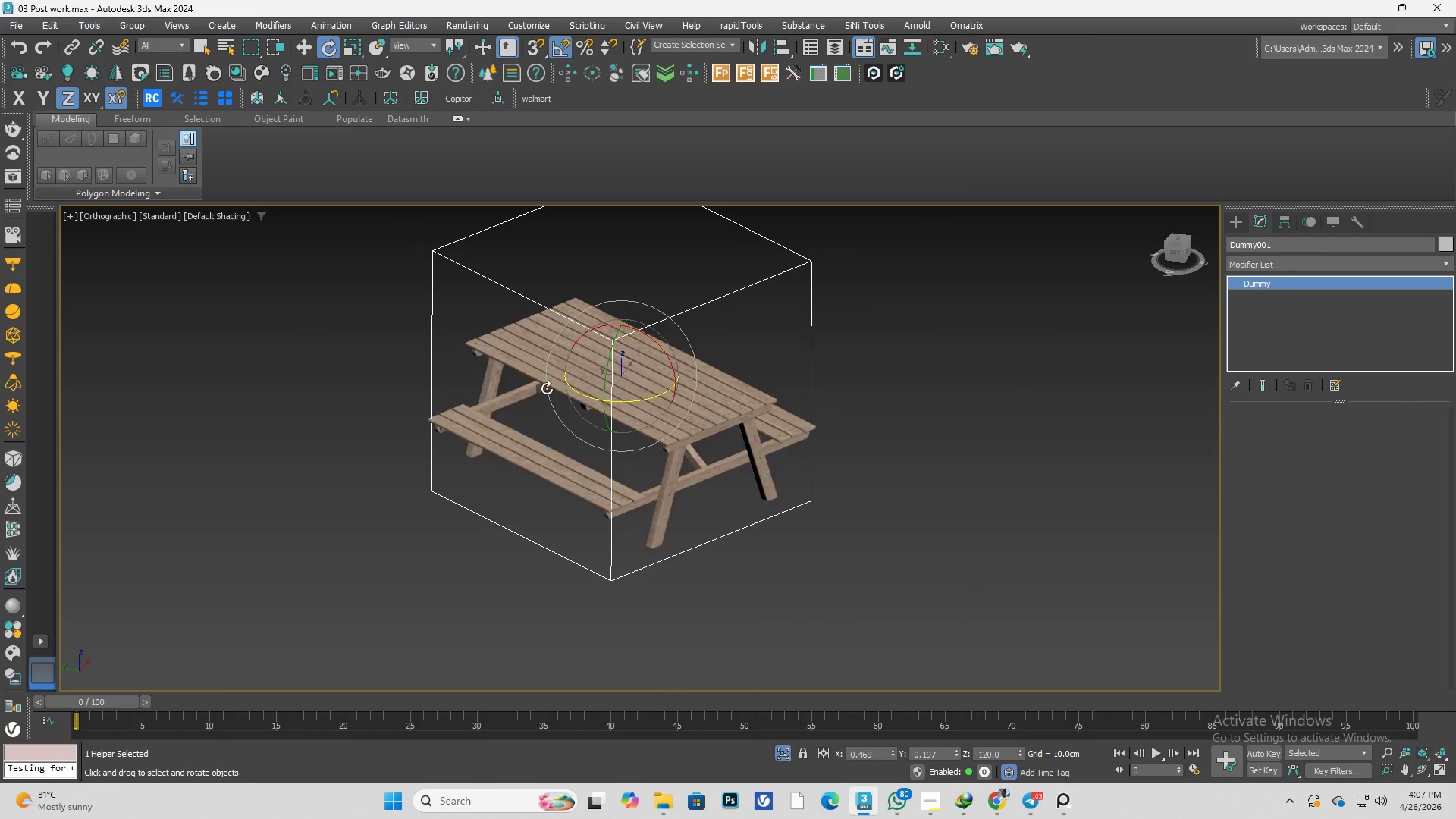 
key(Control+Z)
 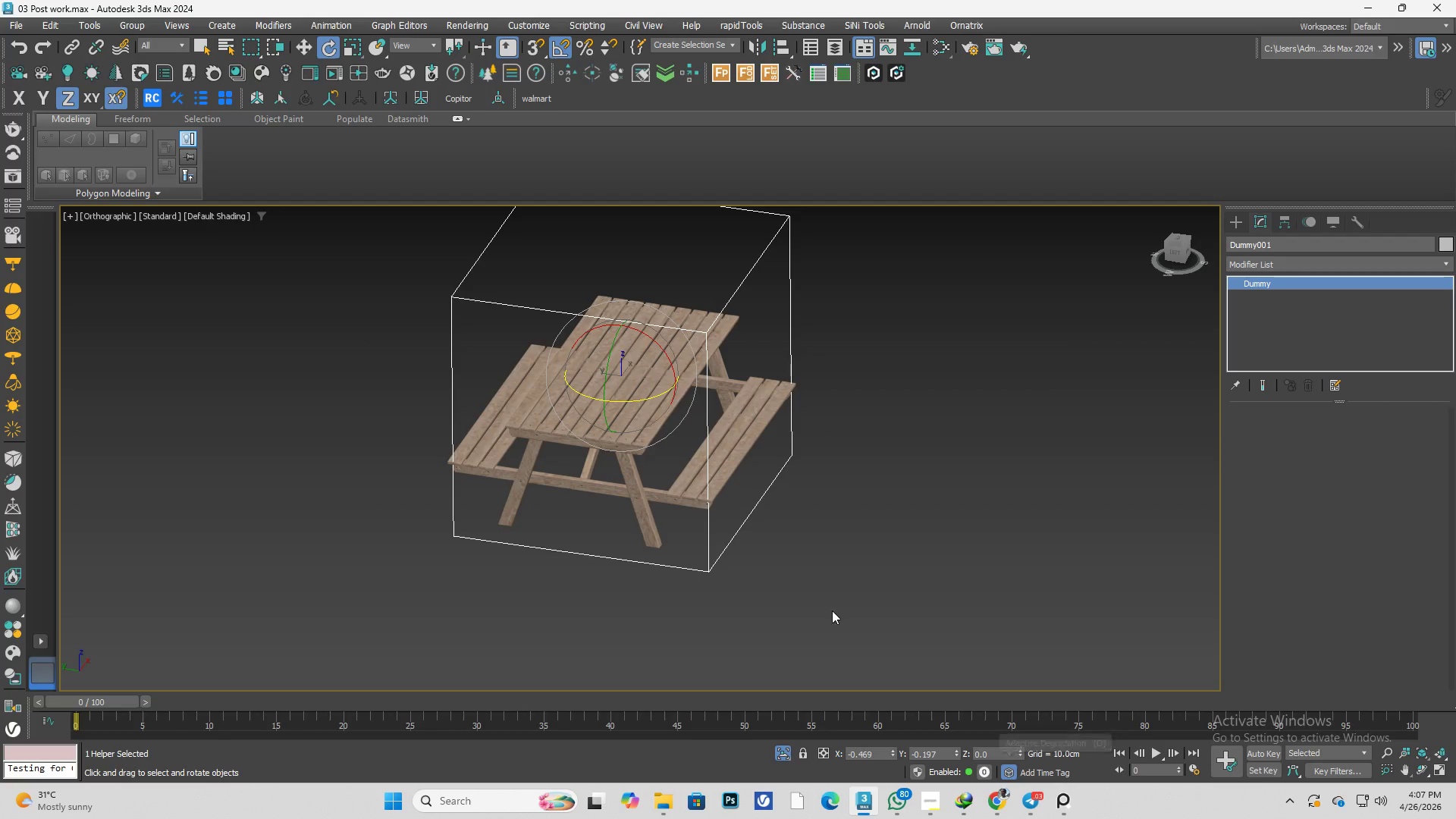 
key(Alt+W)
 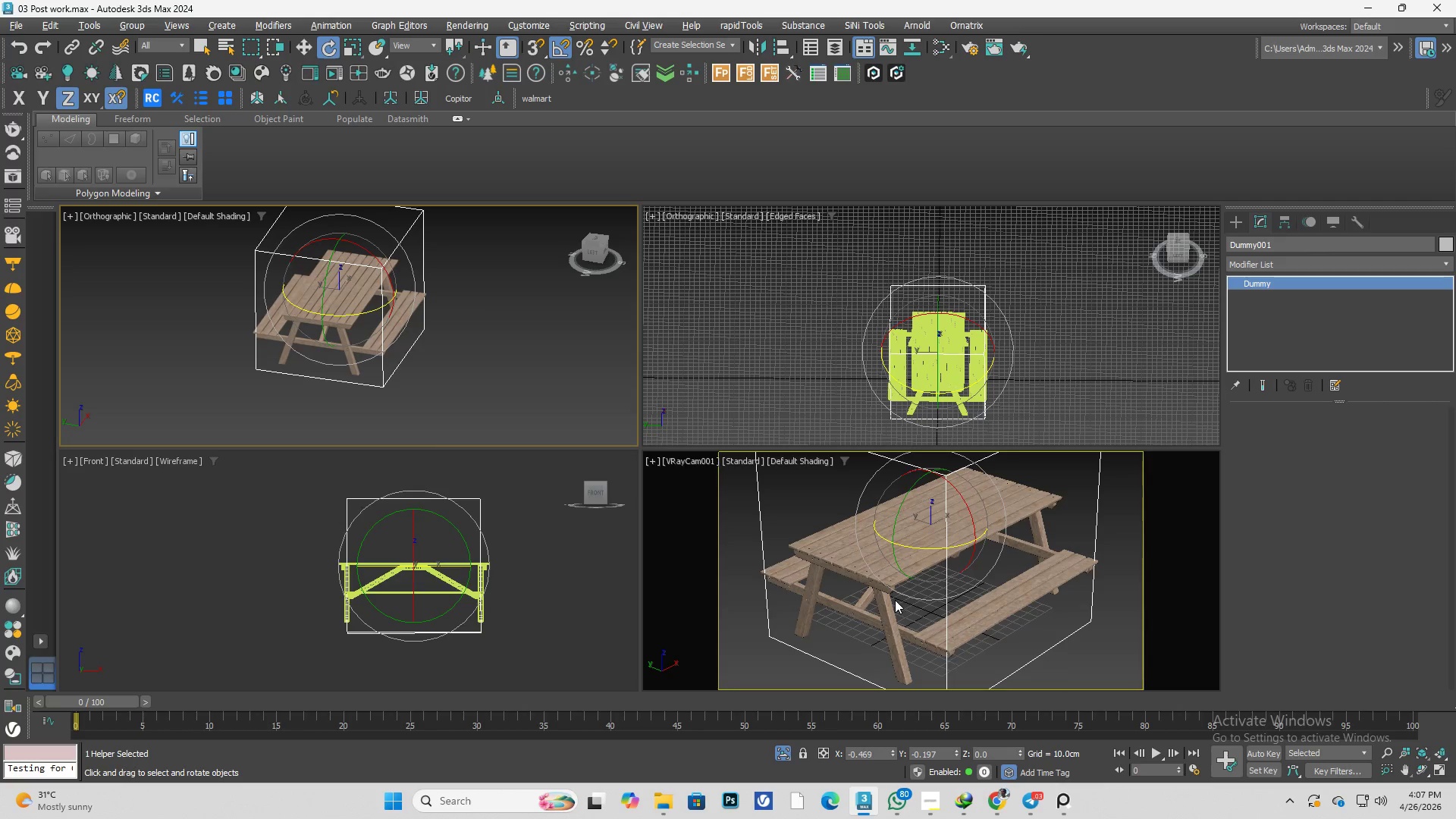 
key(C)
 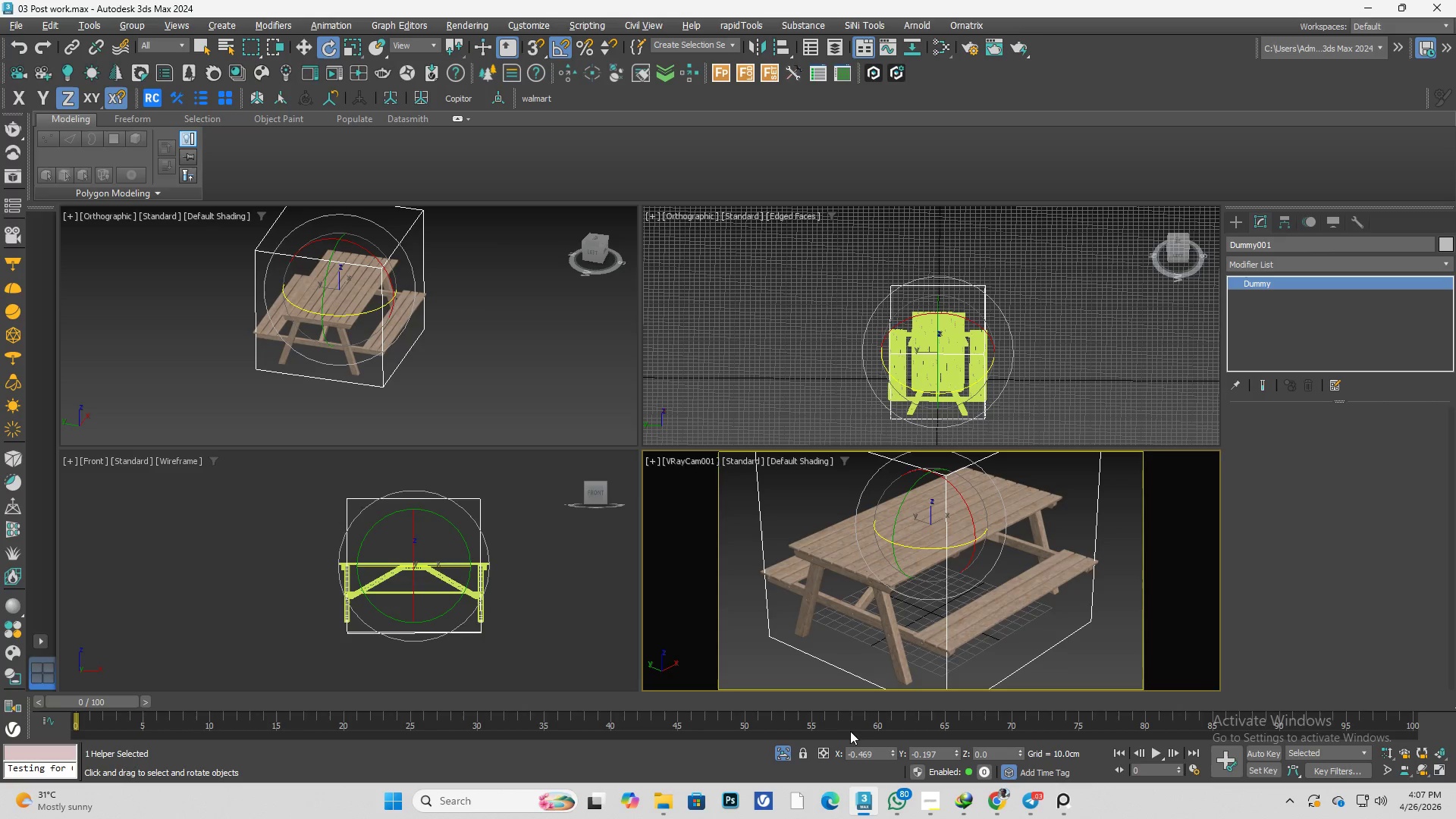 
left_click([1074, 654])
 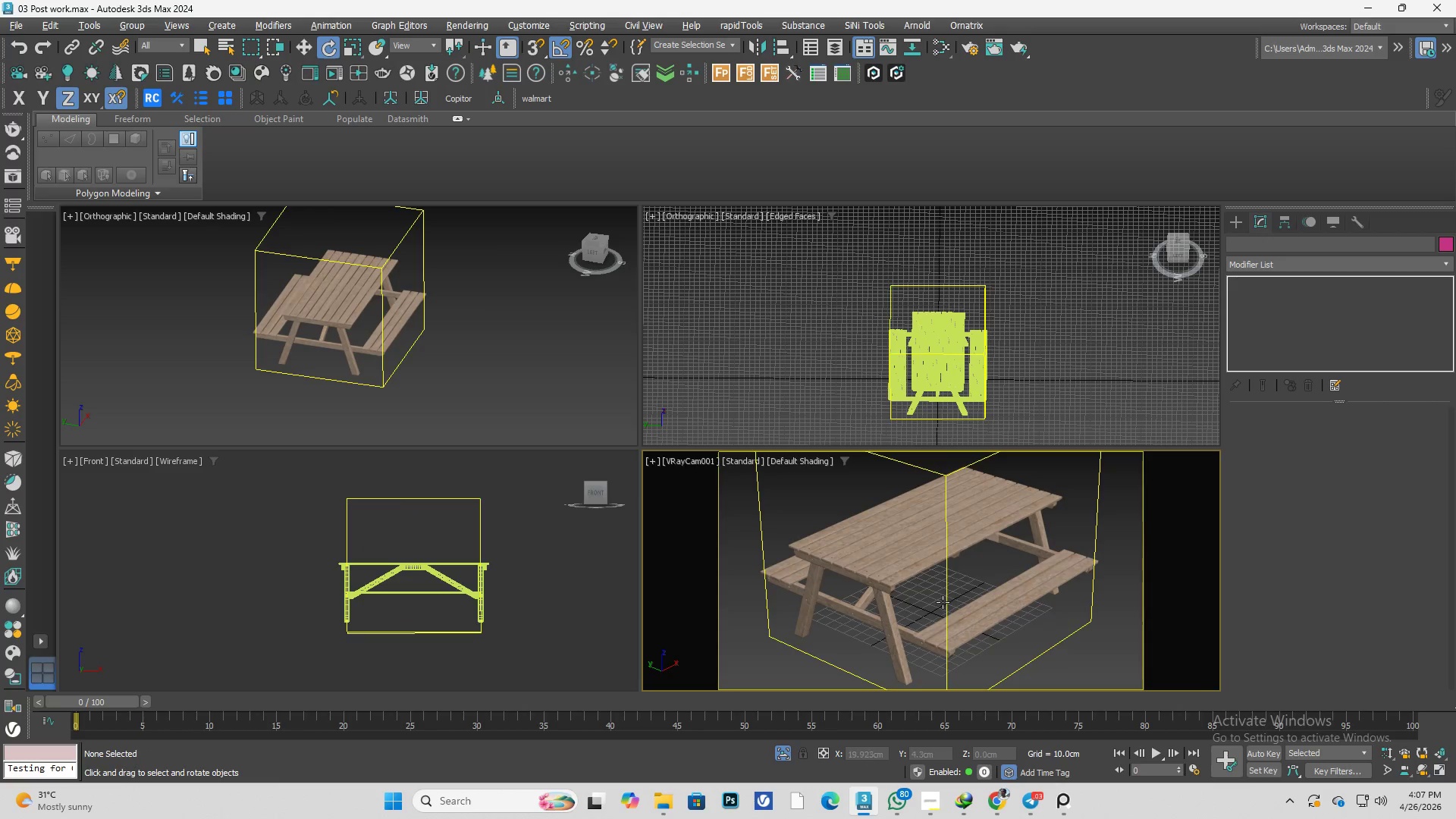 
left_click([943, 601])
 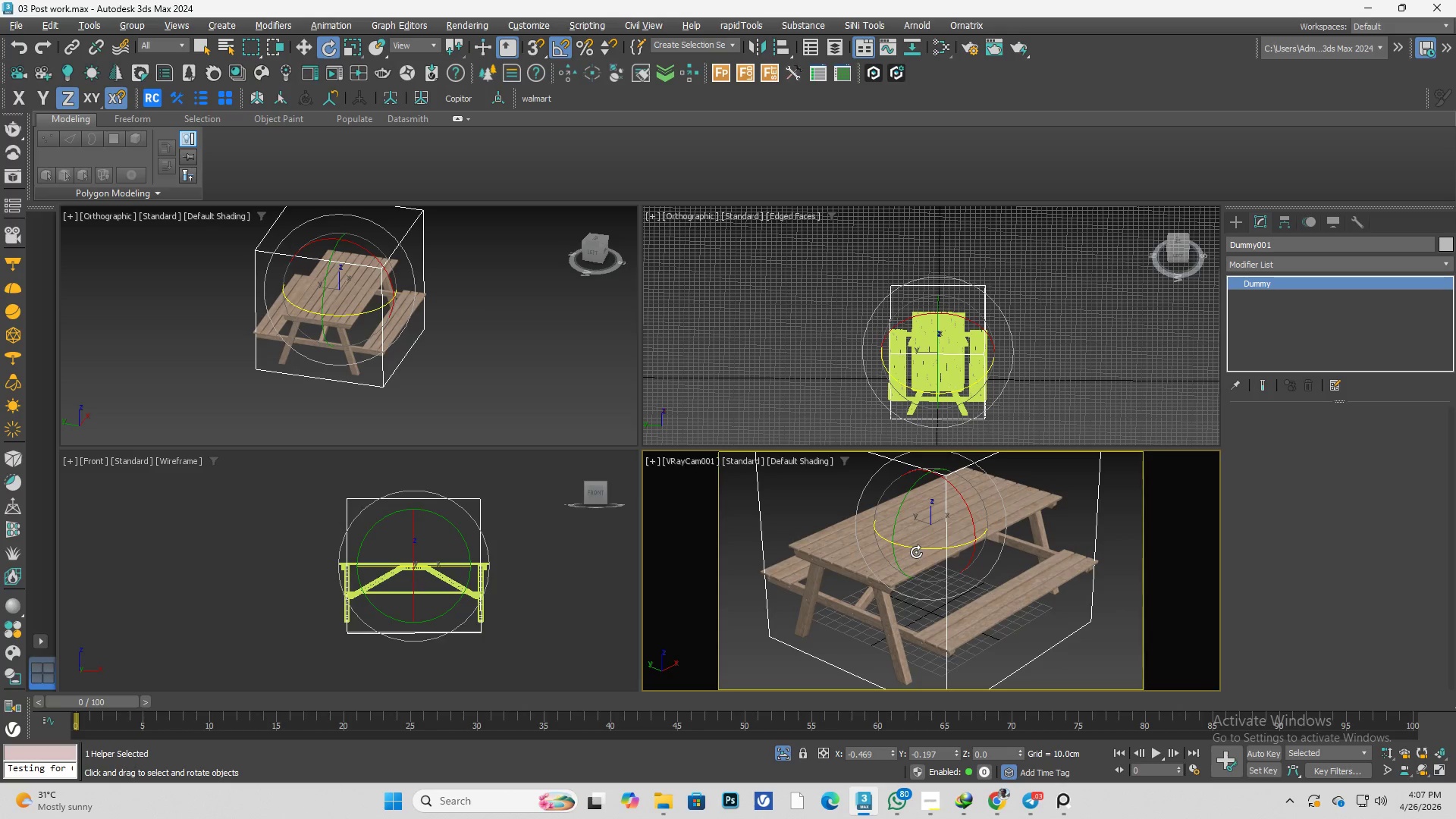 
left_click_drag(start_coordinate=[916, 550], to_coordinate=[907, 548])
 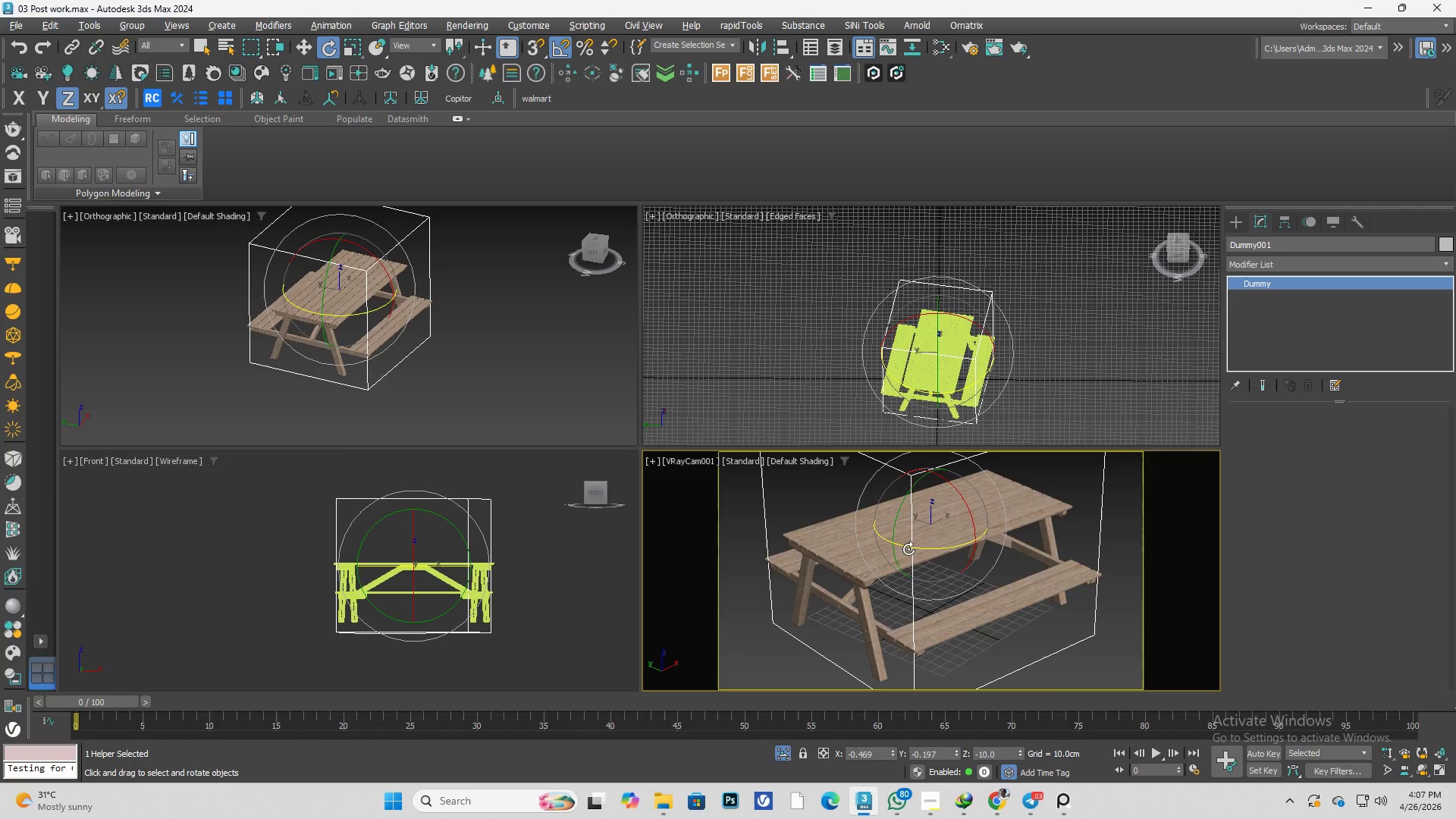 
key(Control+Z)
 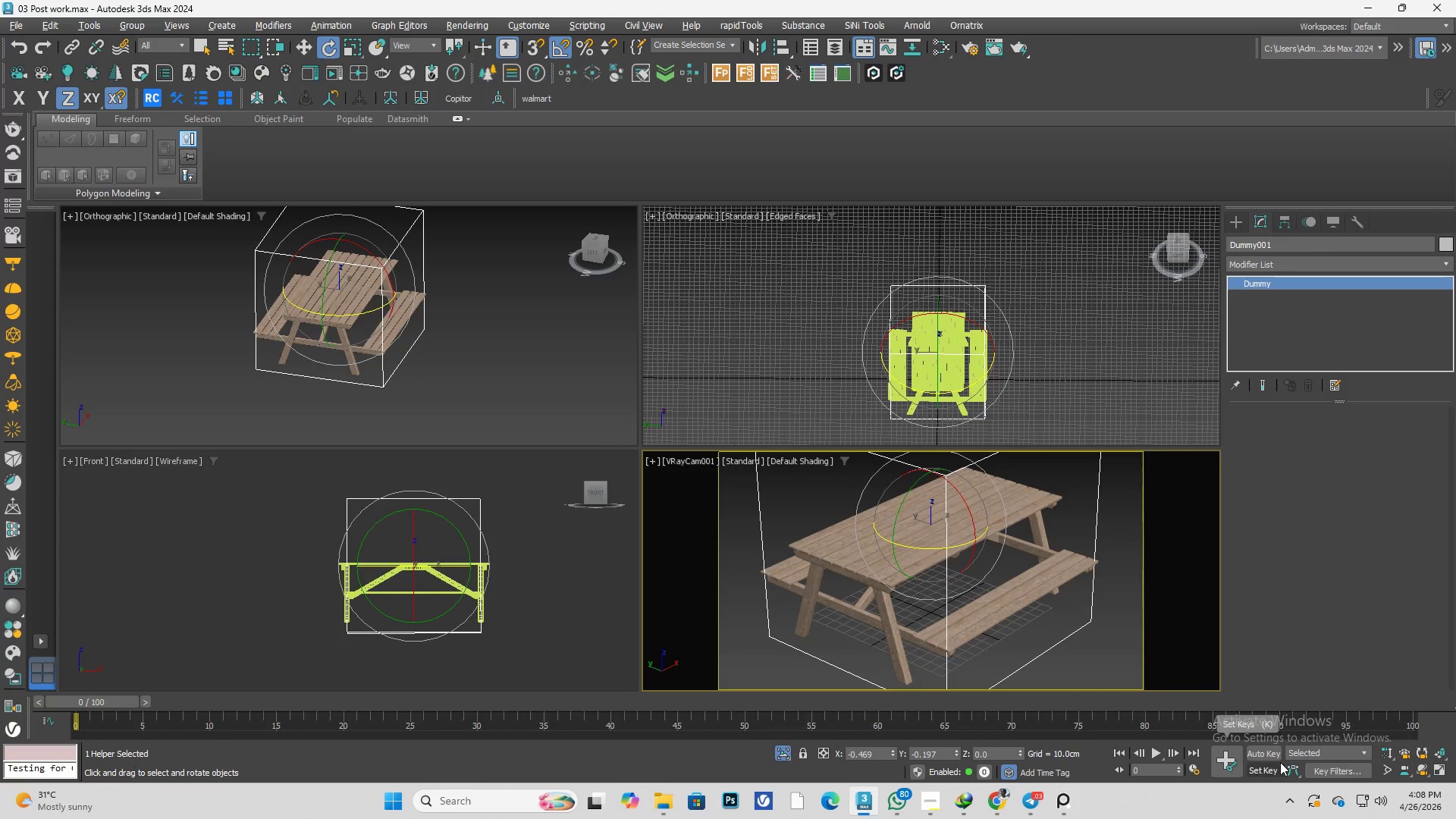 
wait(20.28)
 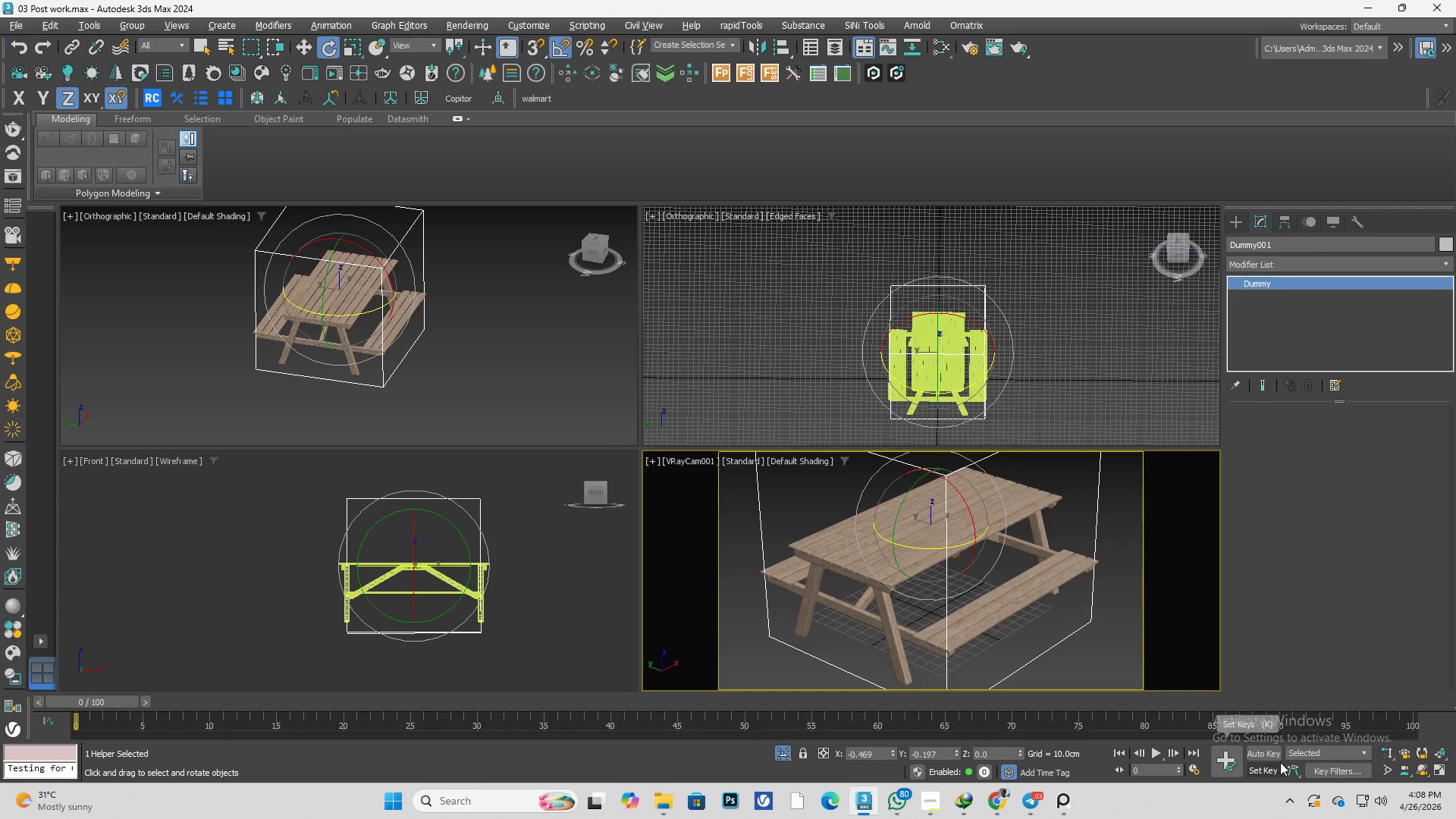 
left_click([1304, 724])
 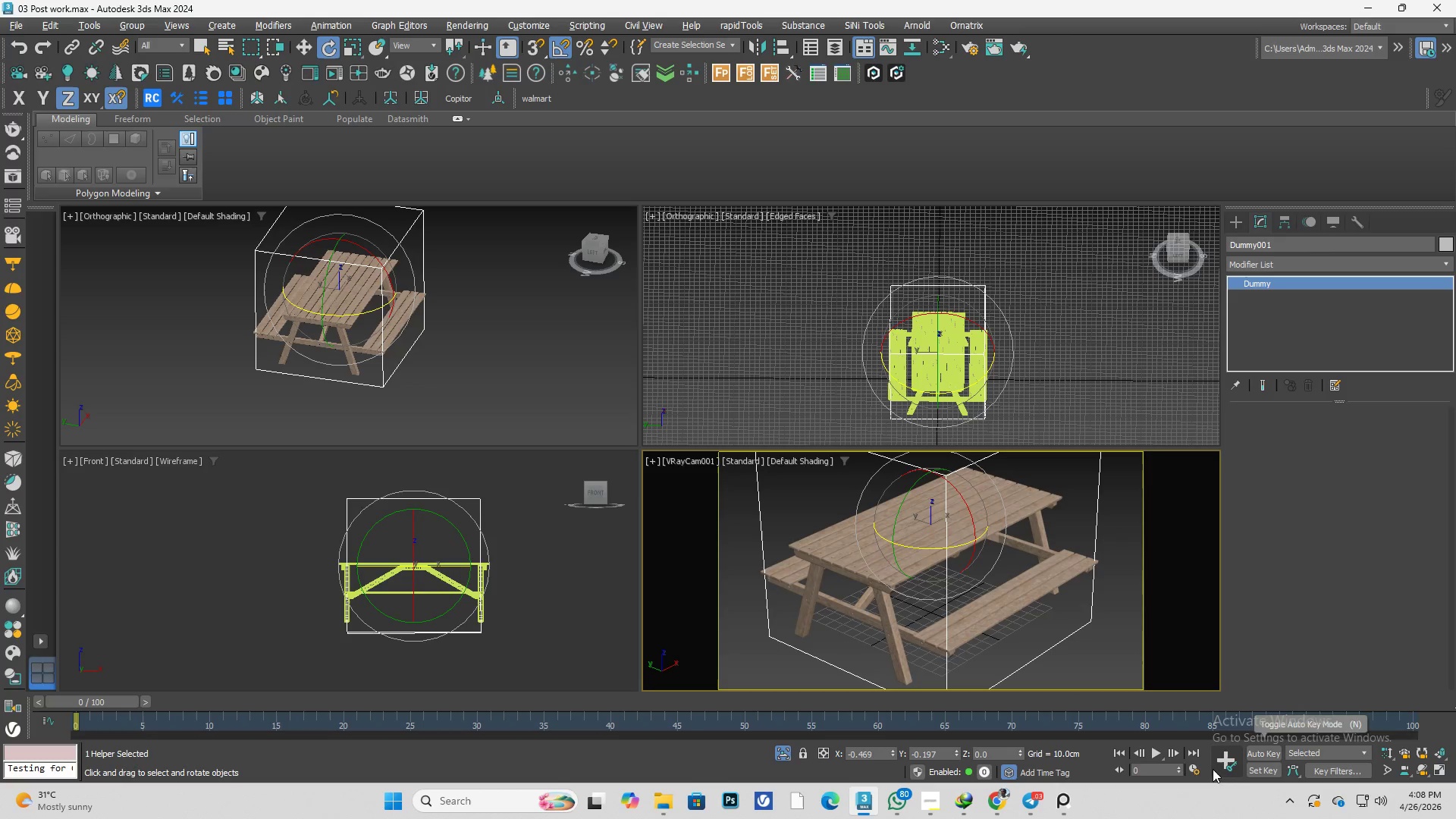 
left_click([1192, 769])
 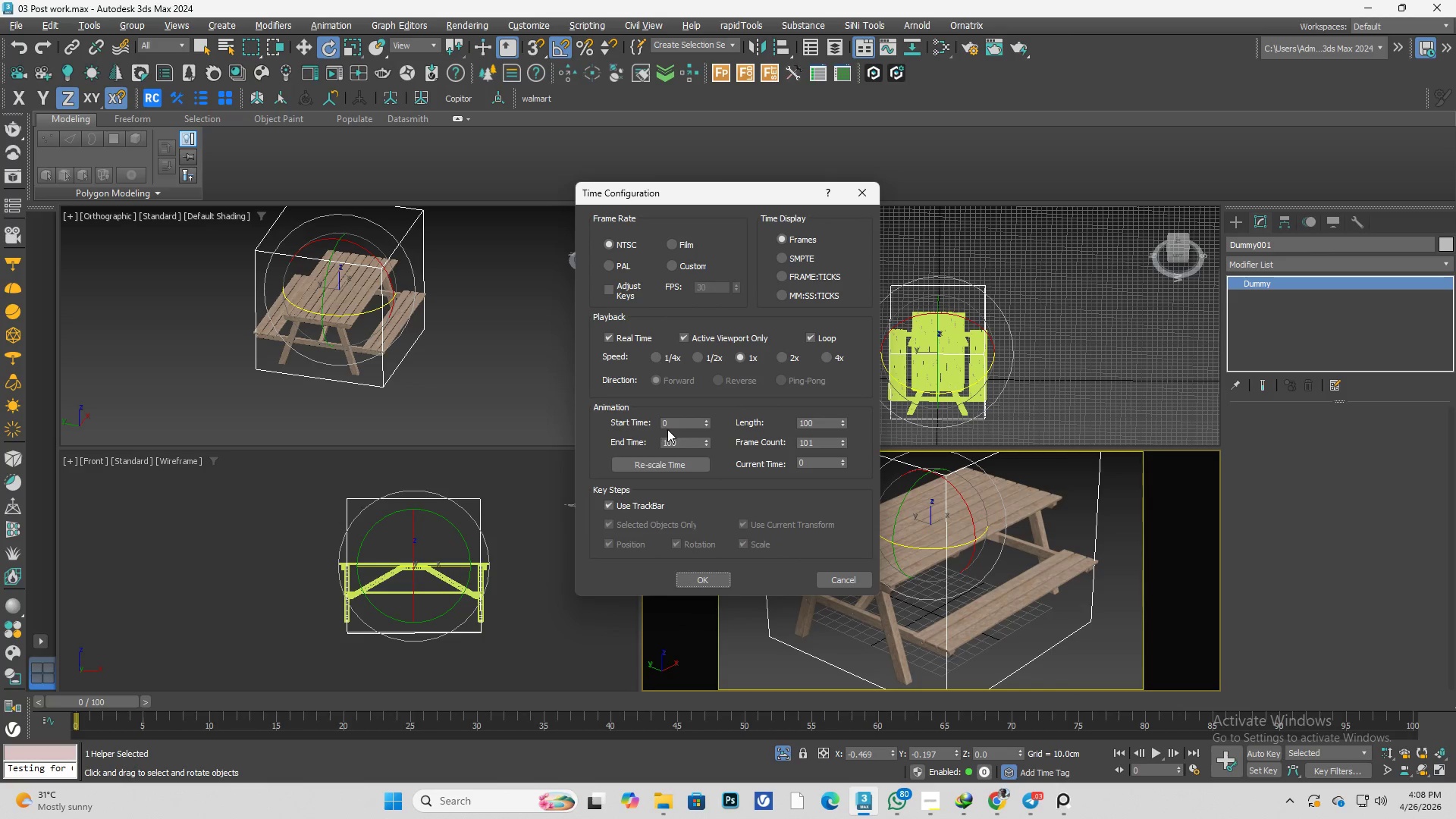 
left_click_drag(start_coordinate=[685, 443], to_coordinate=[621, 454])
 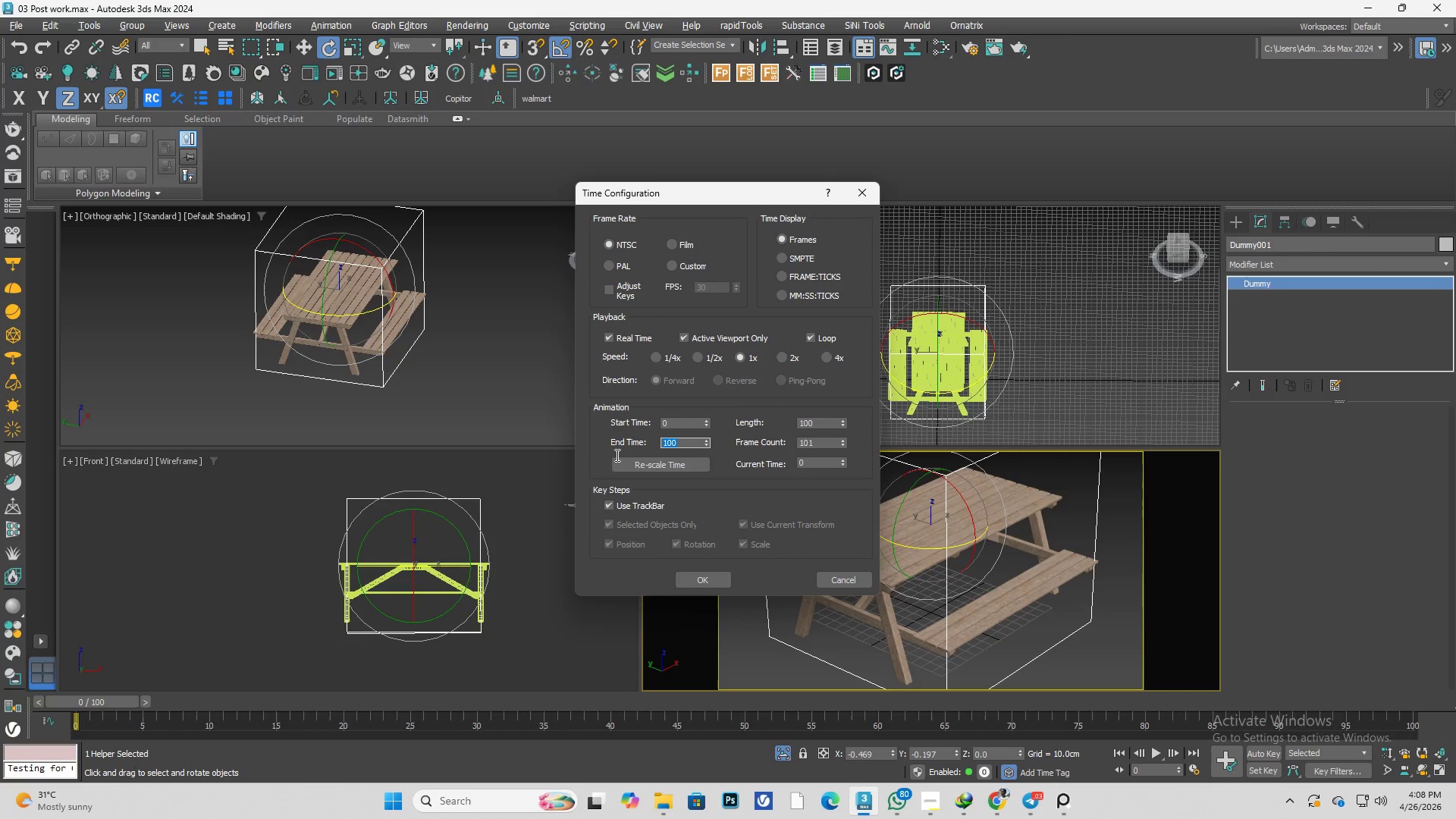 
key(Numpad3)
 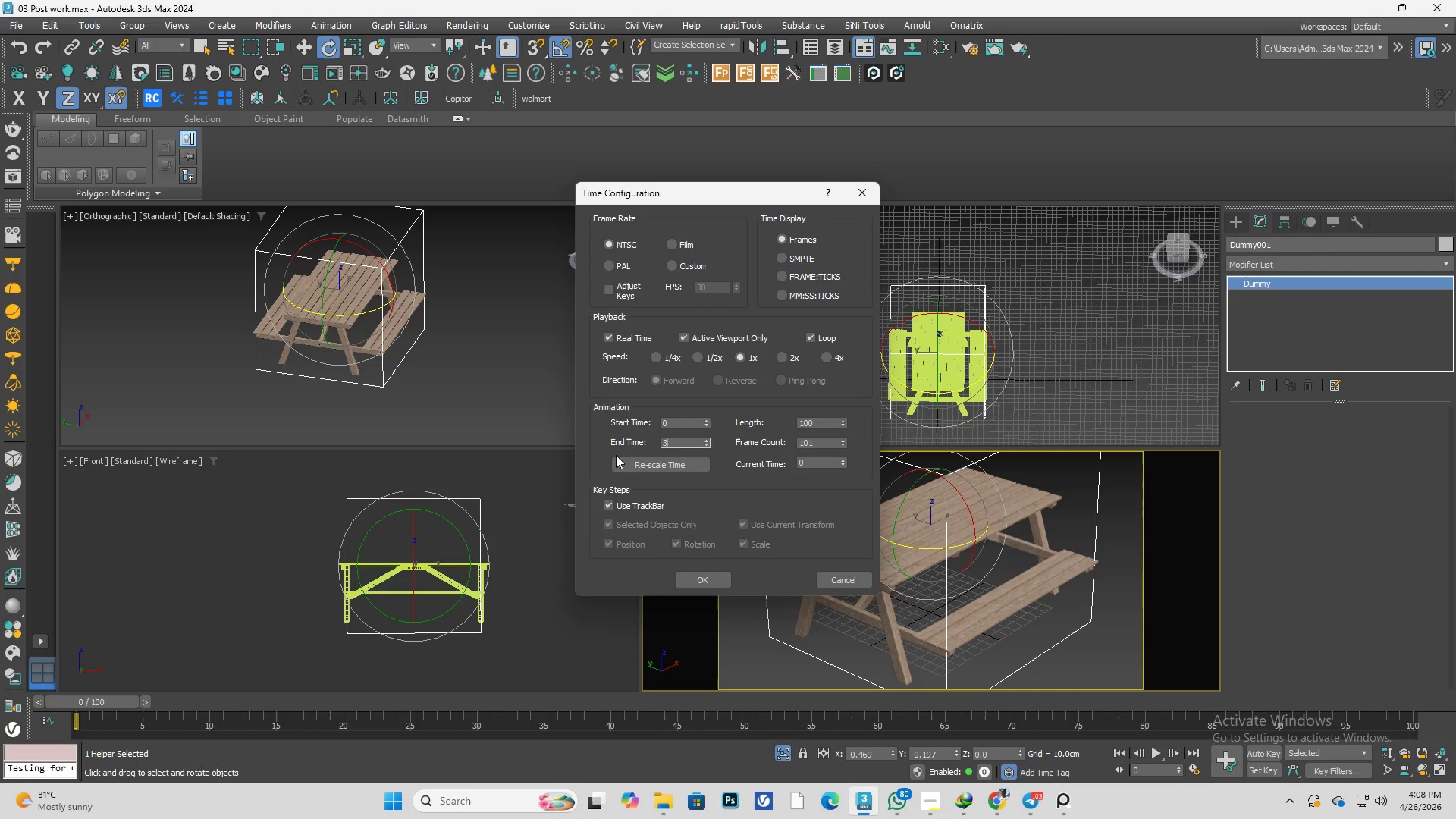 
key(Numpad6)
 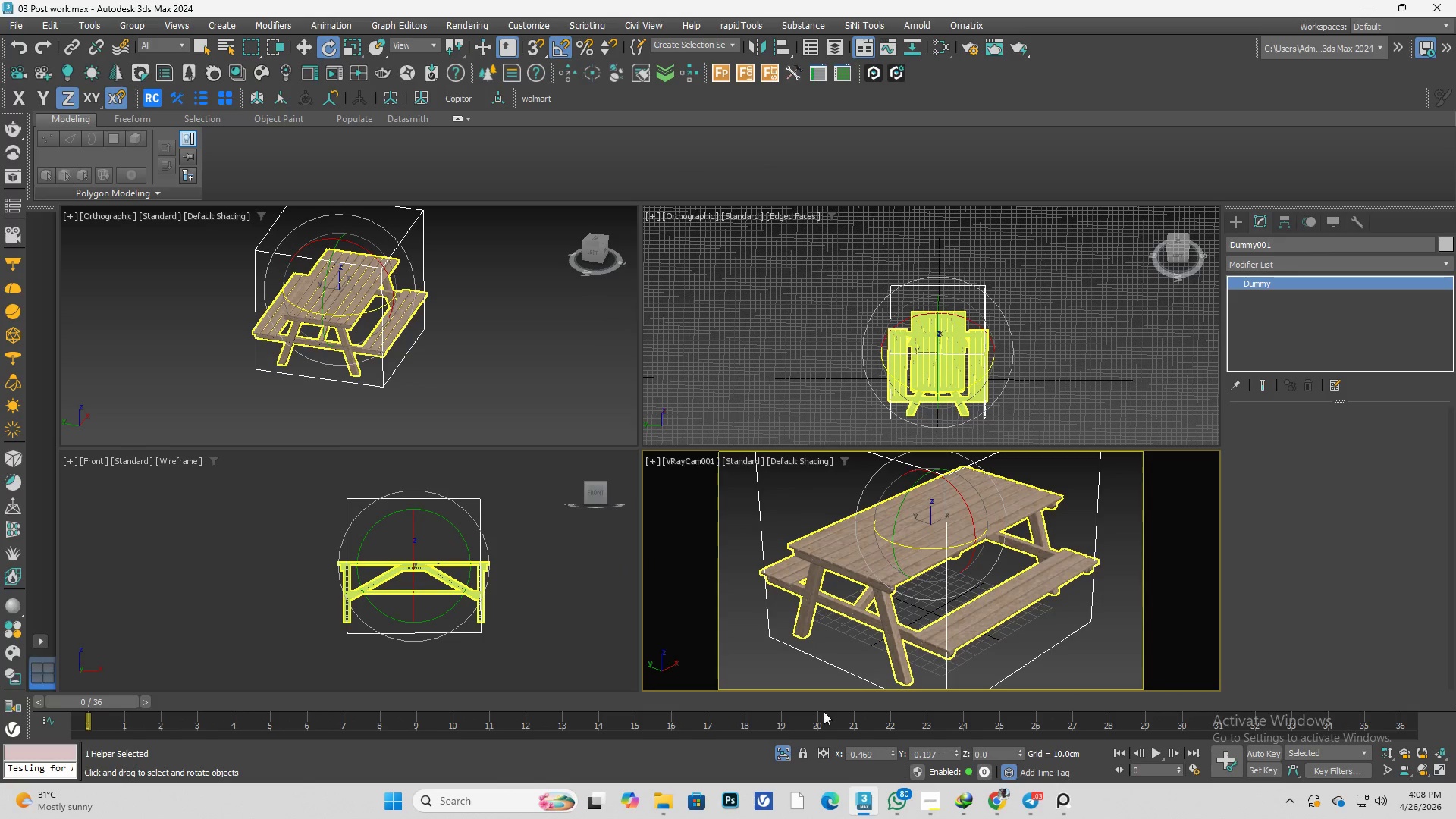 
wait(6.47)
 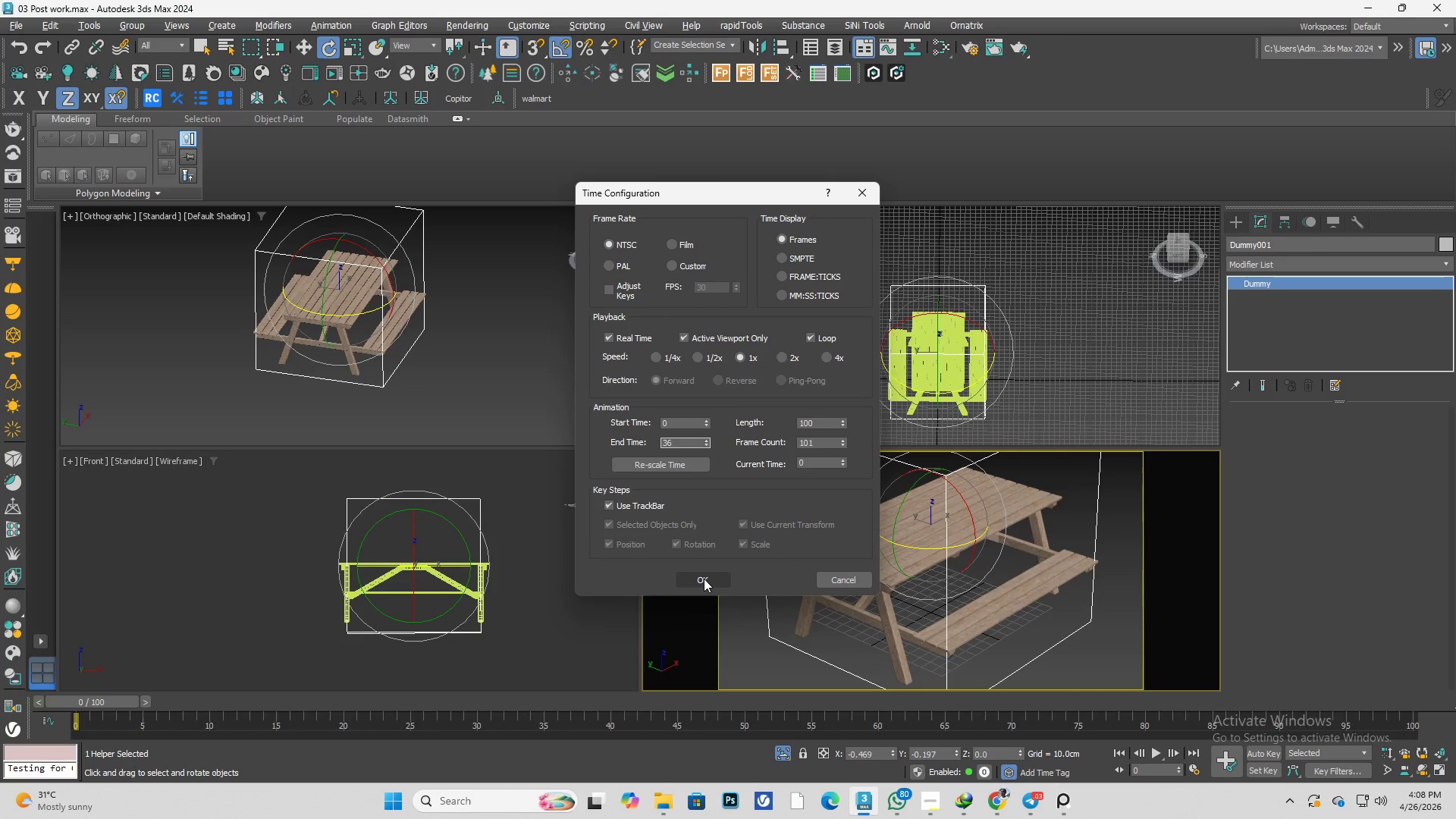 
key(N)
 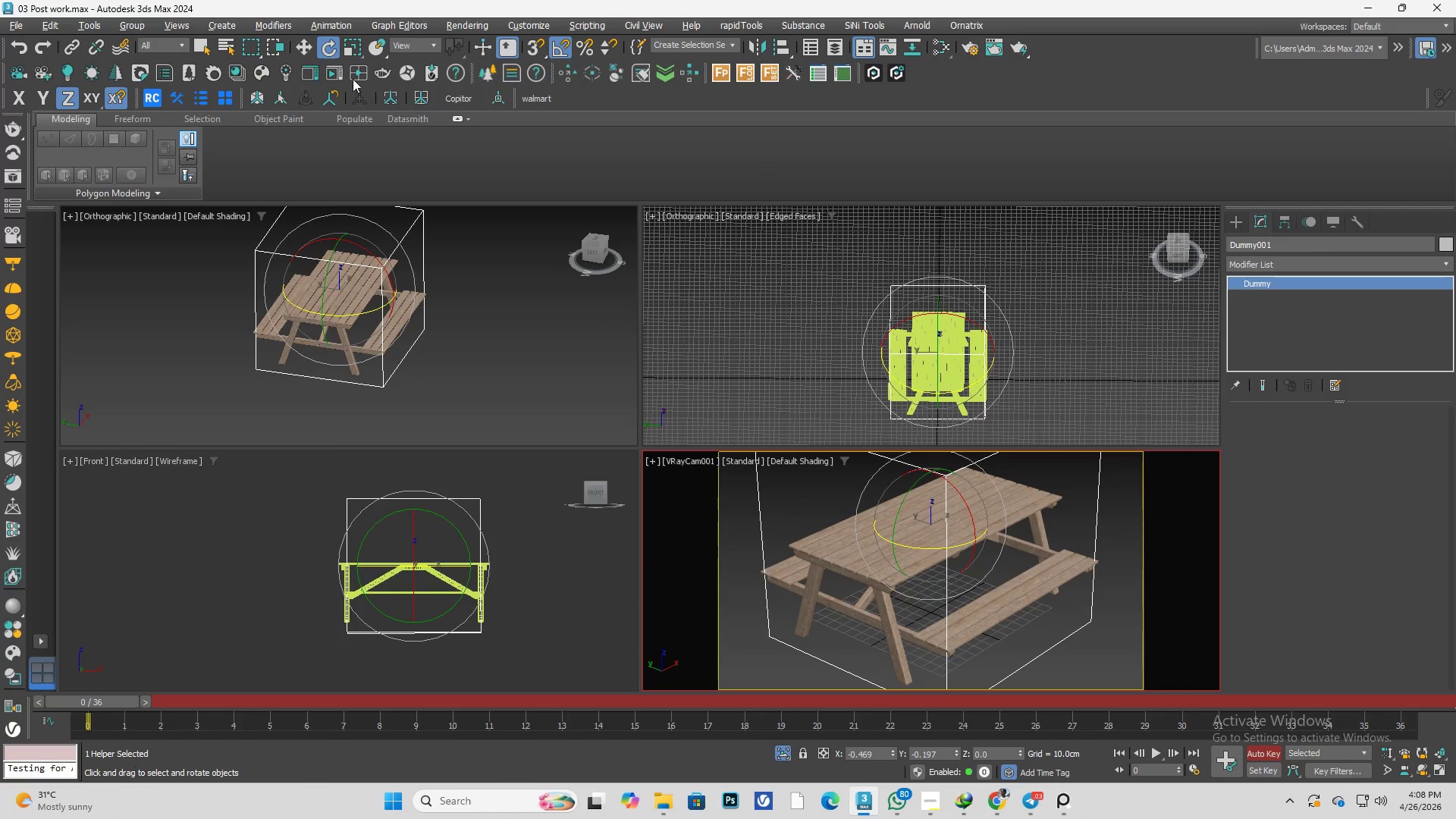 
right_click([328, 46])
 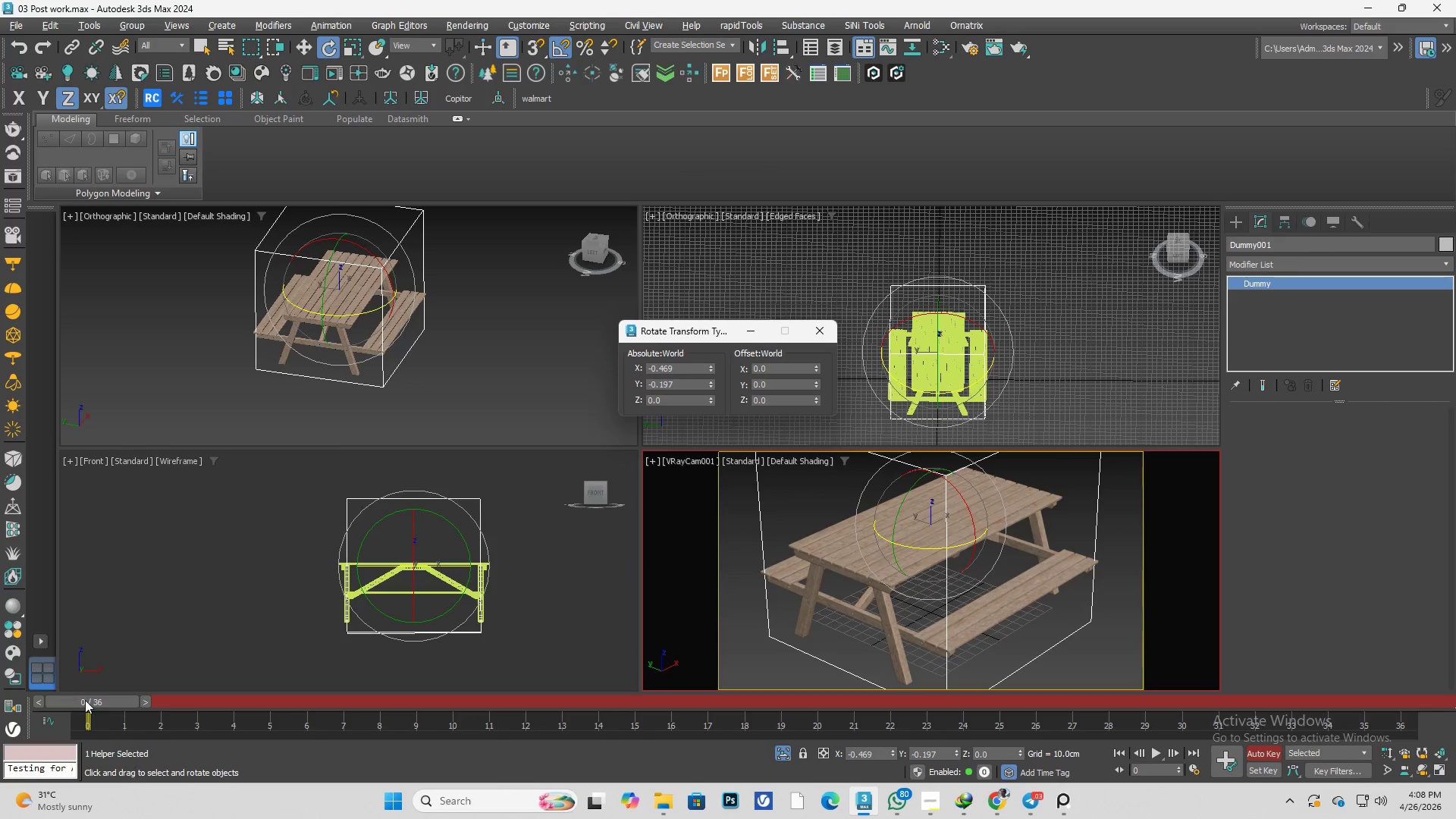 
left_click_drag(start_coordinate=[87, 700], to_coordinate=[1455, 702])
 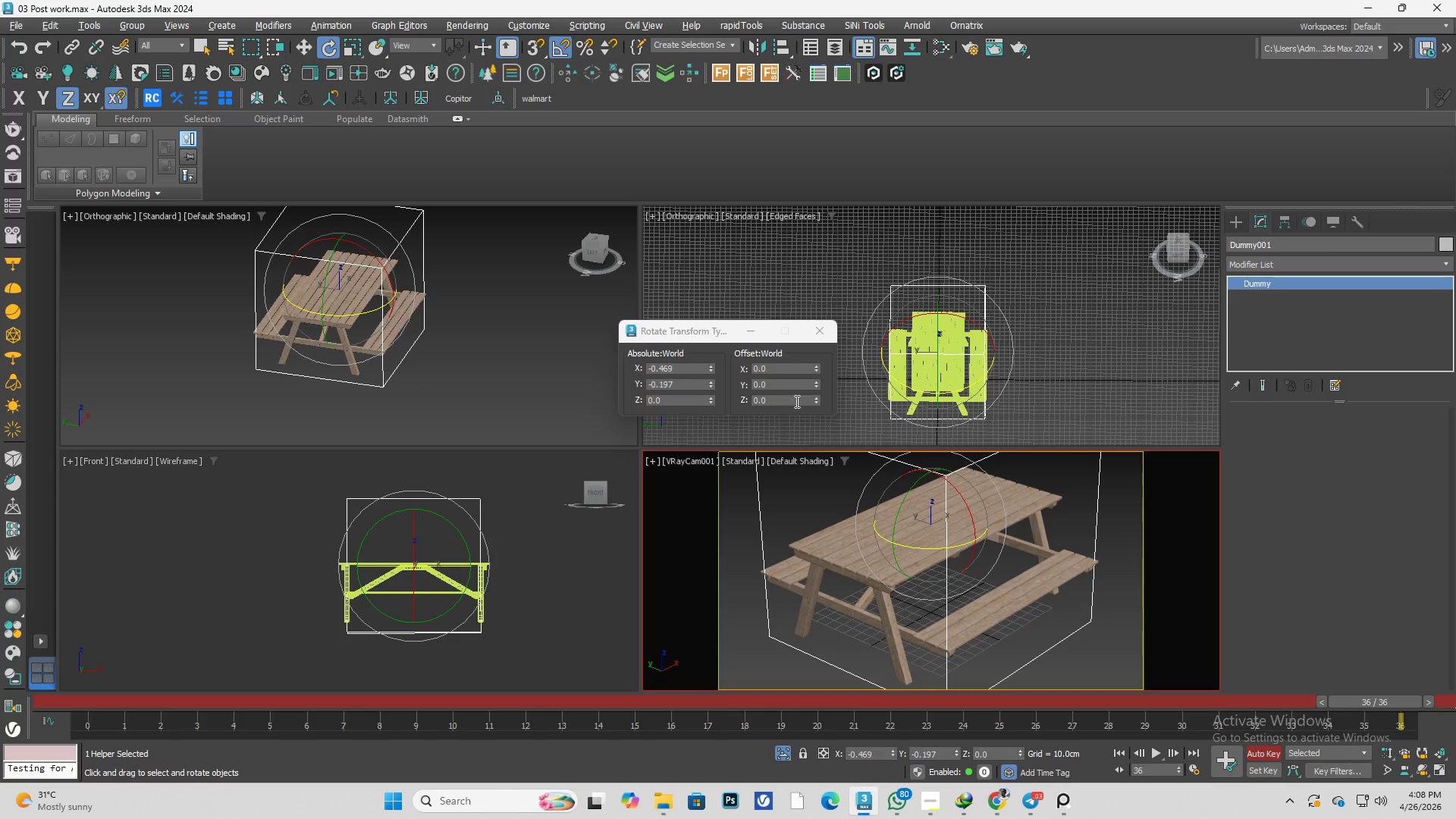 
left_click_drag(start_coordinate=[792, 400], to_coordinate=[708, 403])
 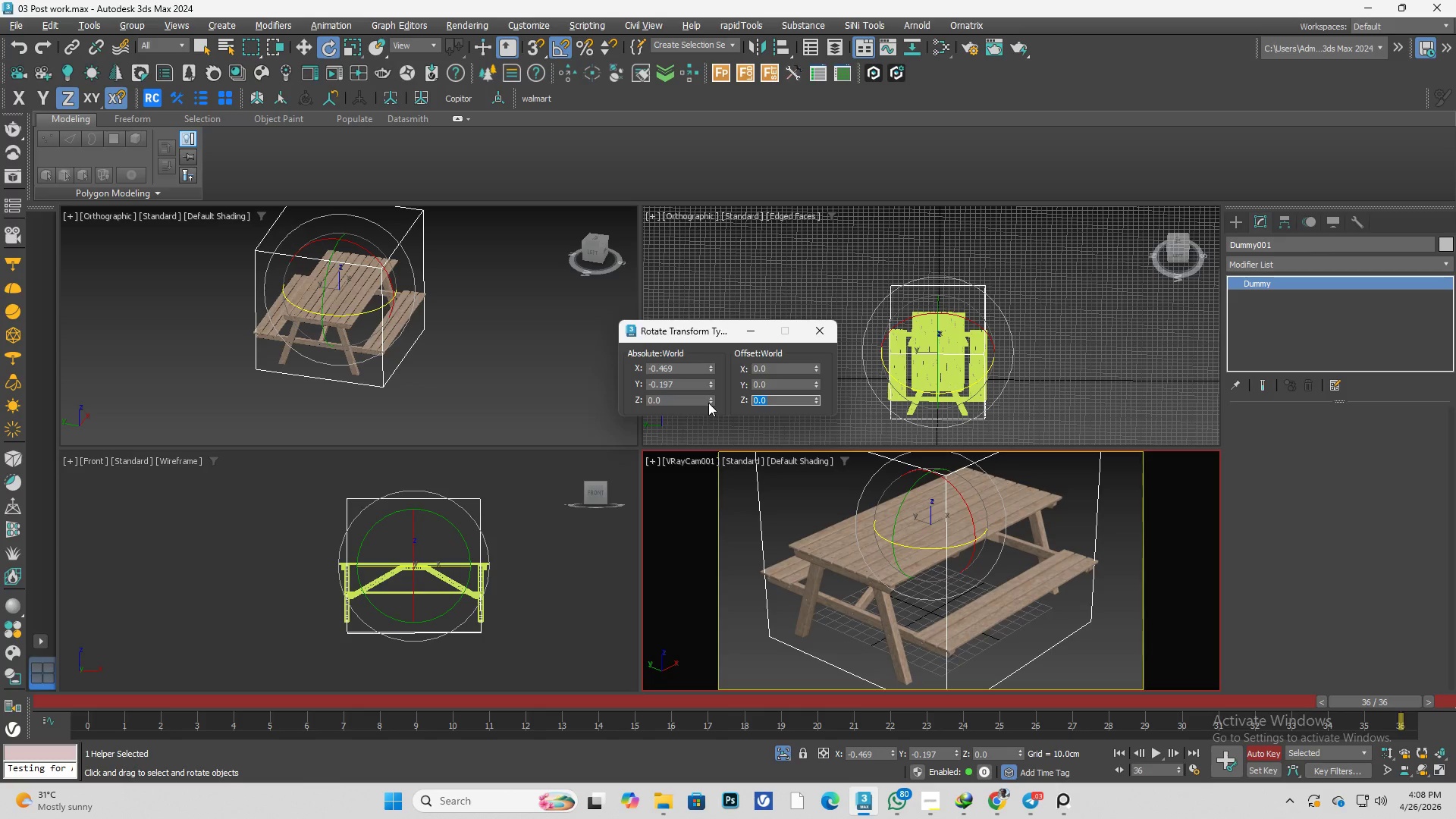 
key(Numpad3)
 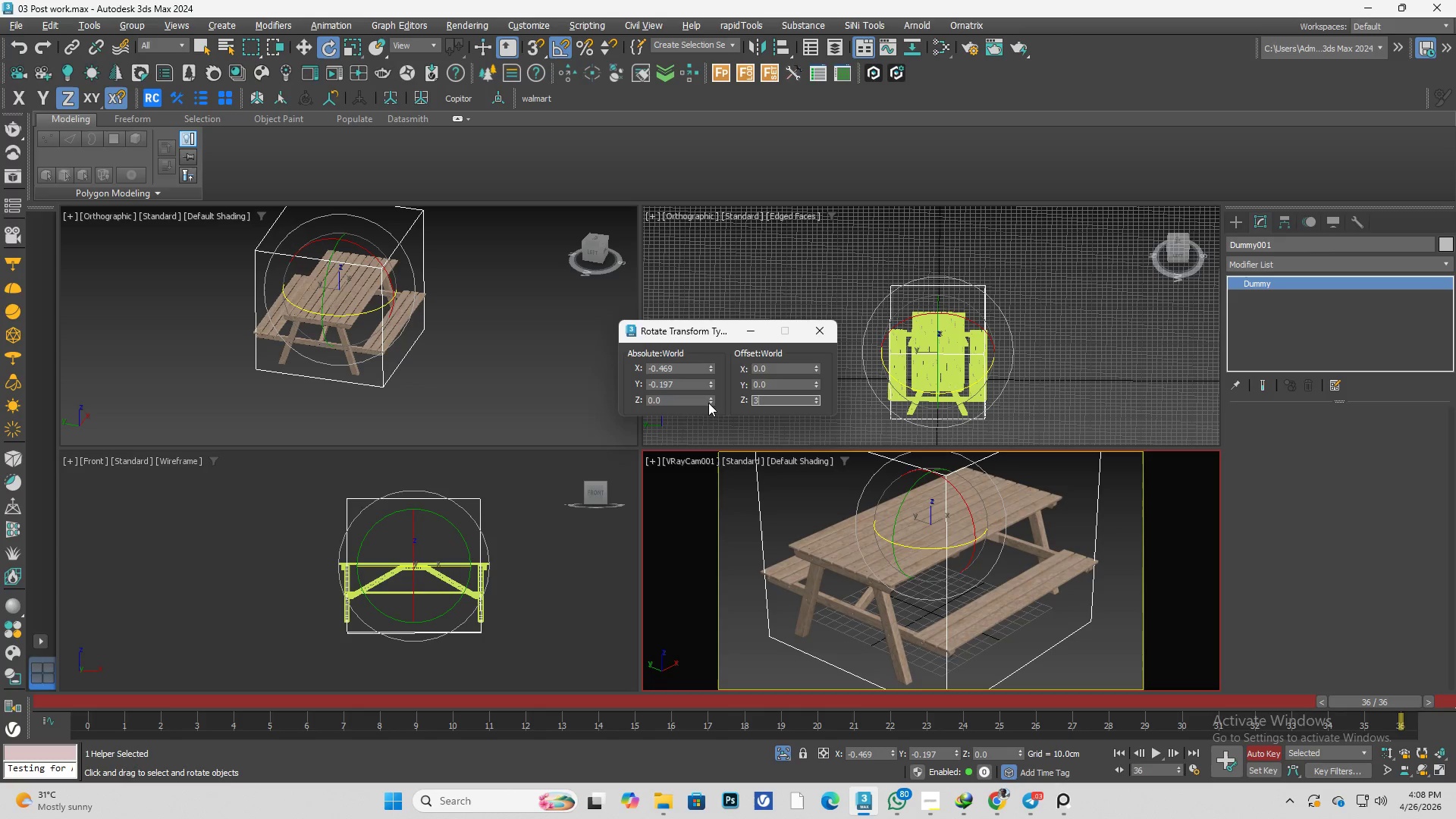 
key(Numpad6)
 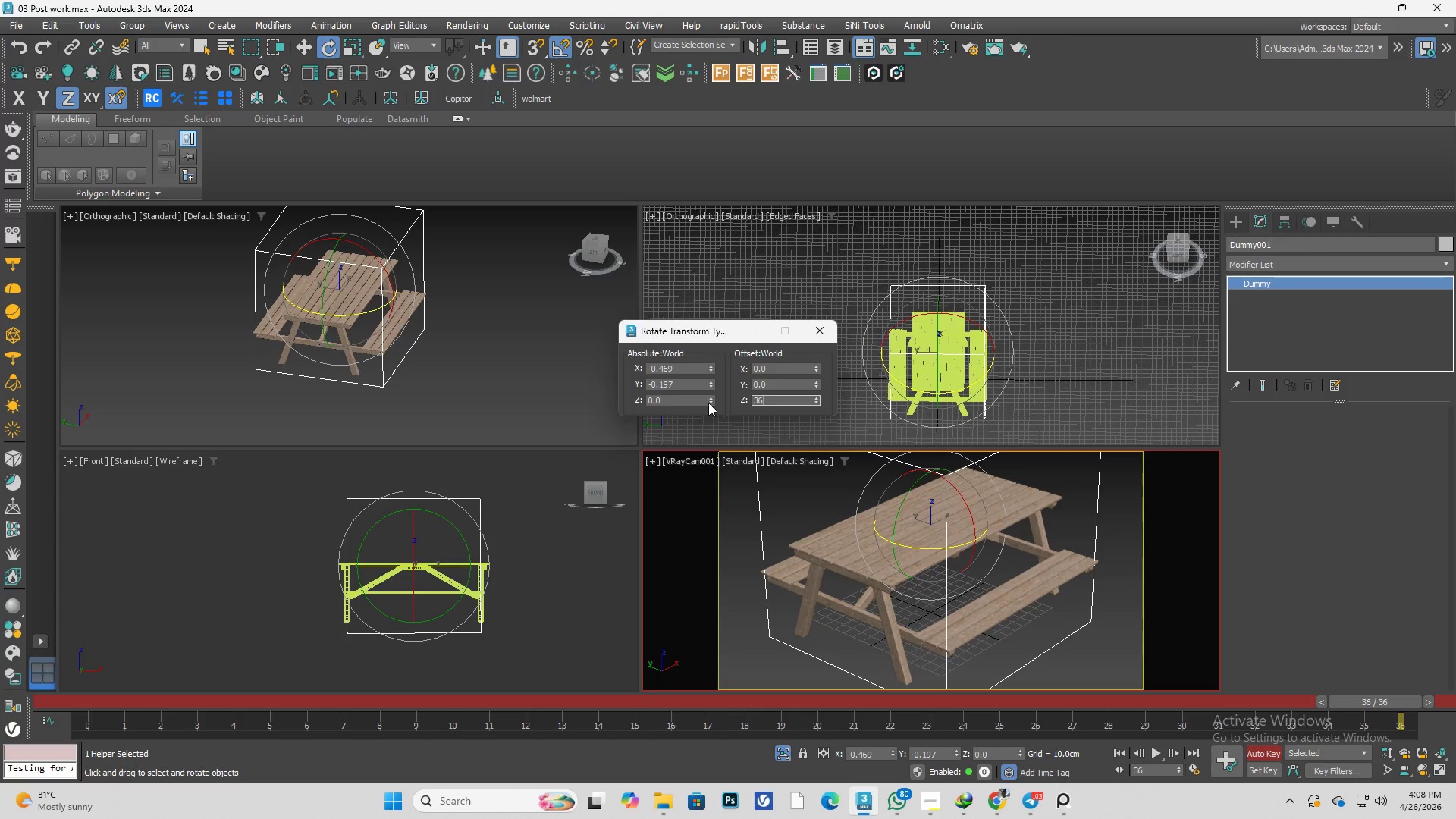 
key(Numpad0)
 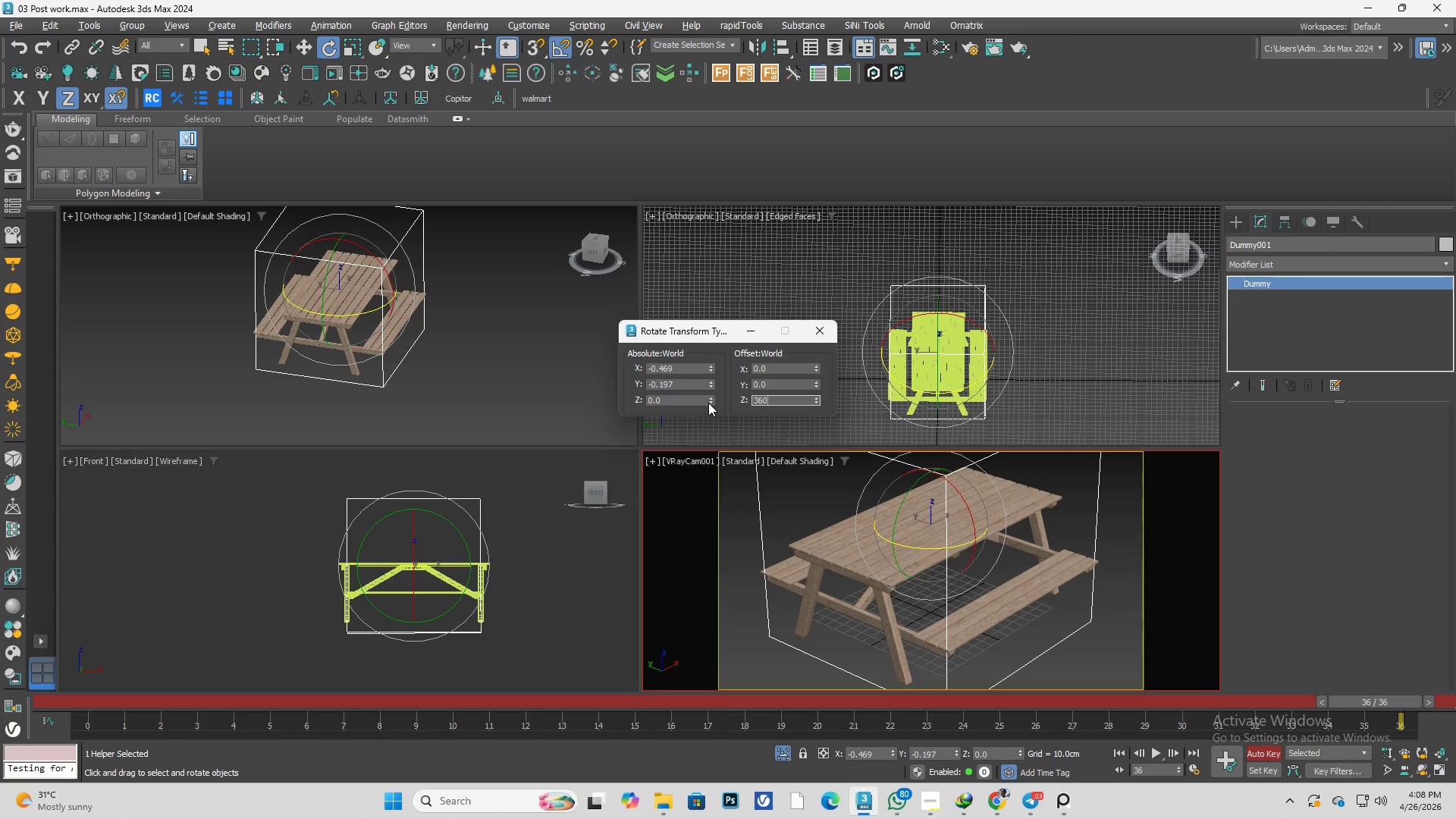 
key(Enter)
 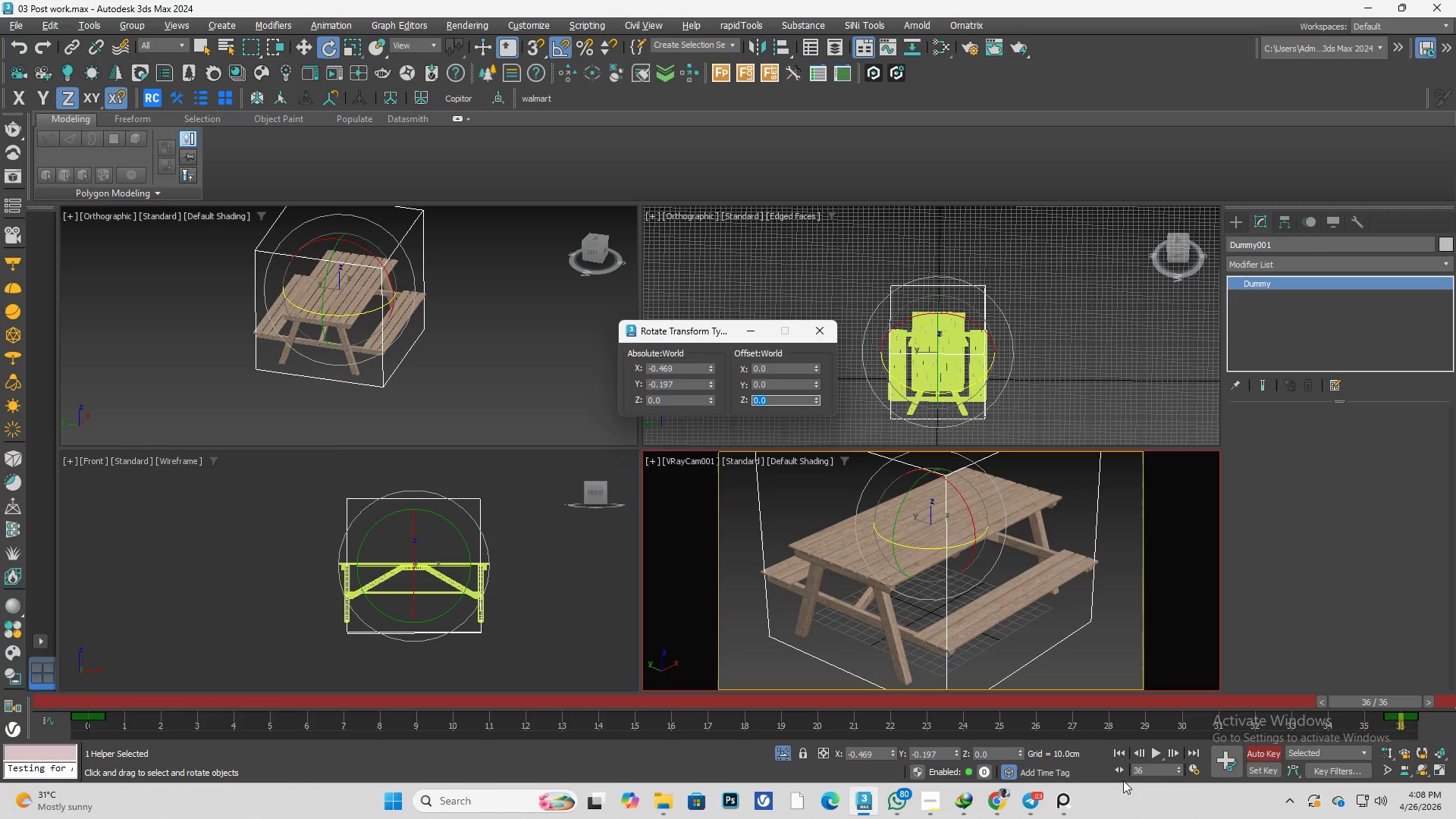 
left_click([1266, 752])
 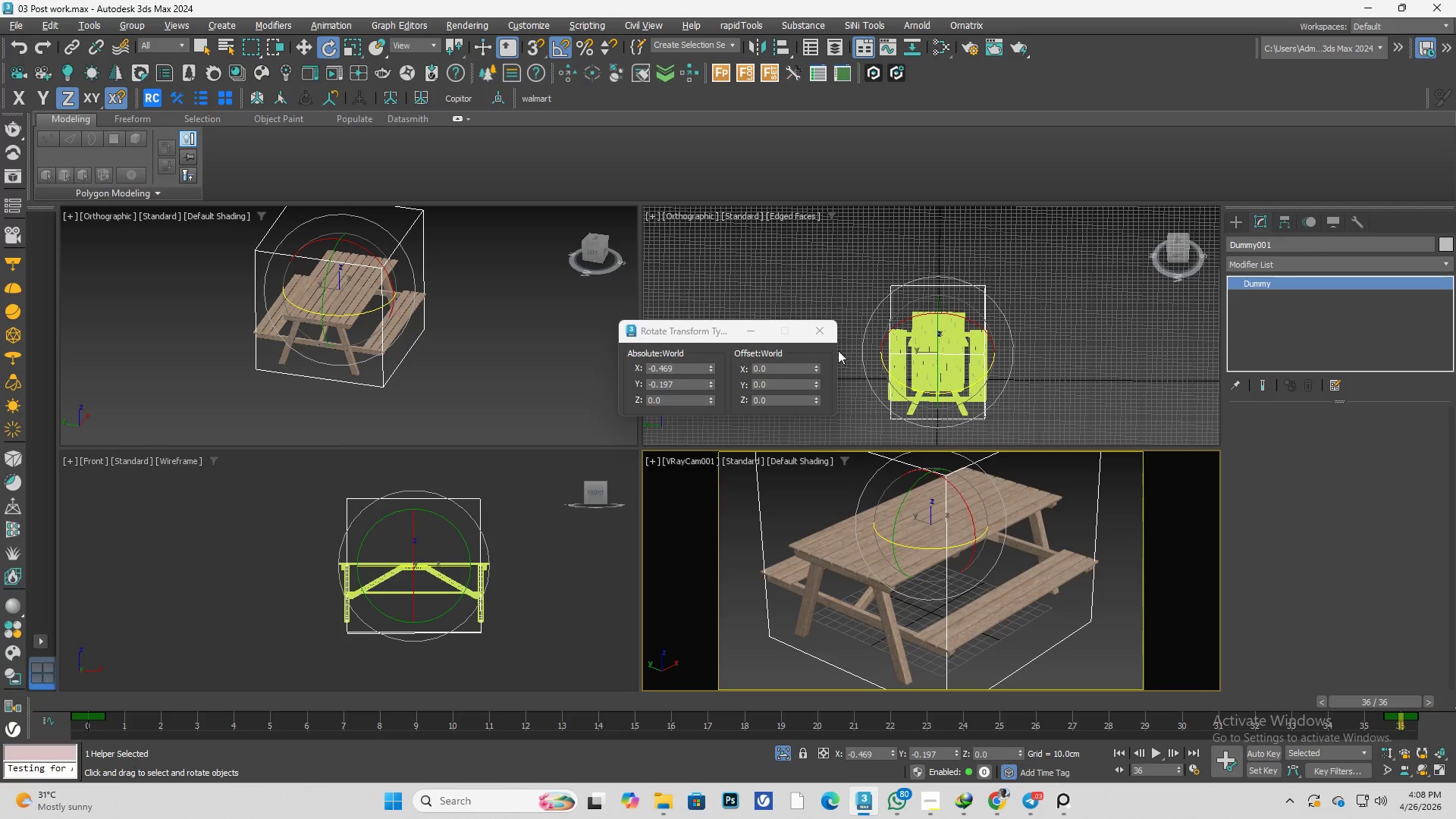 
left_click([828, 332])
 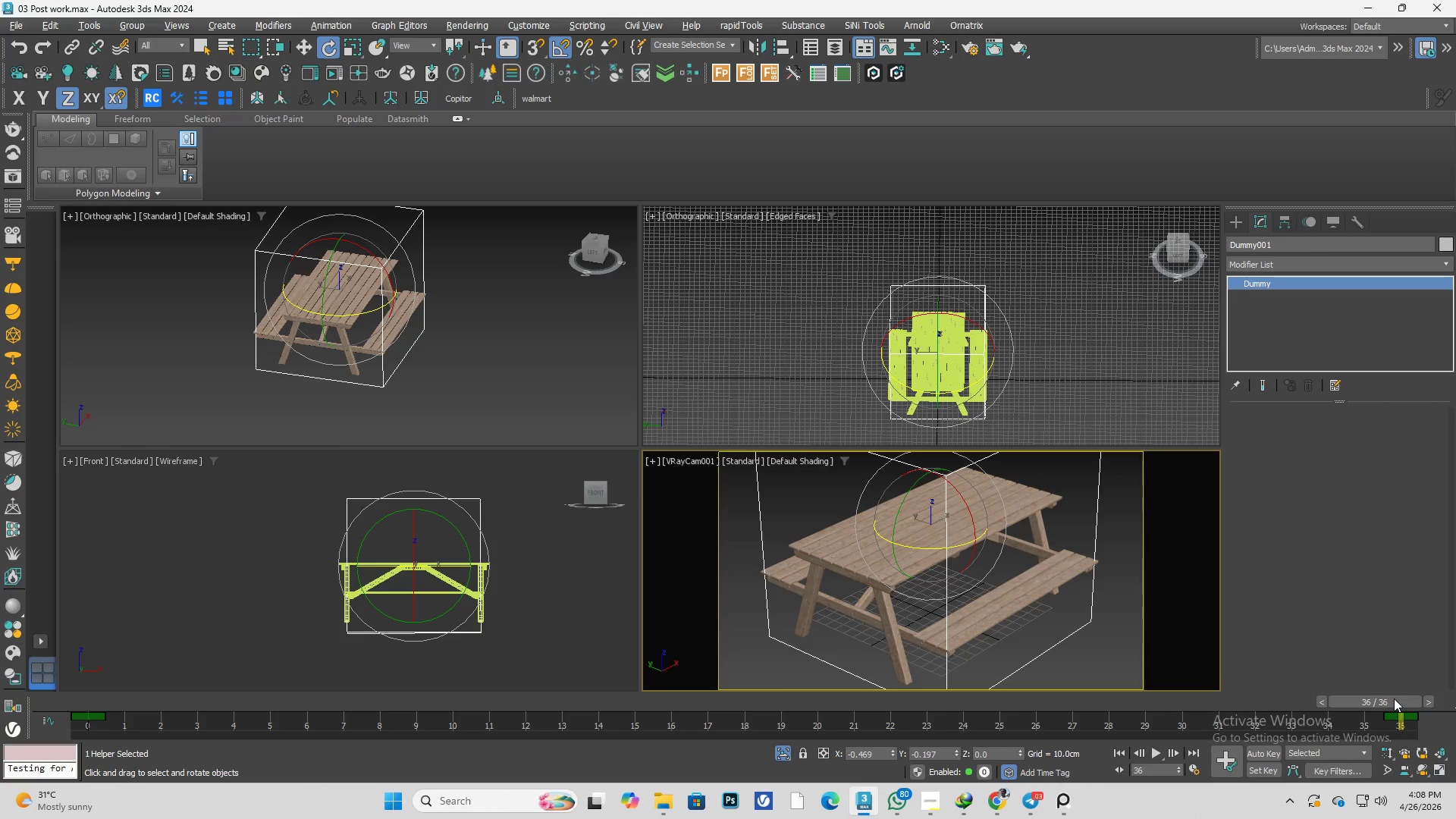 
left_click_drag(start_coordinate=[1385, 701], to_coordinate=[0, 760])
 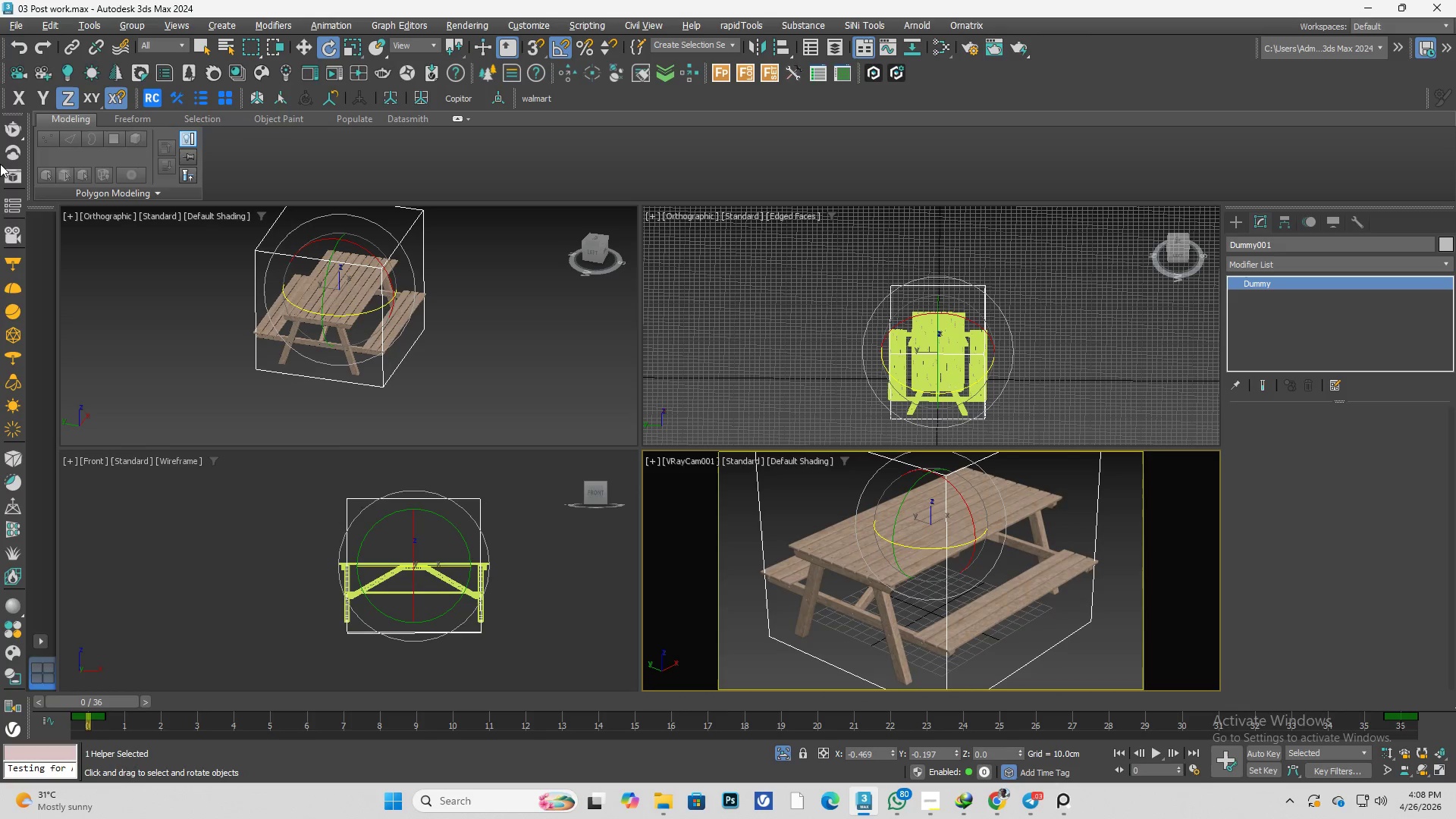 
left_click([11, 133])
 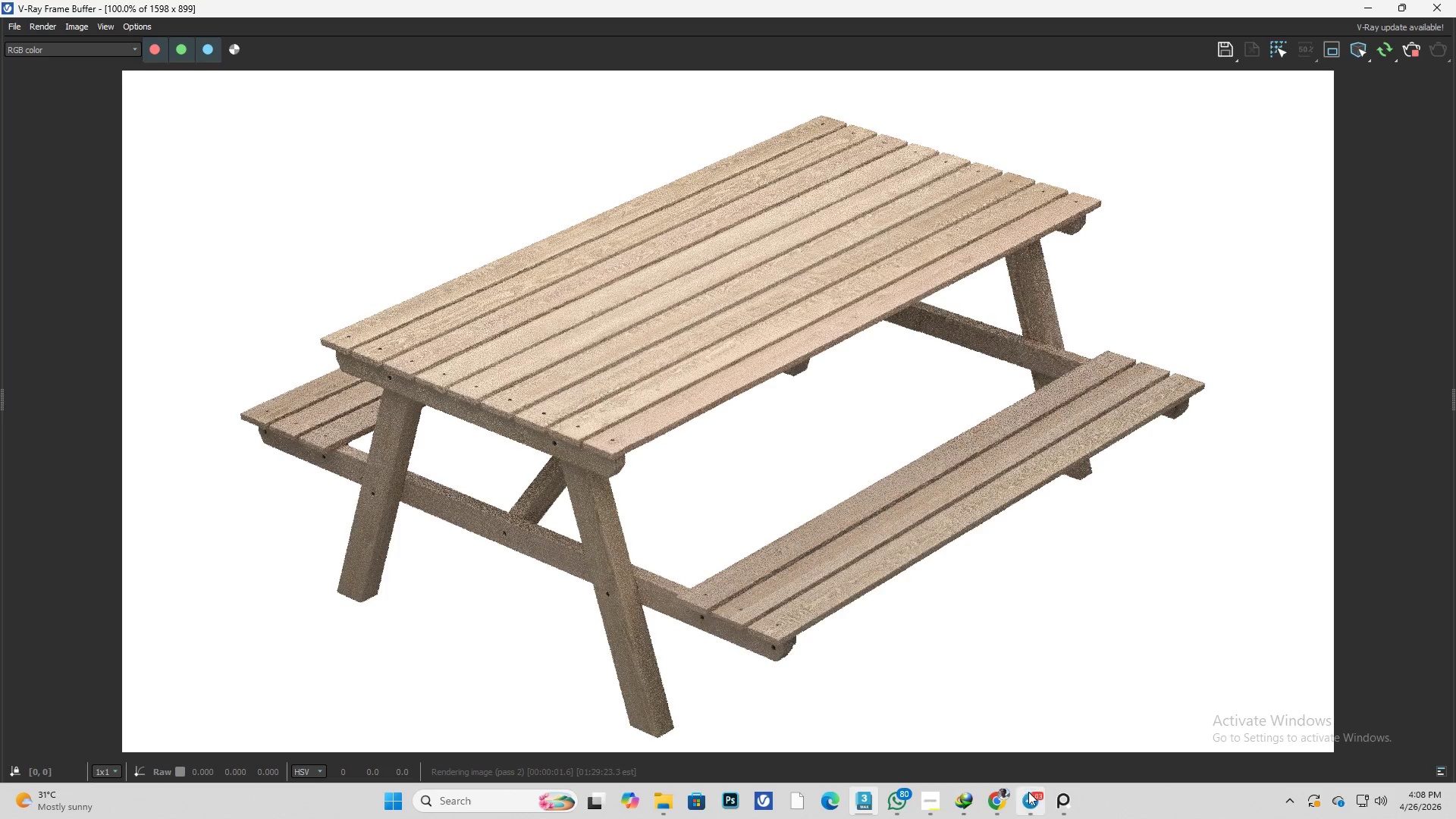 
scroll: coordinate [959, 447], scroll_direction: none, amount: 0.0
 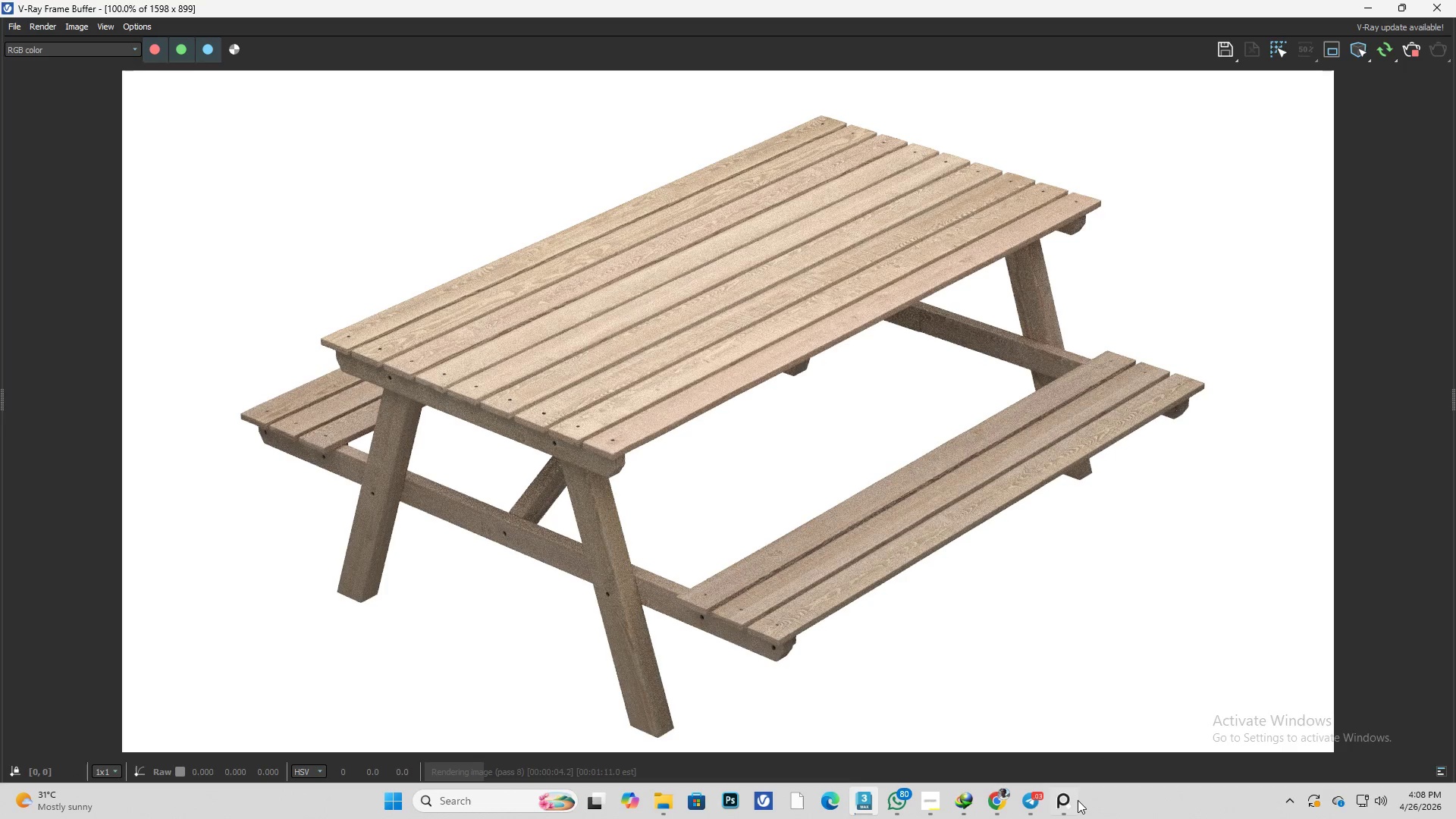 
left_click([1074, 802])
 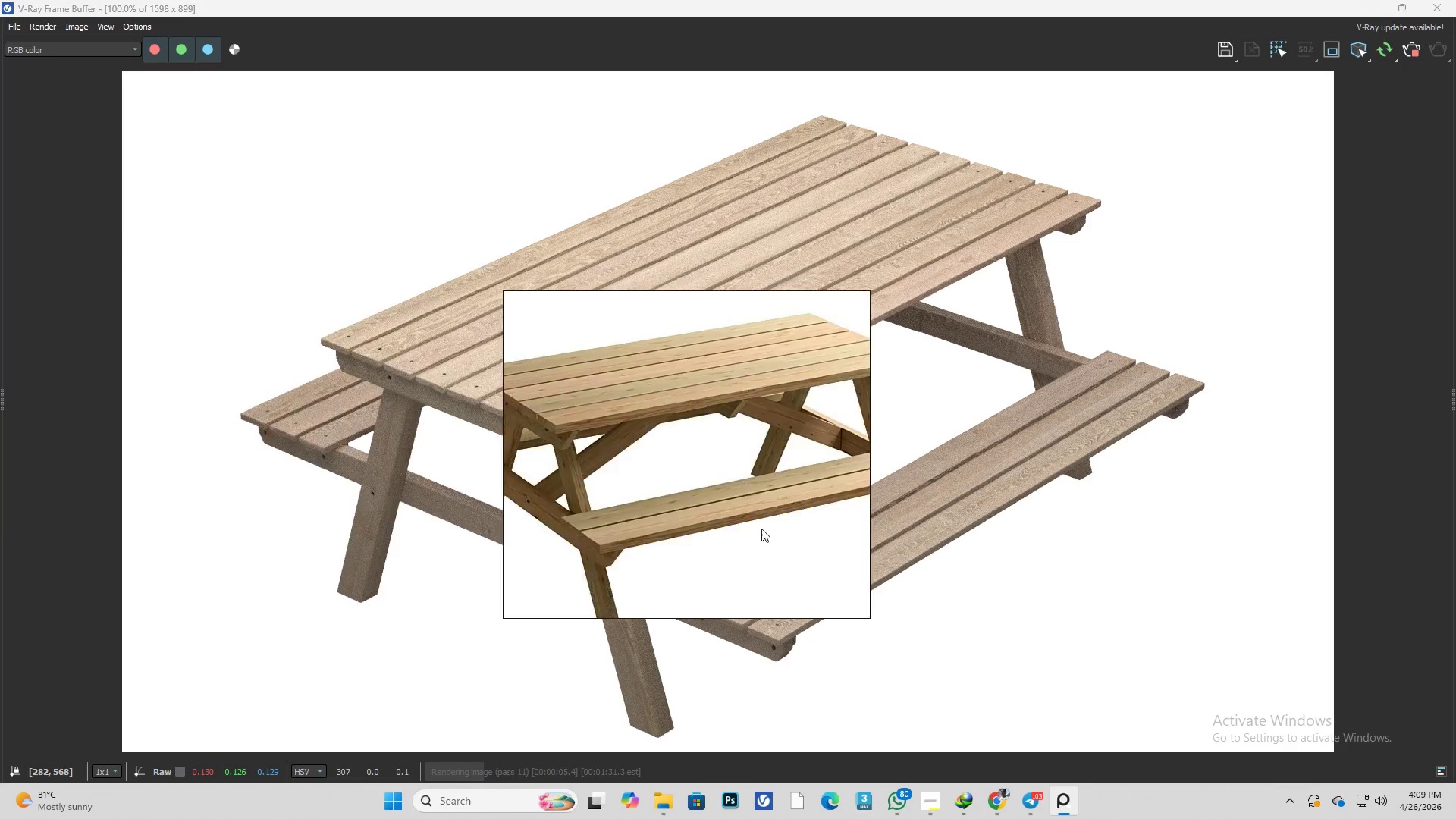 
scroll: coordinate [597, 473], scroll_direction: down, amount: 10.0
 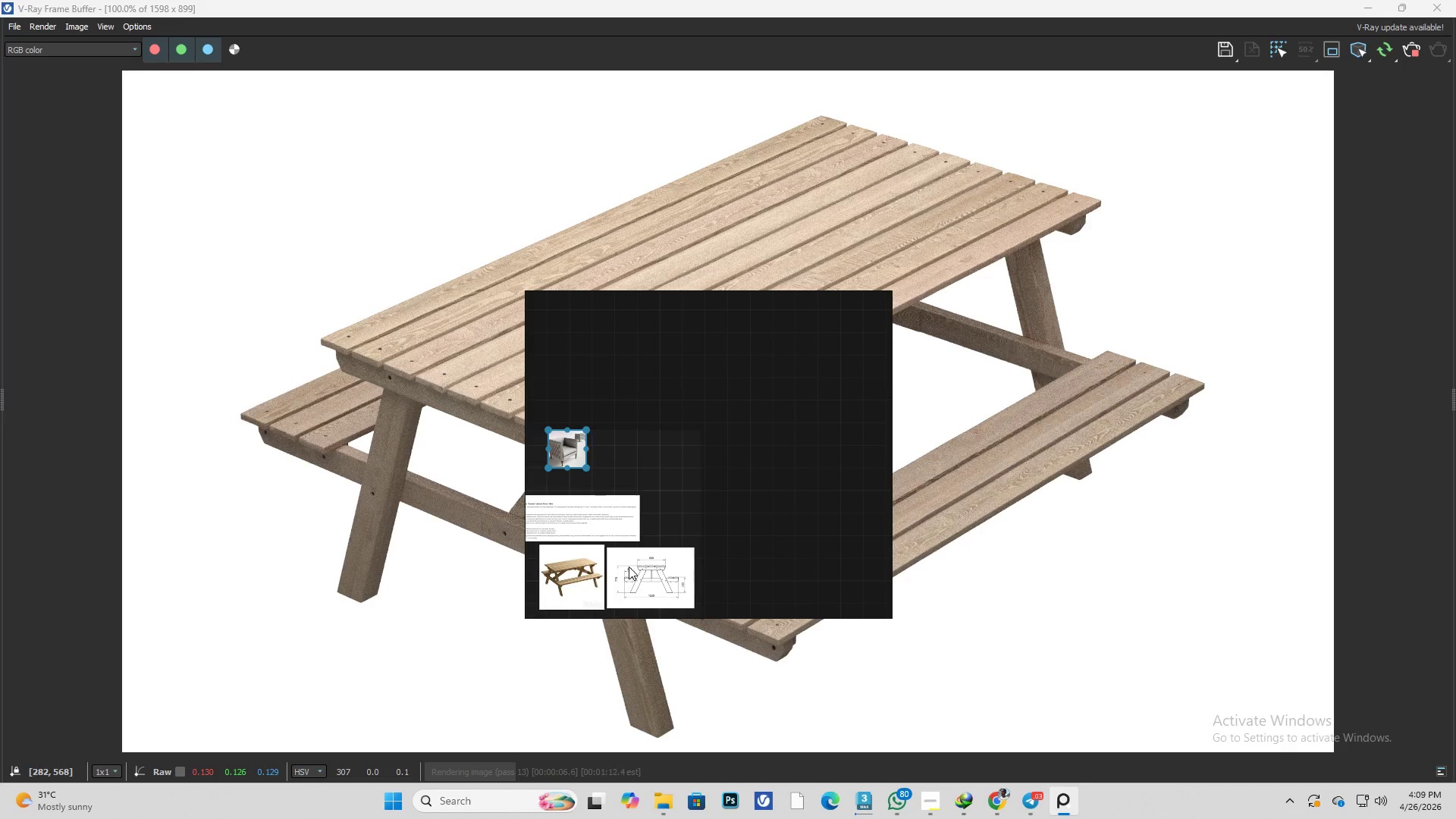 
scroll: coordinate [676, 510], scroll_direction: up, amount: 4.0
 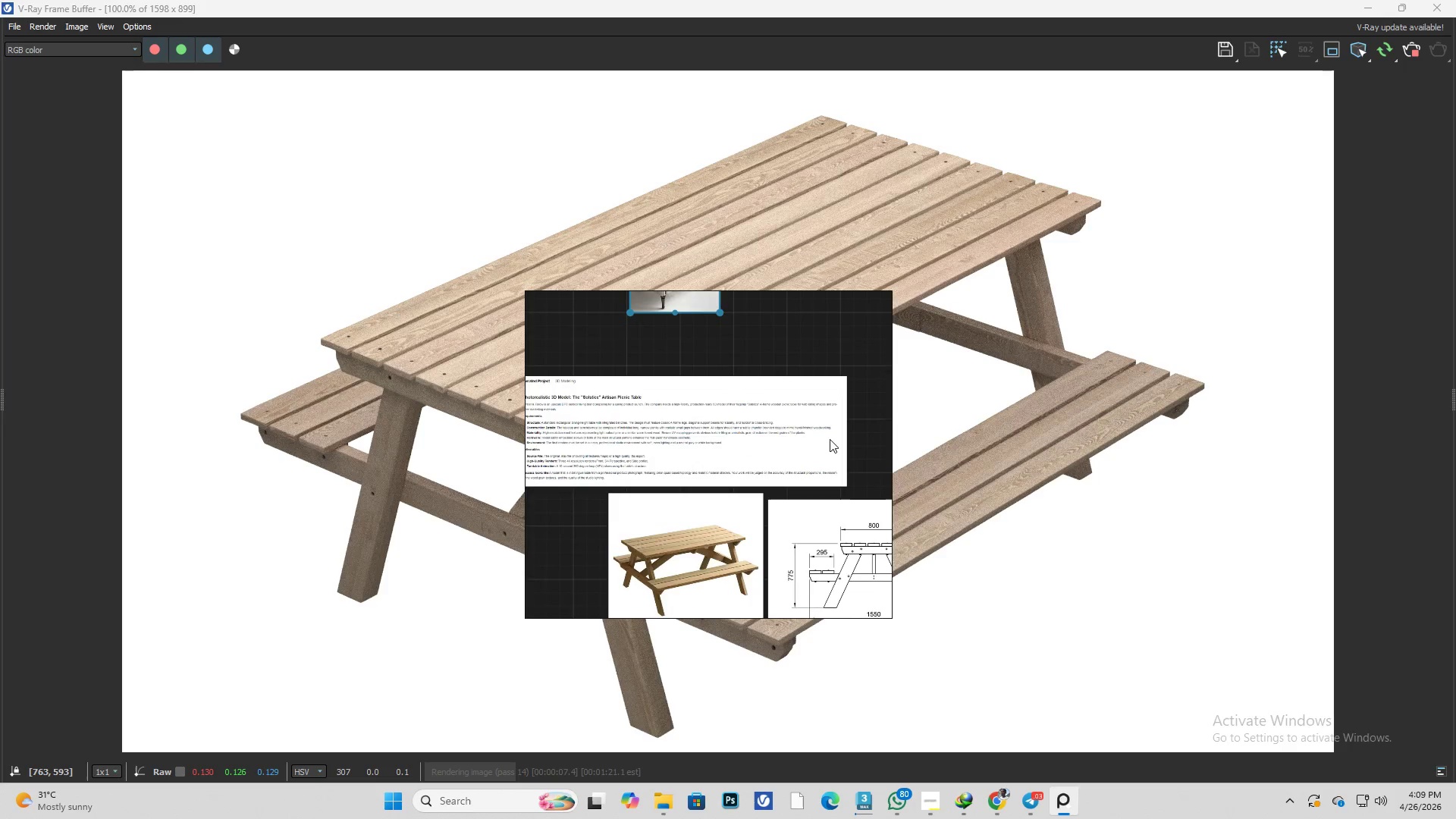 
left_click([863, 304])
 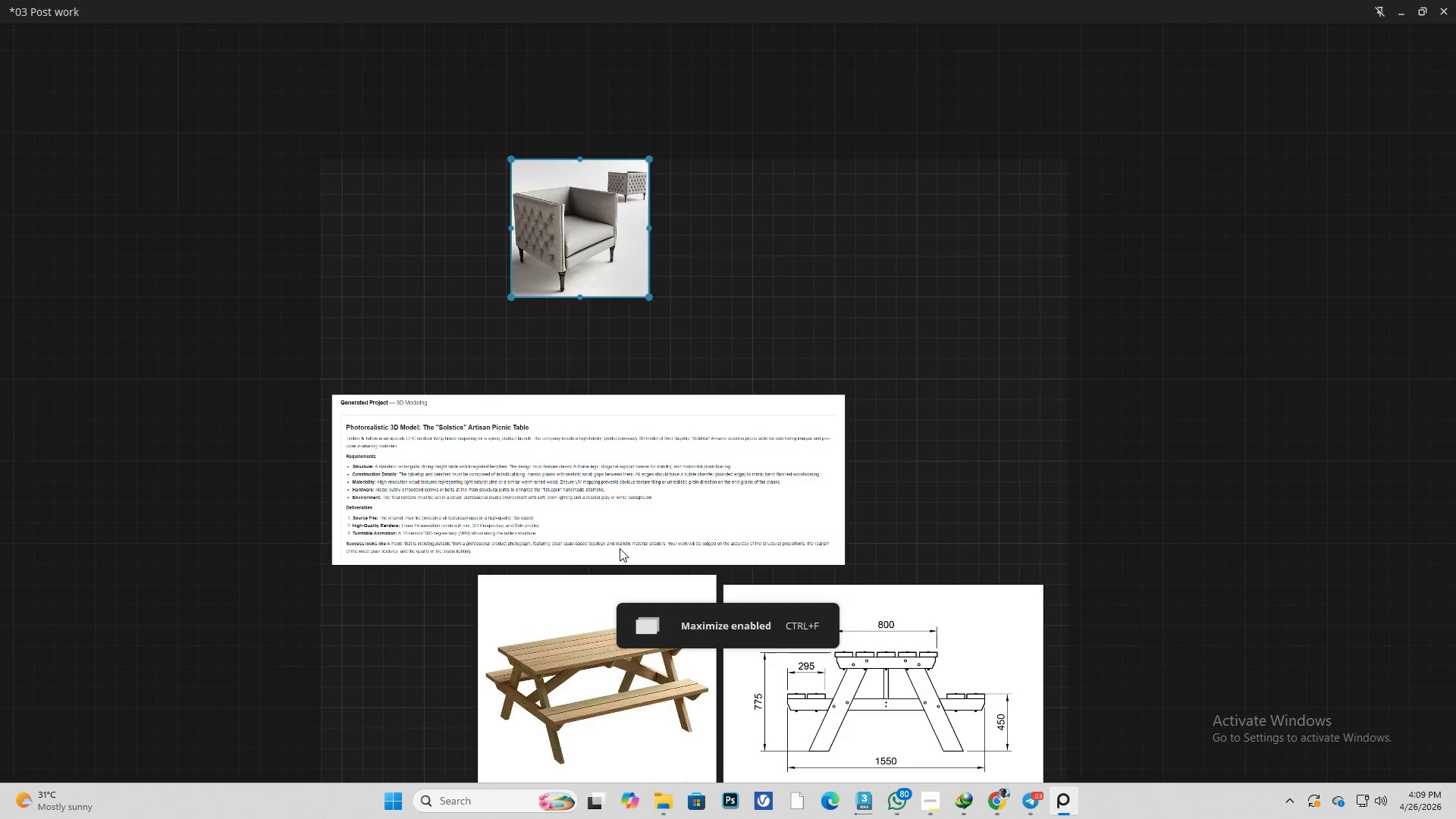 
scroll: coordinate [713, 469], scroll_direction: up, amount: 10.0
 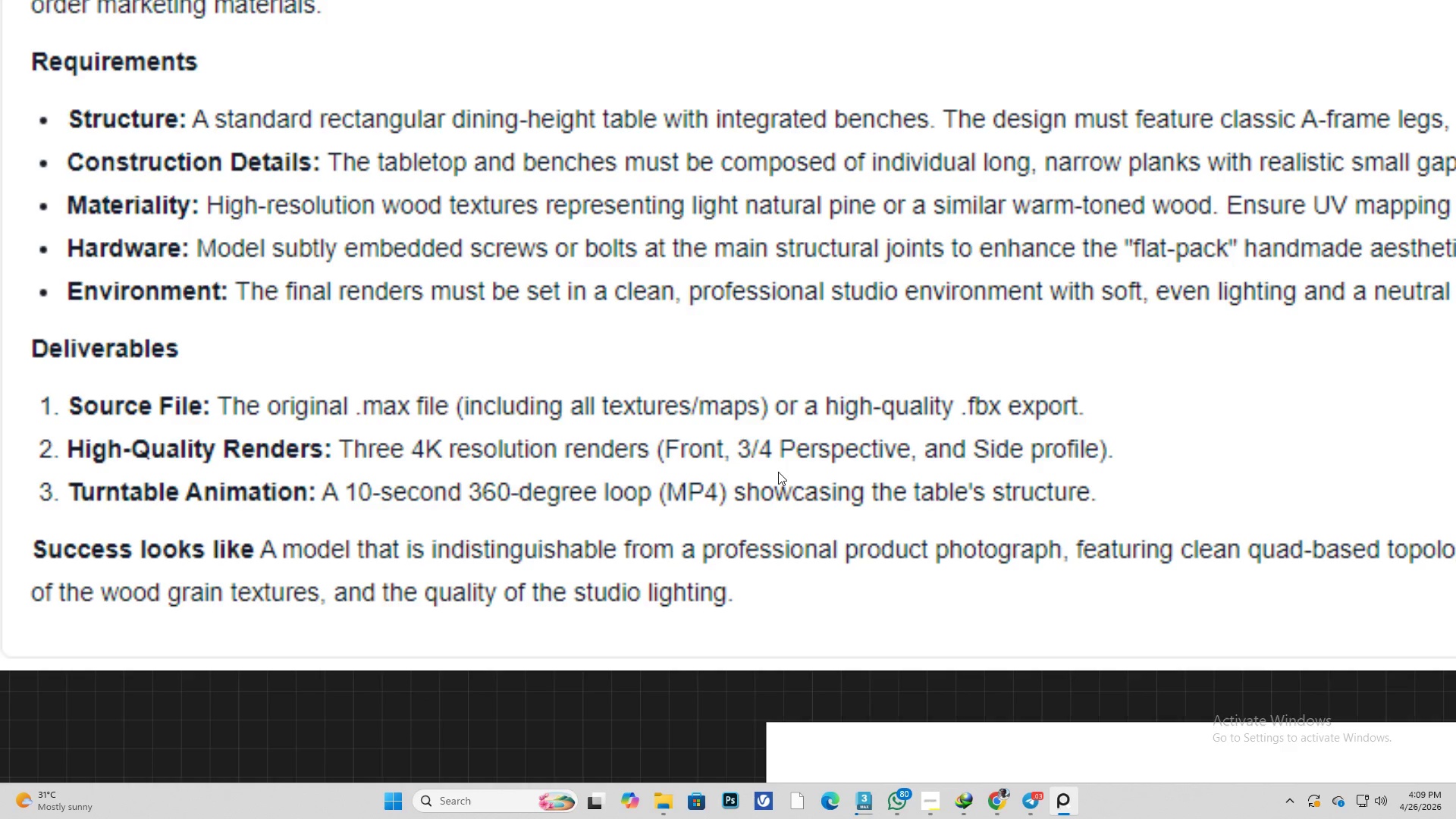 
scroll: coordinate [737, 464], scroll_direction: down, amount: 1.0
 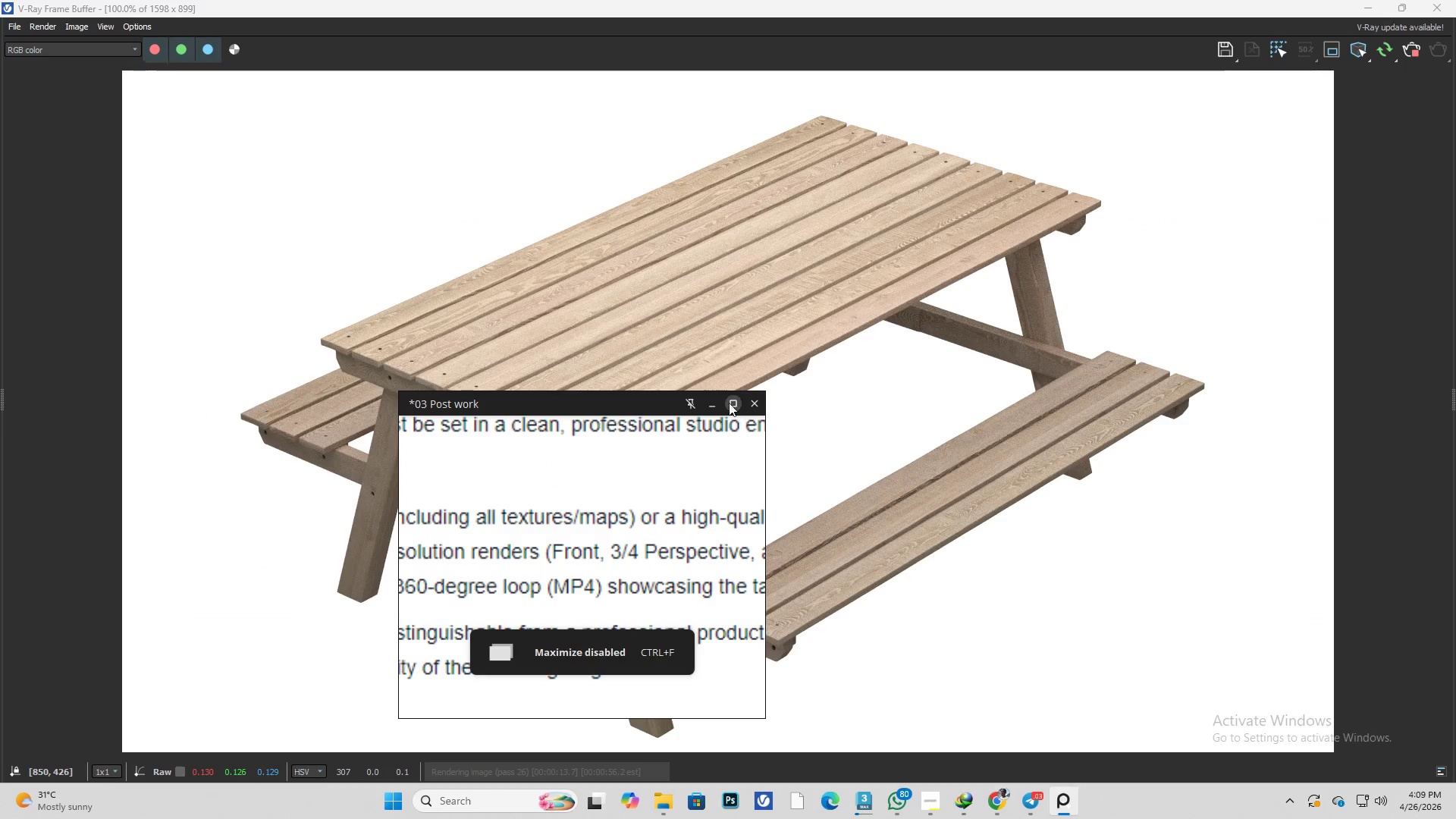 
left_click([712, 405])
 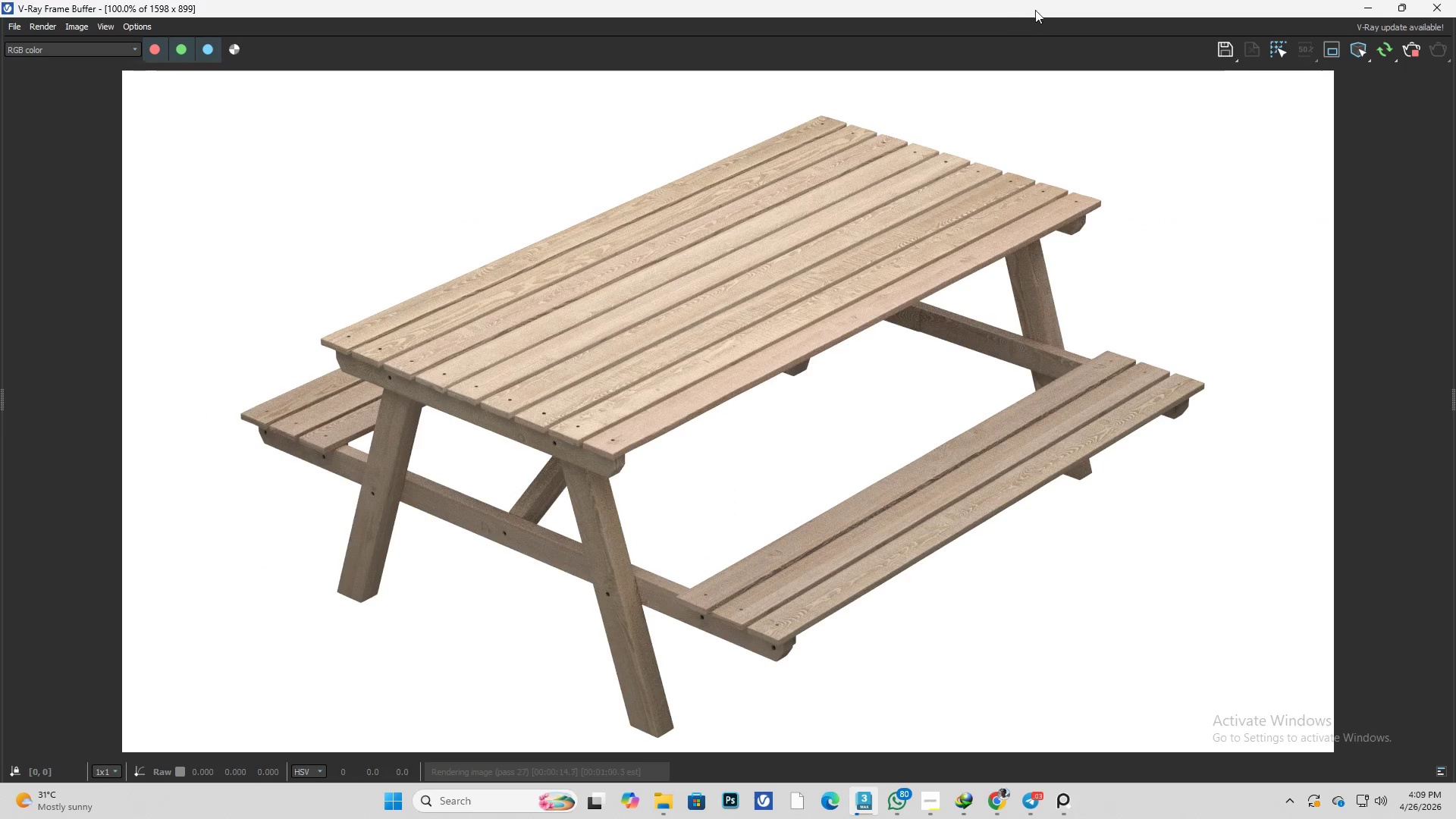 
left_click_drag(start_coordinate=[1046, 8], to_coordinate=[525, 71])
 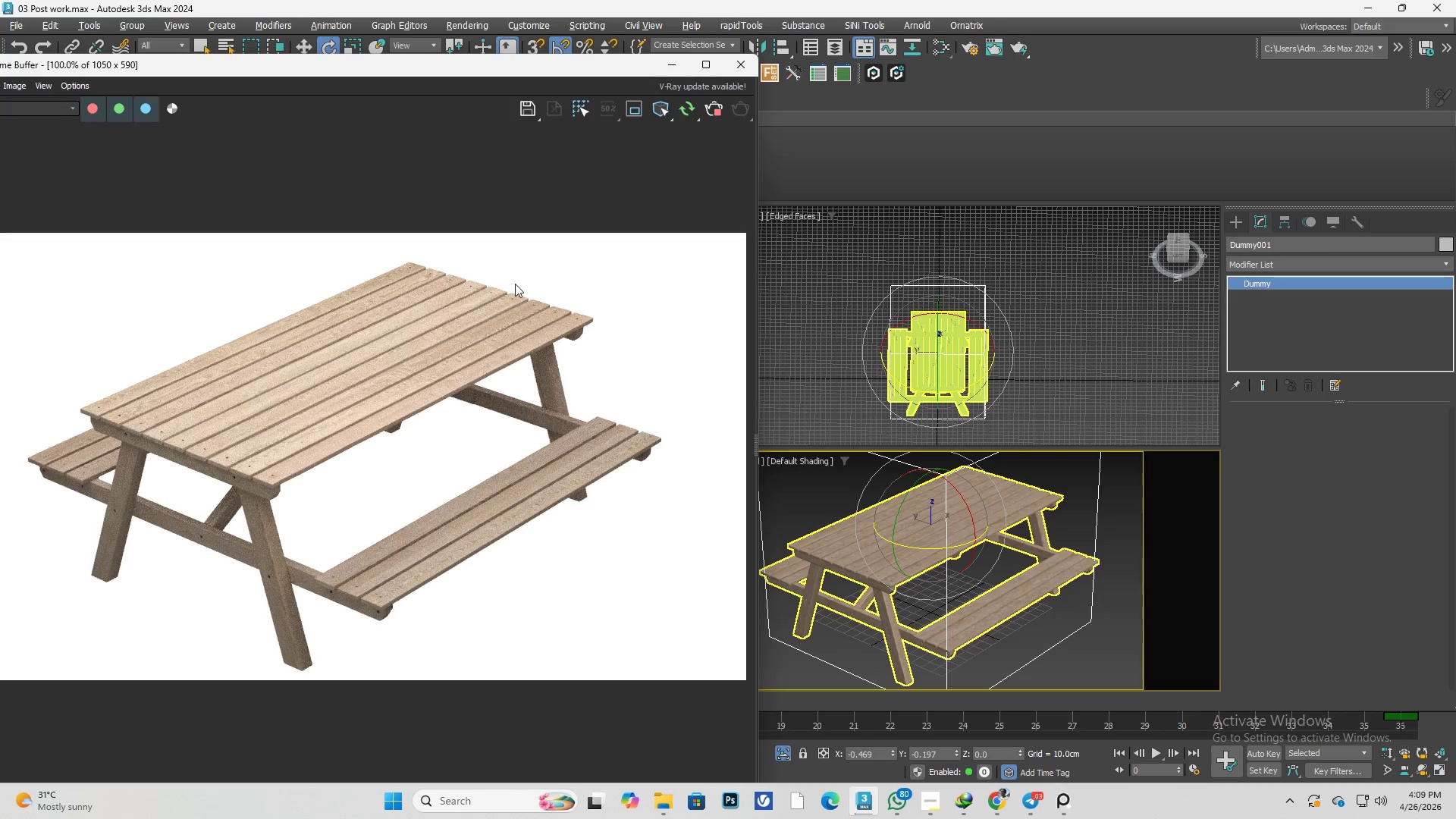 
left_click_drag(start_coordinate=[594, 67], to_coordinate=[483, 86])
 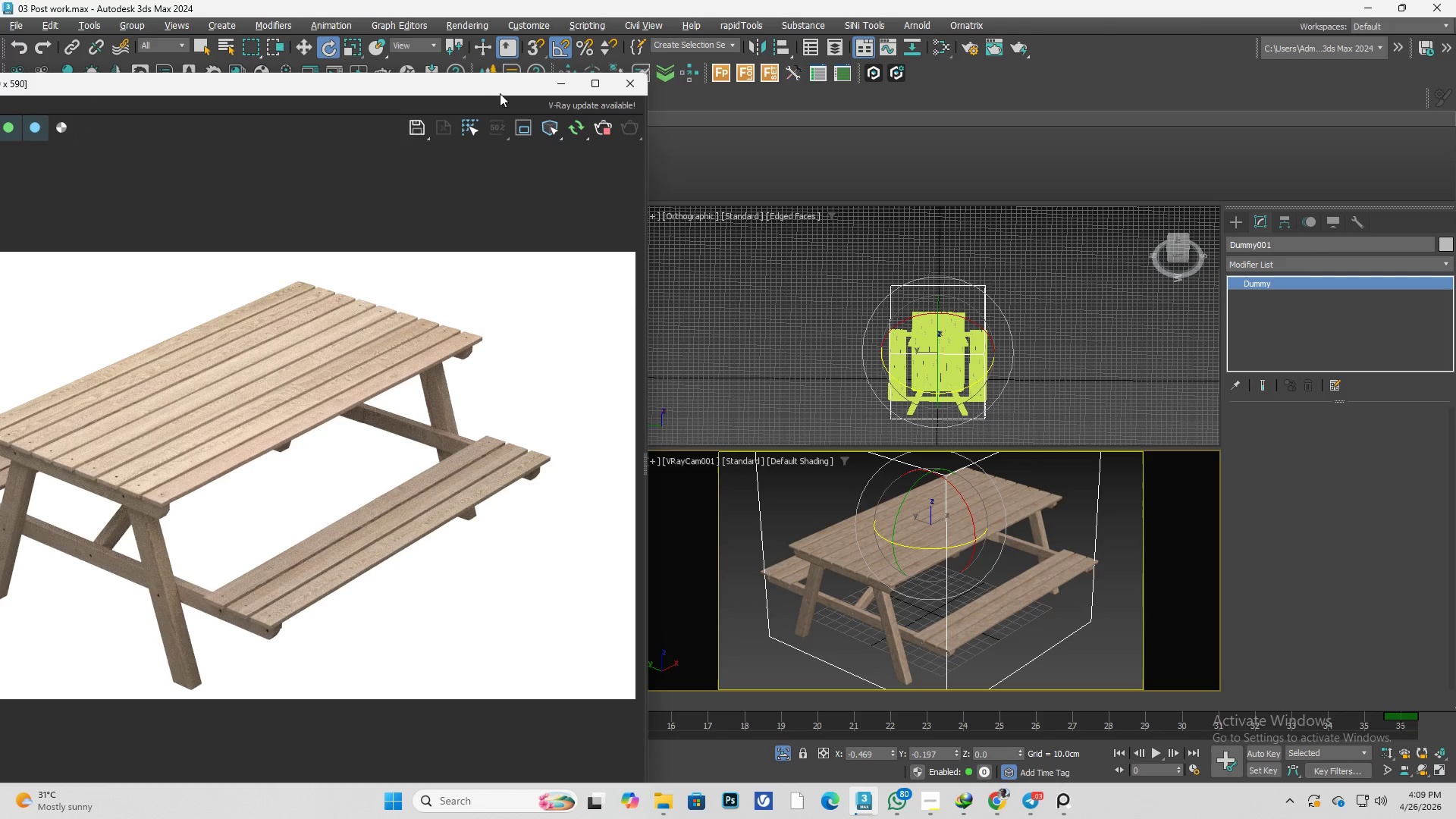 
left_click_drag(start_coordinate=[478, 84], to_coordinate=[1110, 53])
 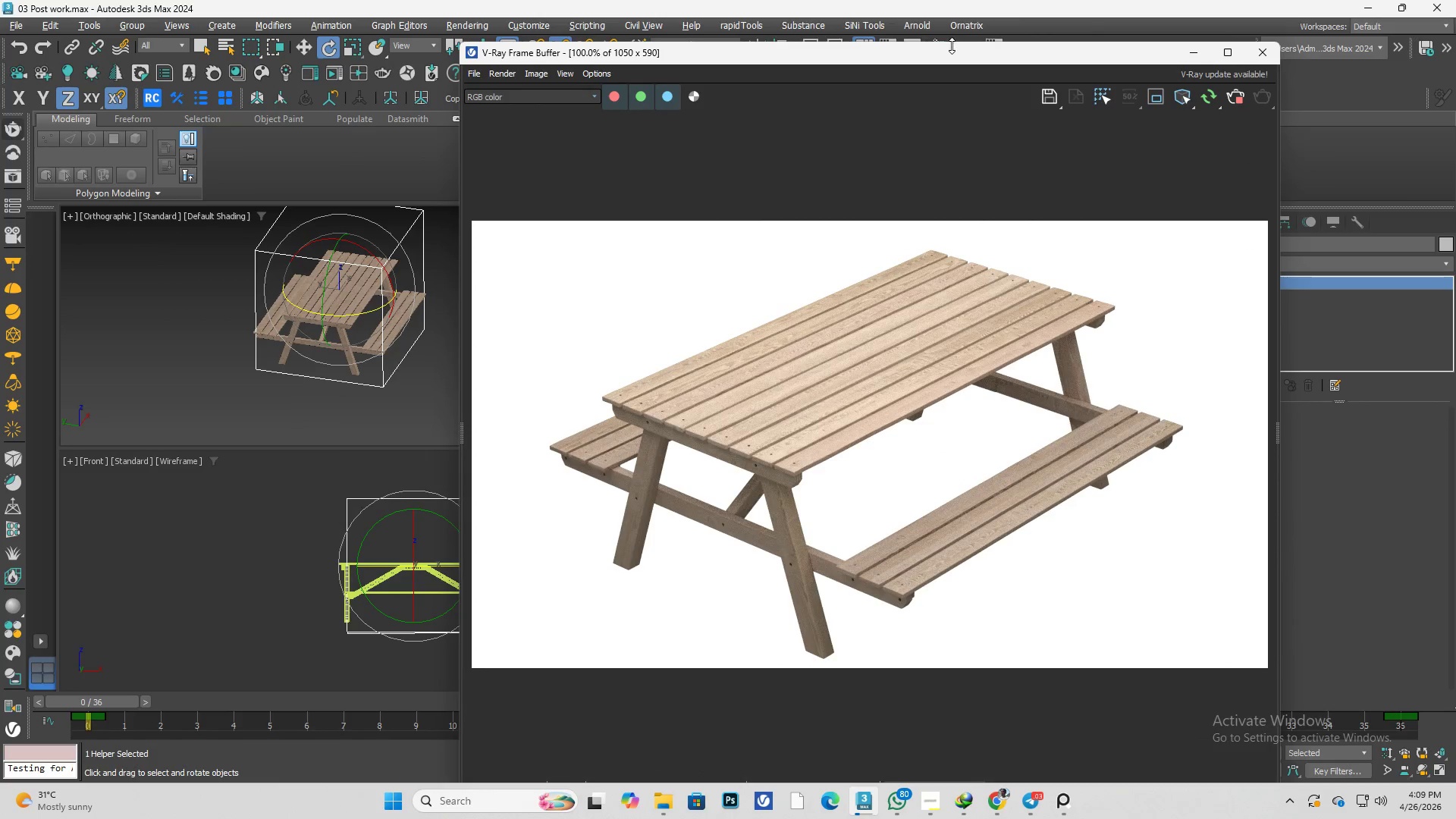 
left_click_drag(start_coordinate=[952, 46], to_coordinate=[998, 317])
 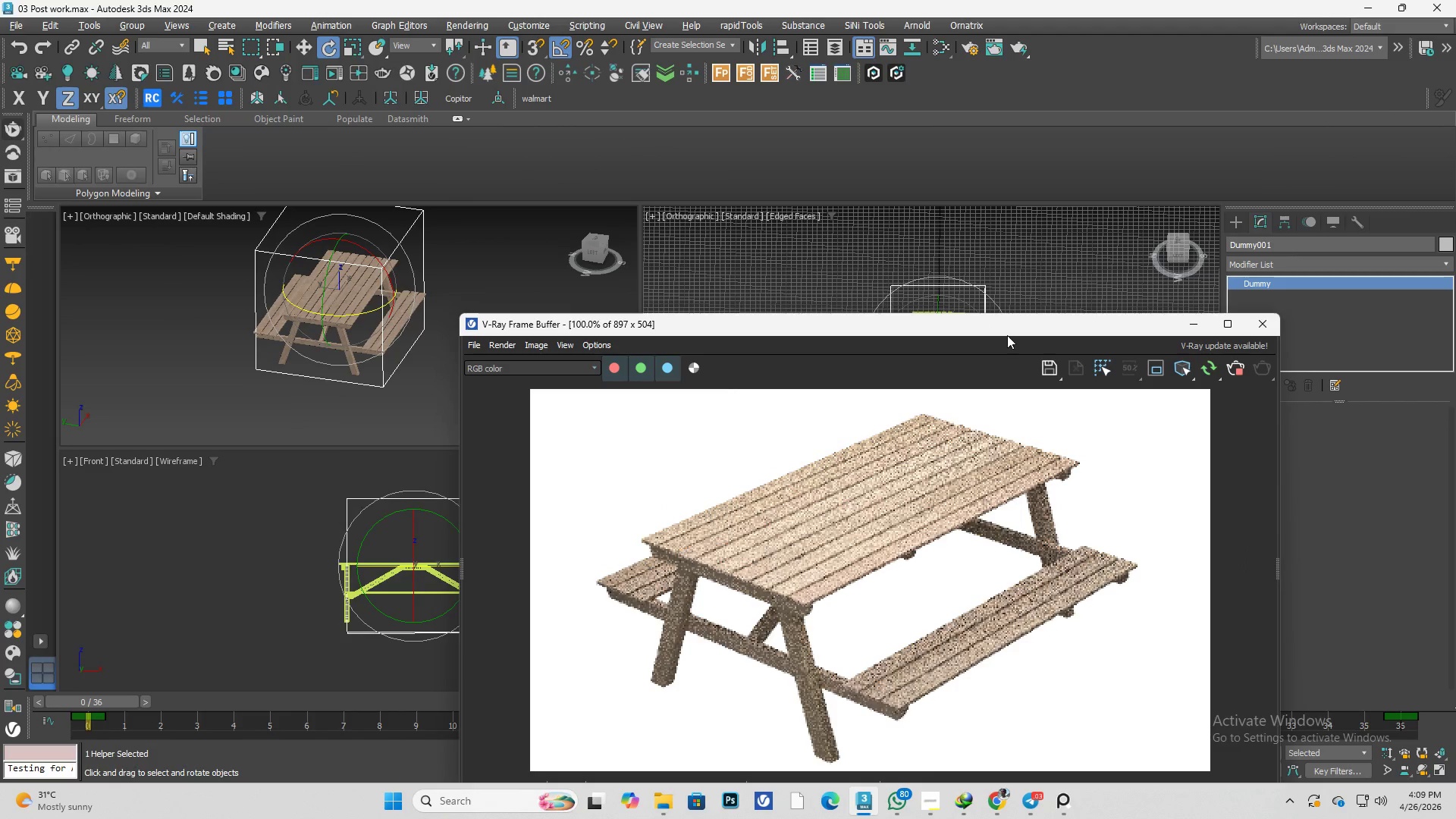 
left_click_drag(start_coordinate=[1007, 335], to_coordinate=[644, 112])
 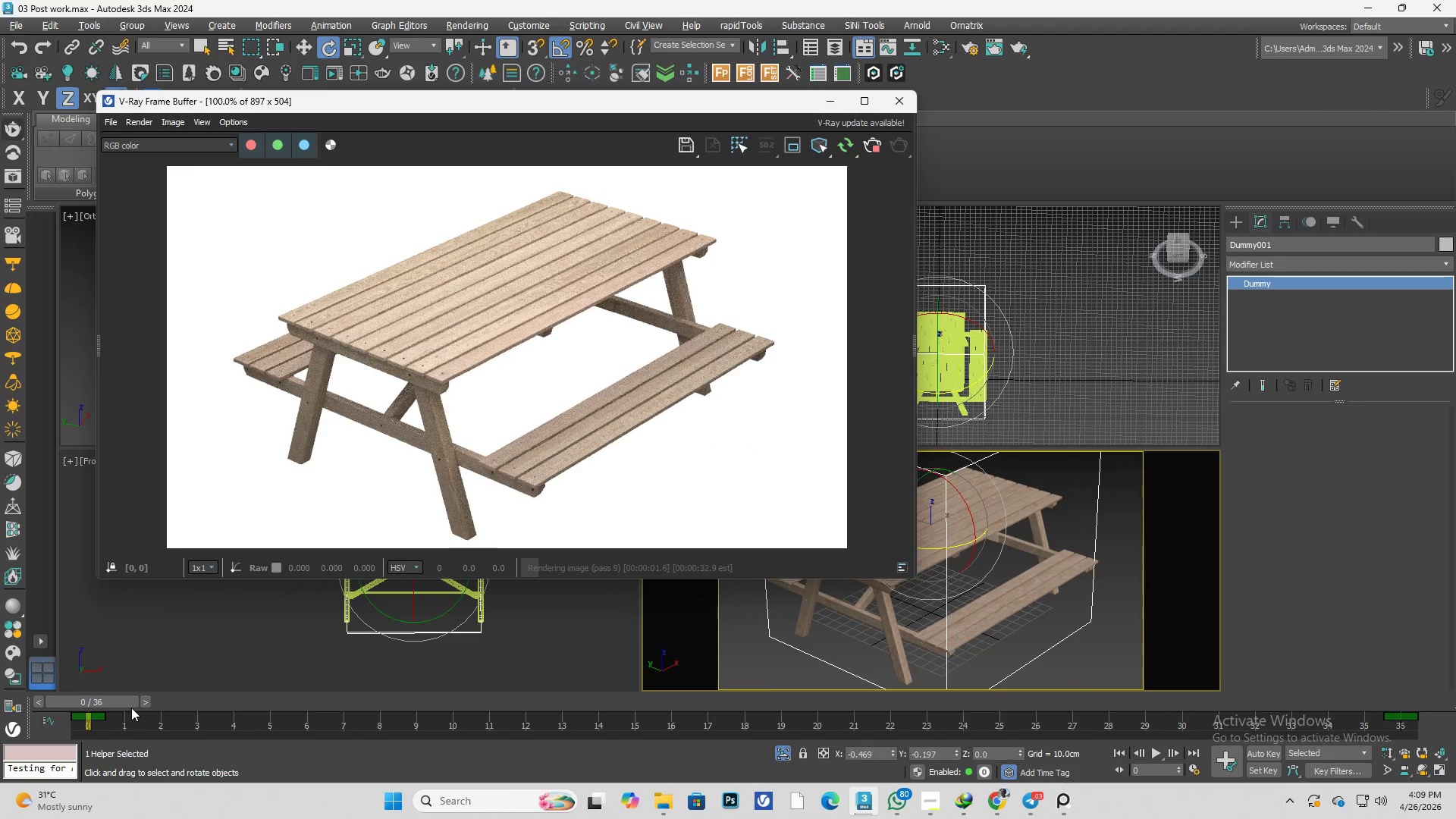 
left_click_drag(start_coordinate=[117, 704], to_coordinate=[353, 717])
 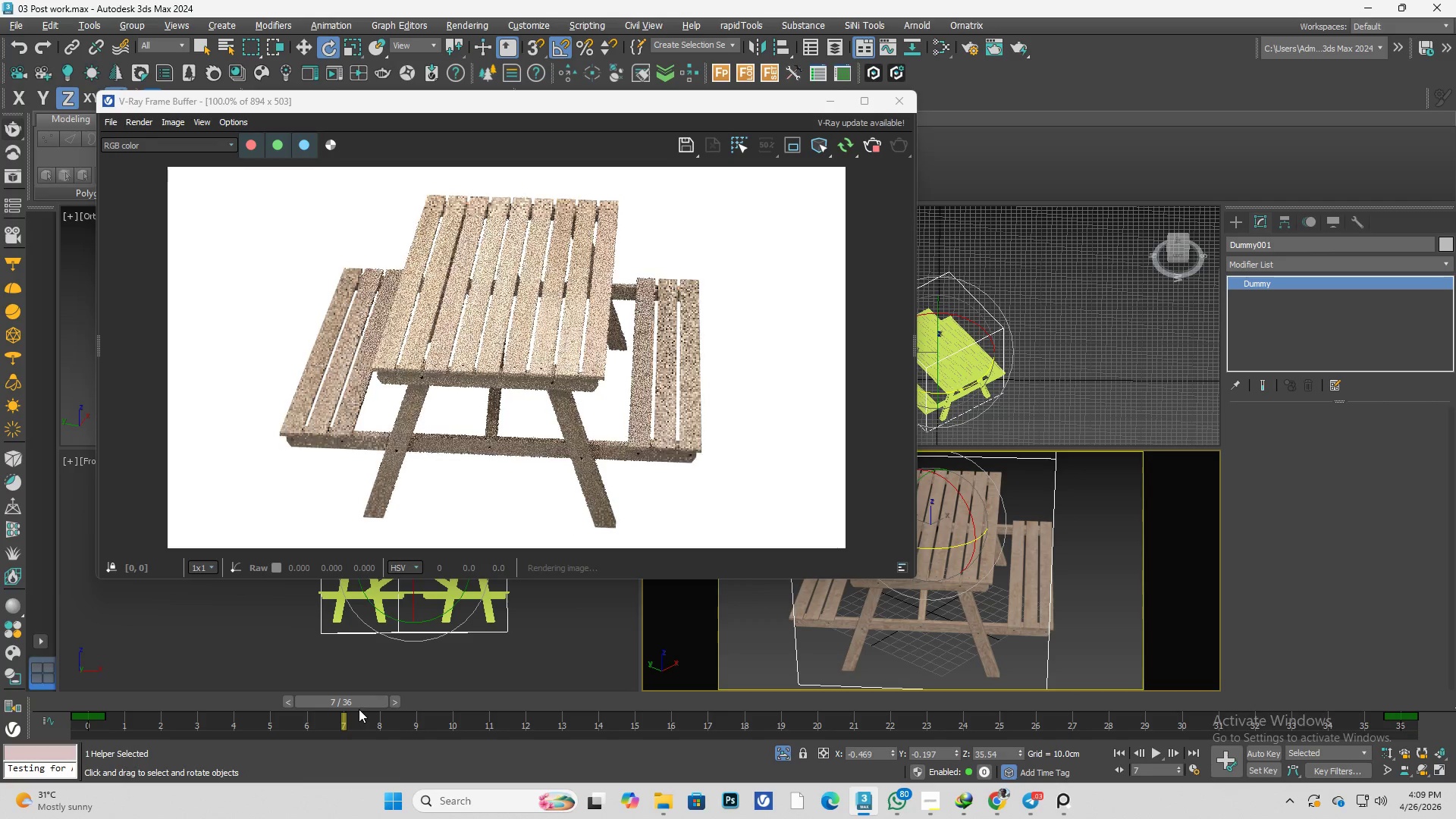 
left_click_drag(start_coordinate=[359, 709], to_coordinate=[348, 708])
 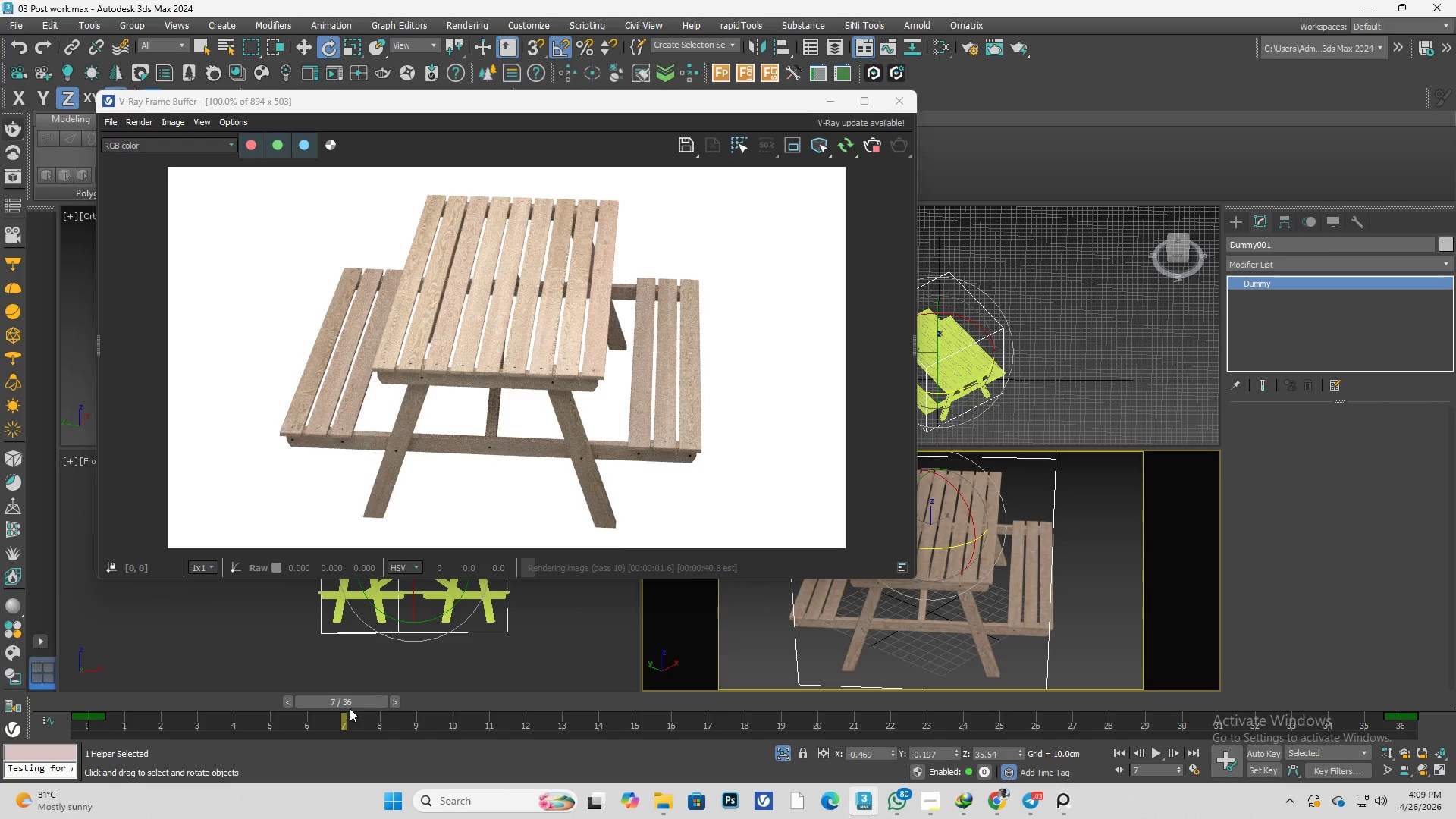 
left_click_drag(start_coordinate=[350, 707], to_coordinate=[331, 708])
 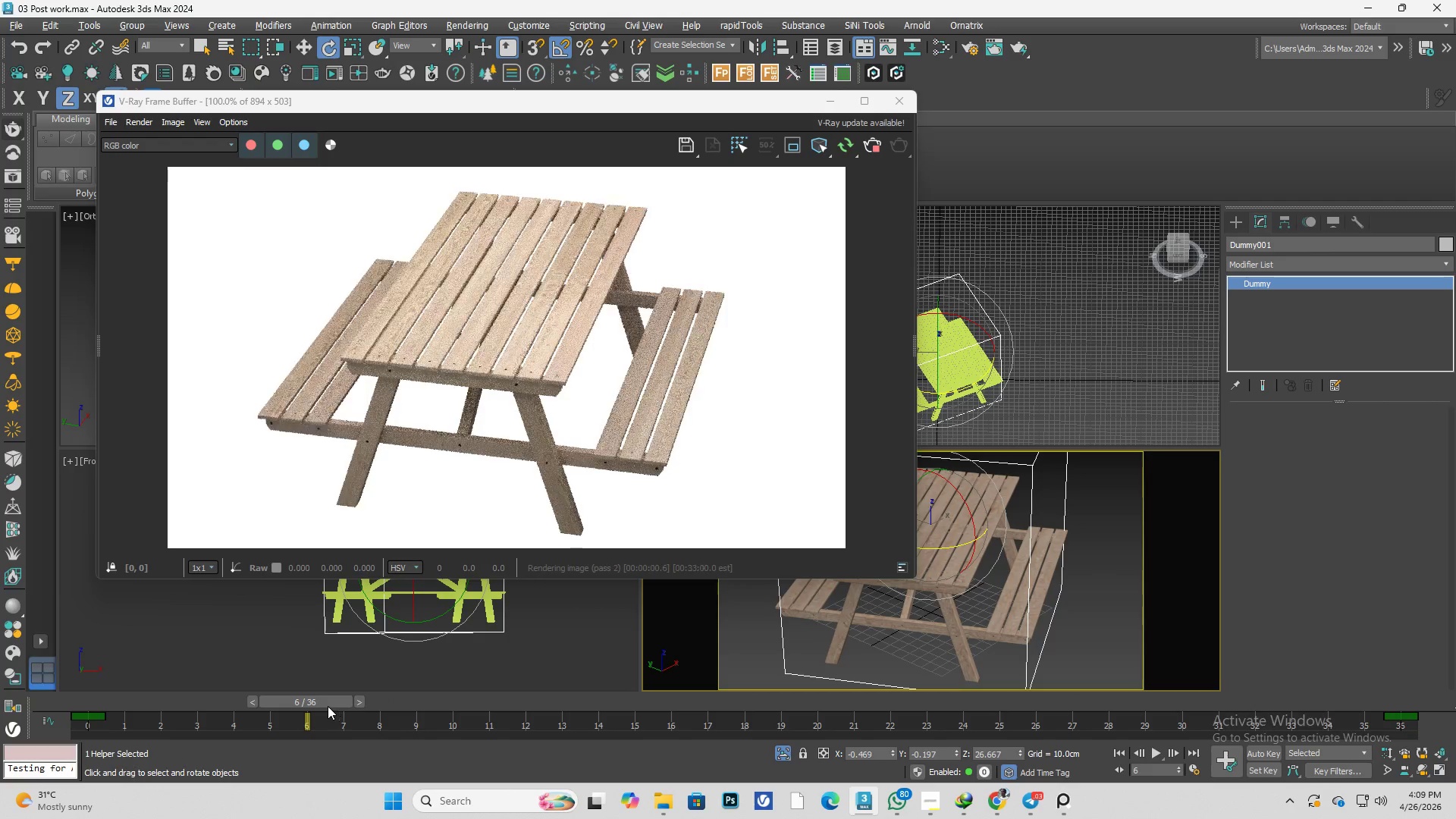 
left_click_drag(start_coordinate=[325, 706], to_coordinate=[343, 705])
 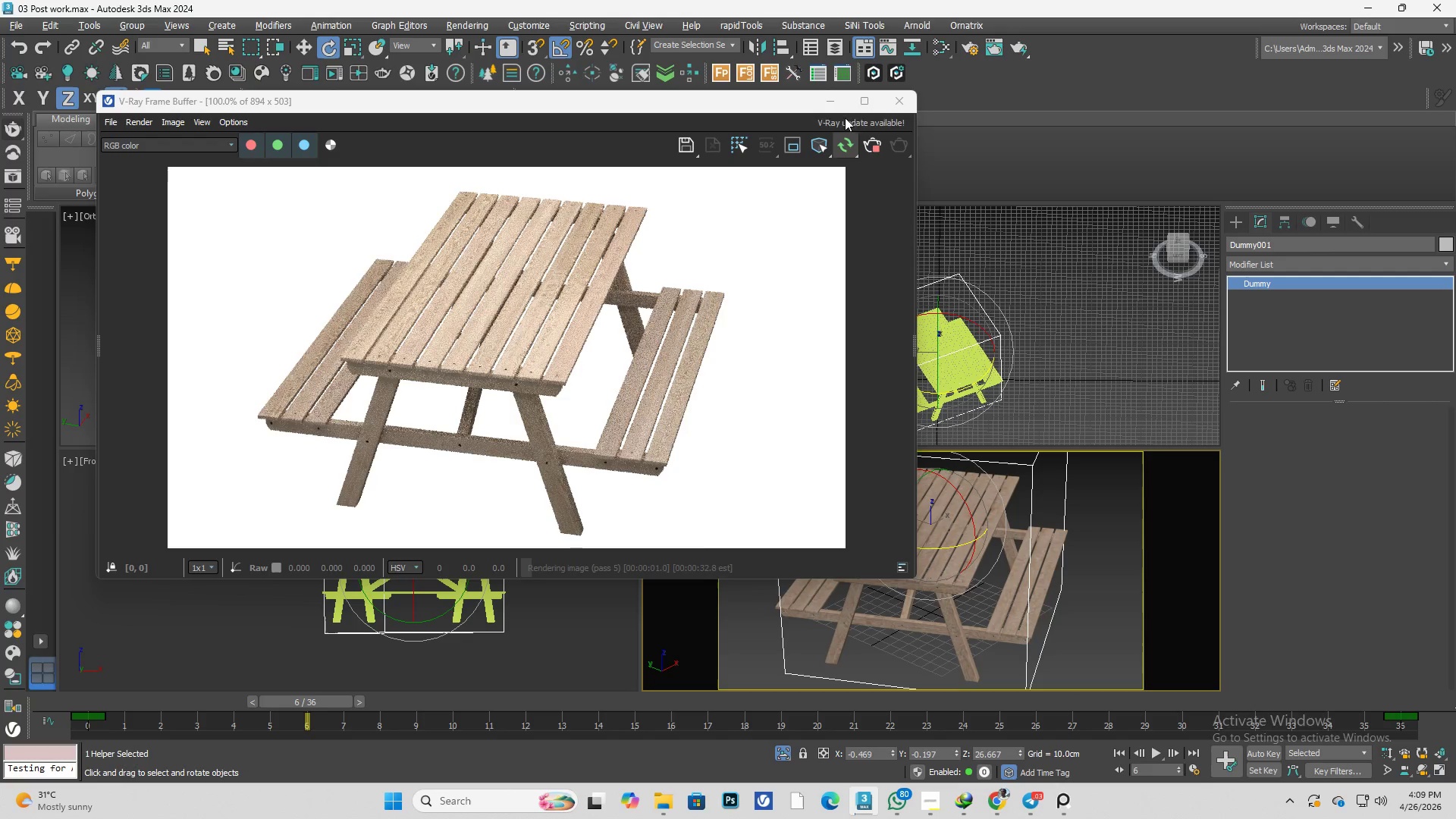 
left_click([900, 107])
 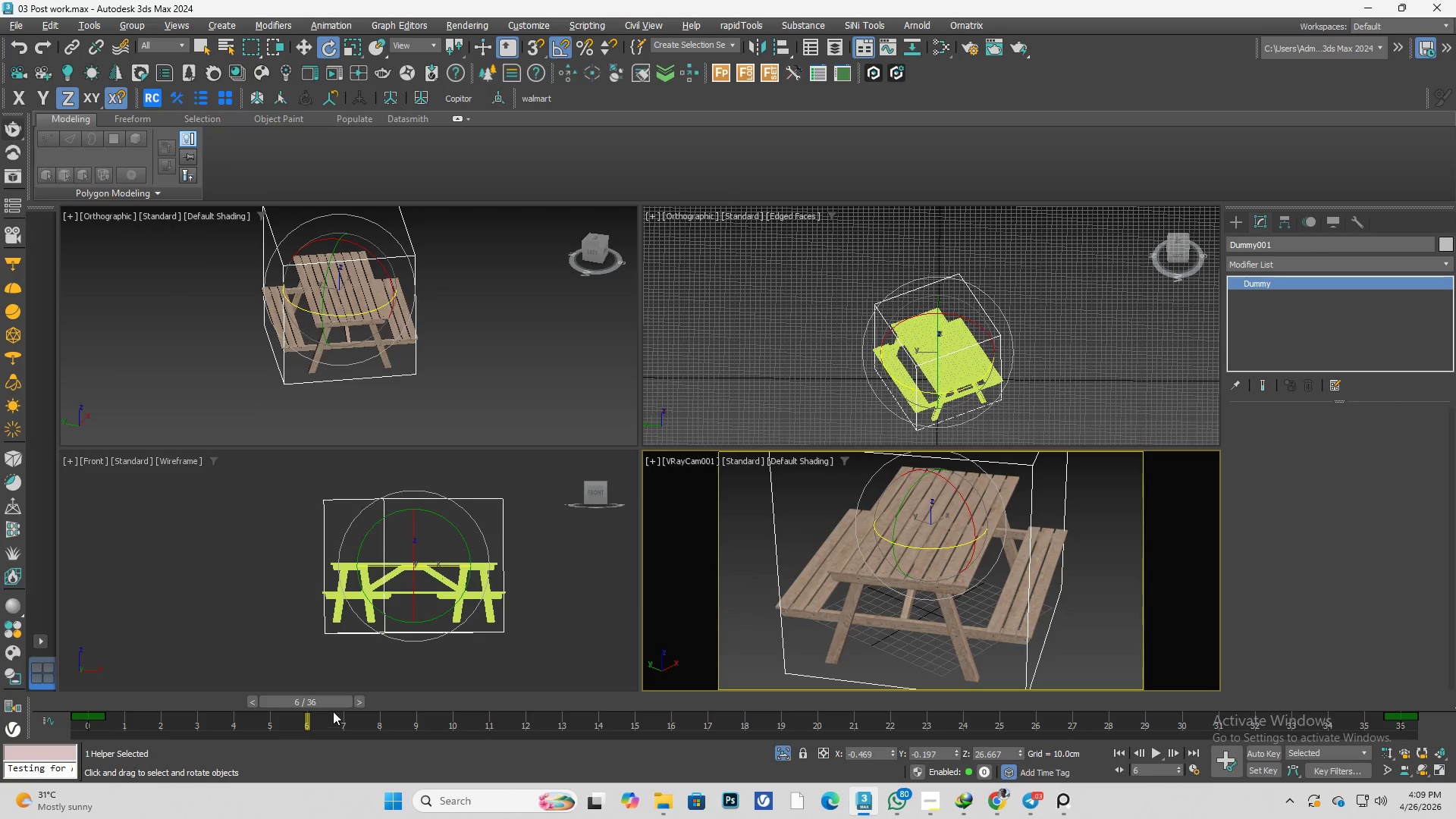 
left_click_drag(start_coordinate=[324, 702], to_coordinate=[349, 704])
 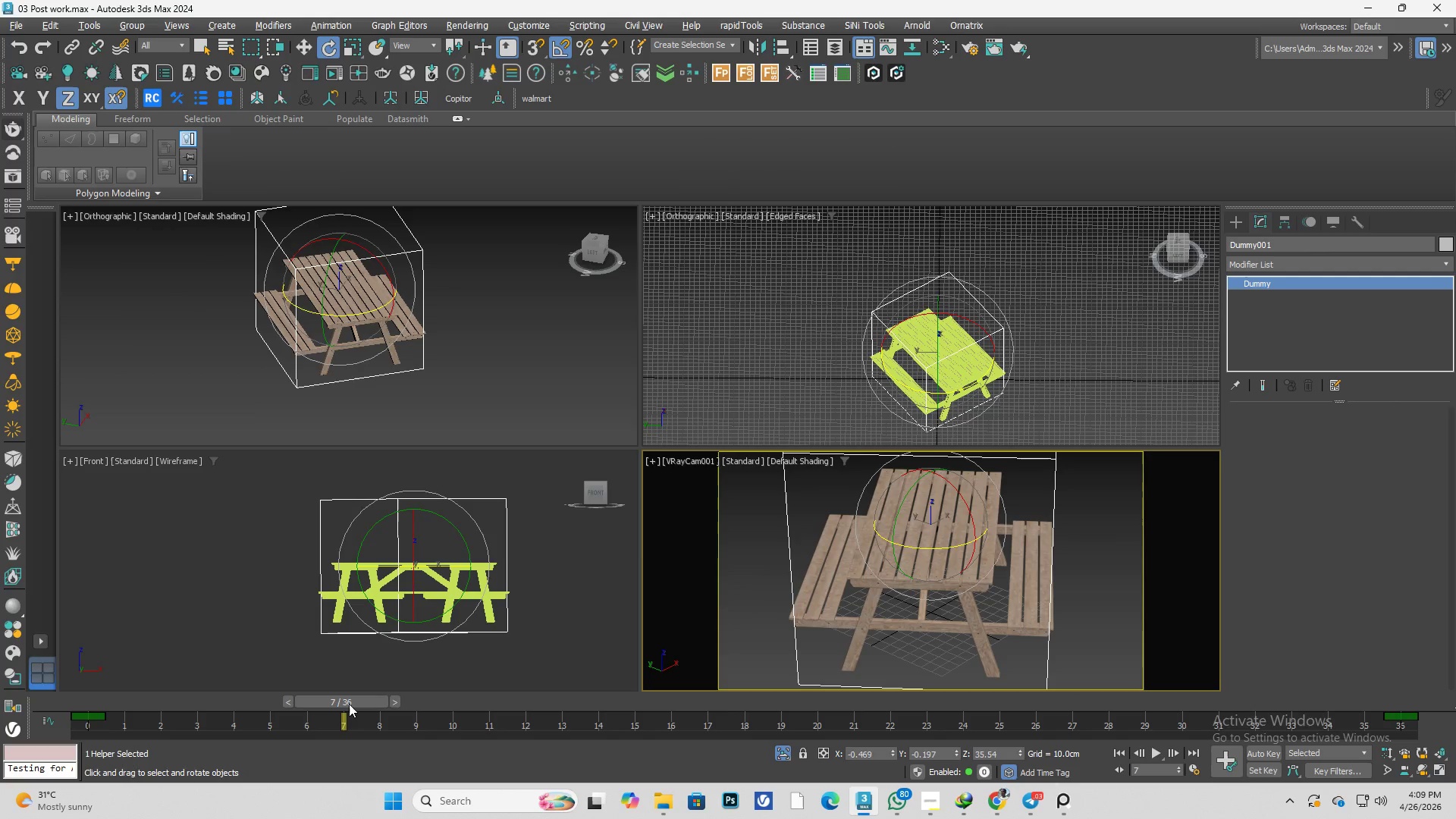 
left_click_drag(start_coordinate=[349, 704], to_coordinate=[361, 726])
 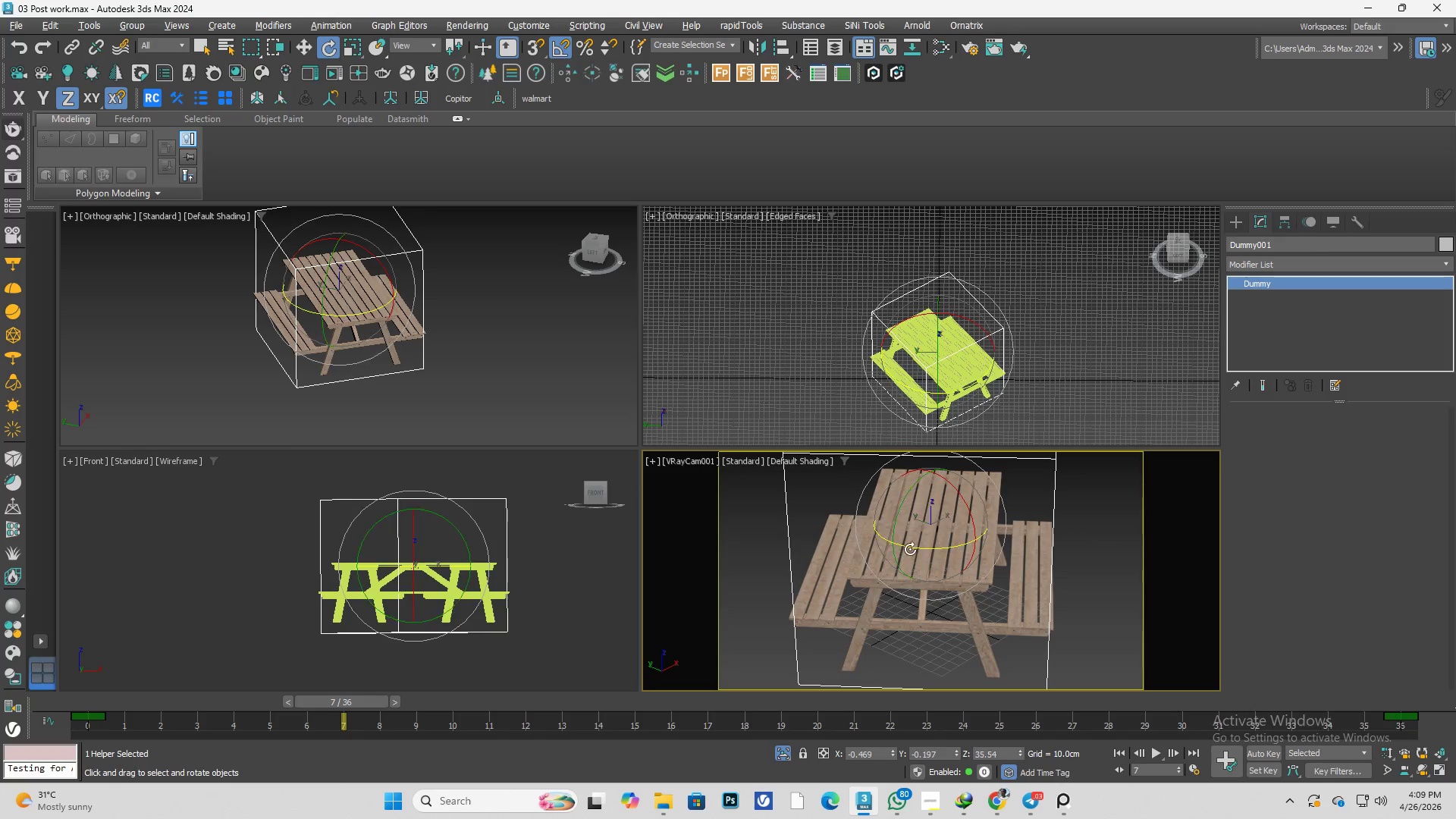 
left_click_drag(start_coordinate=[911, 548], to_coordinate=[915, 548])
 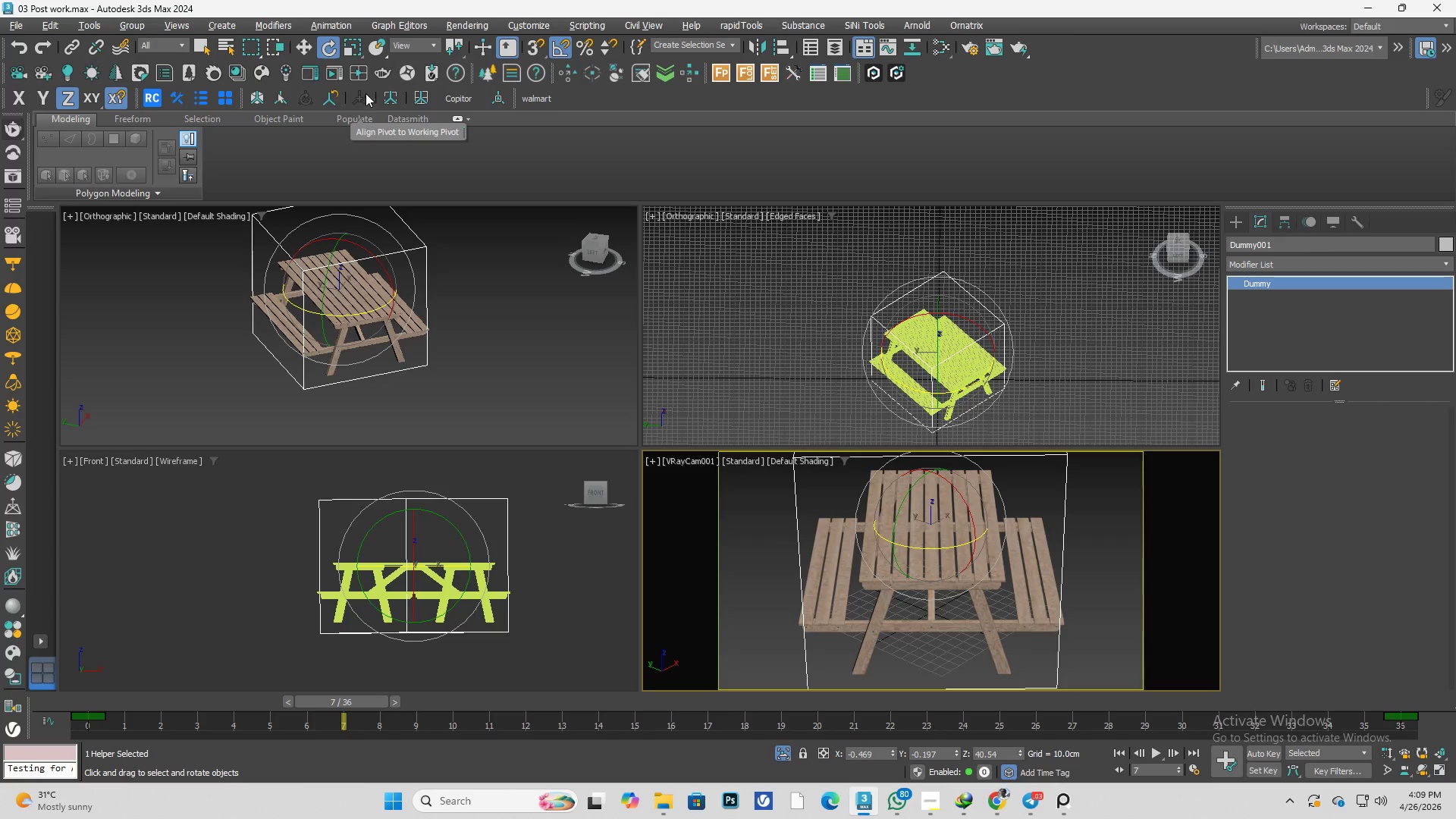 
left_click([336, 70])
 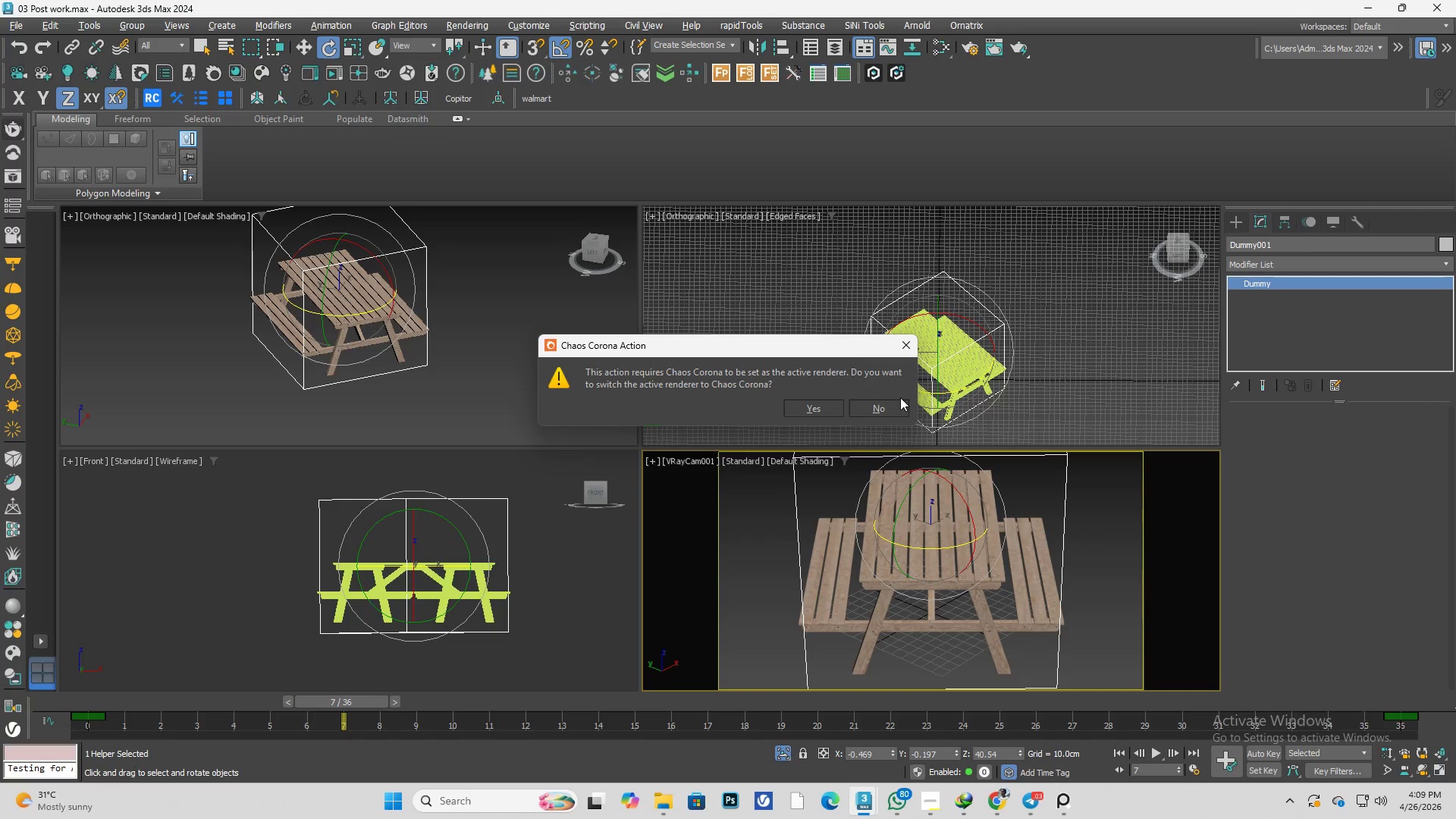 
left_click([901, 406])
 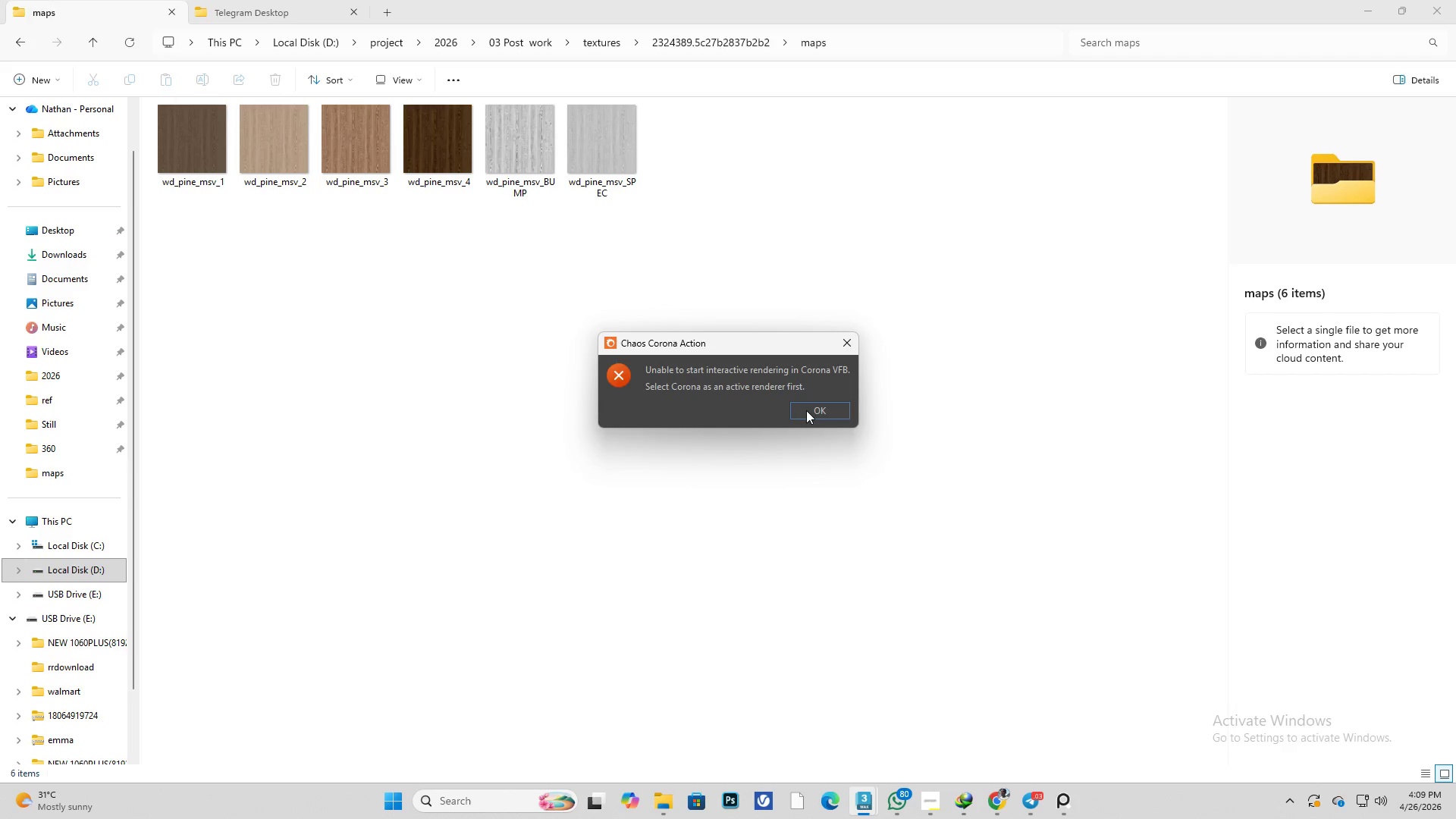 
double_click([834, 419])
 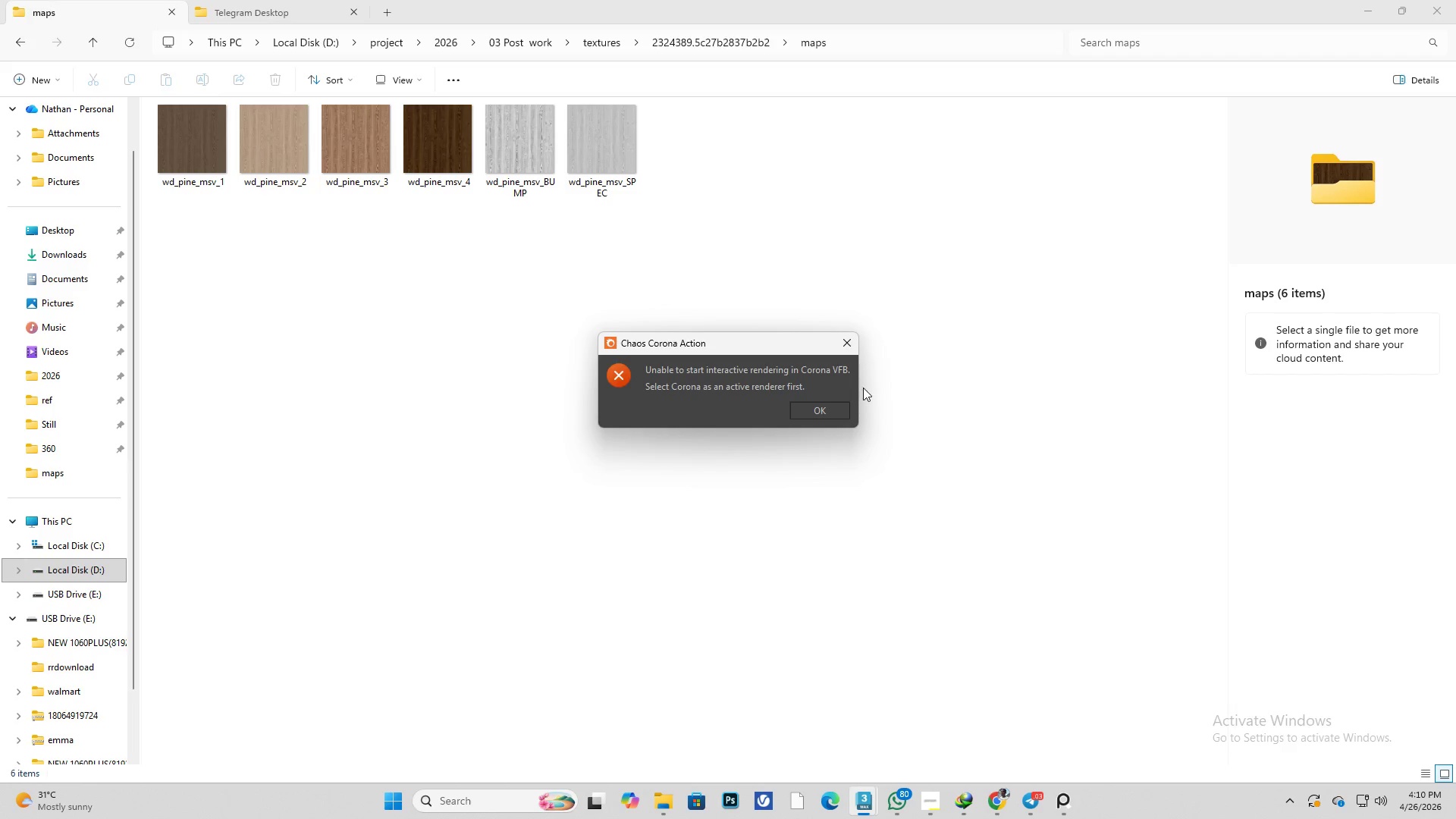 
left_click([838, 410])
 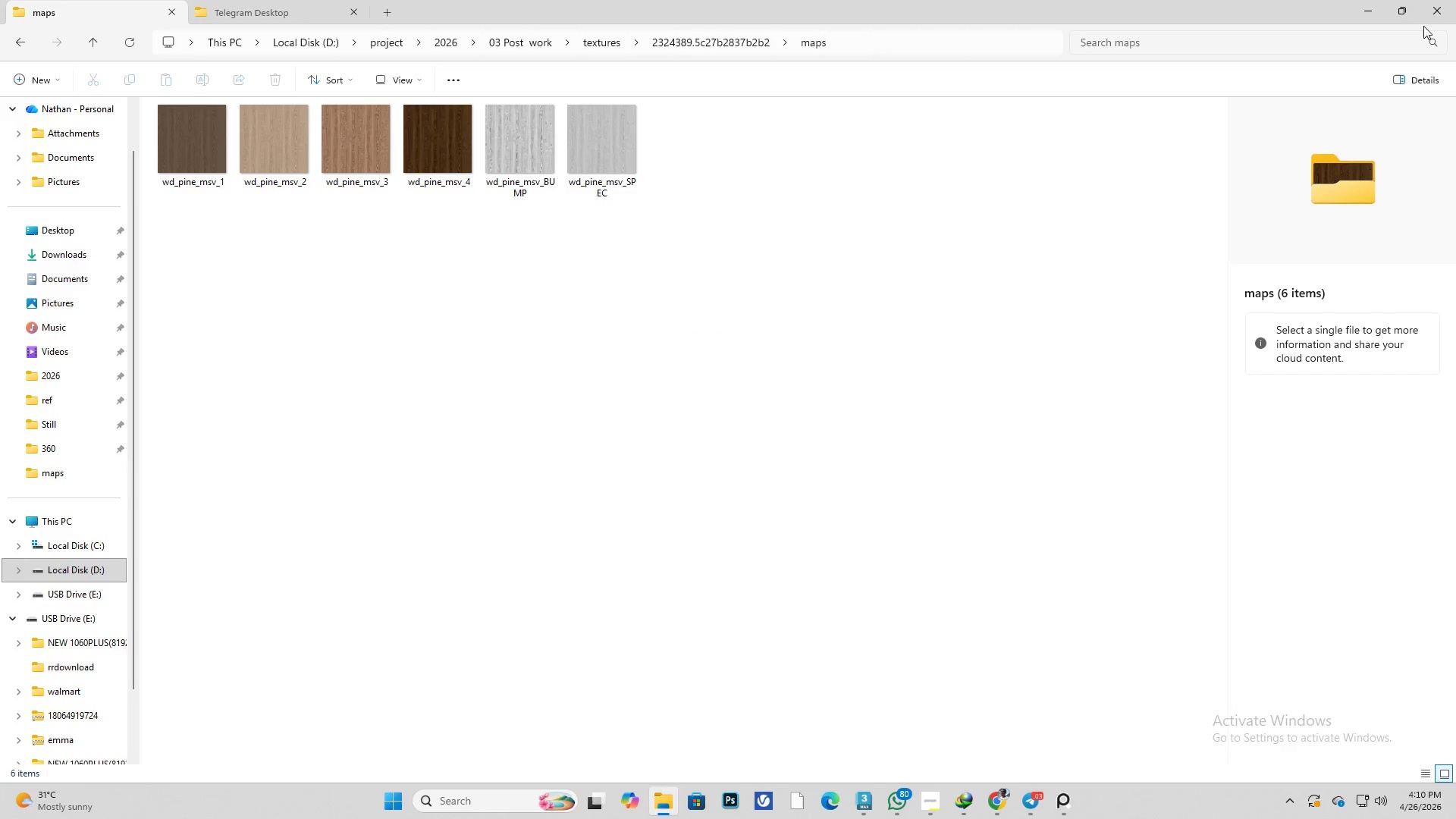 
left_click([1424, 19])
 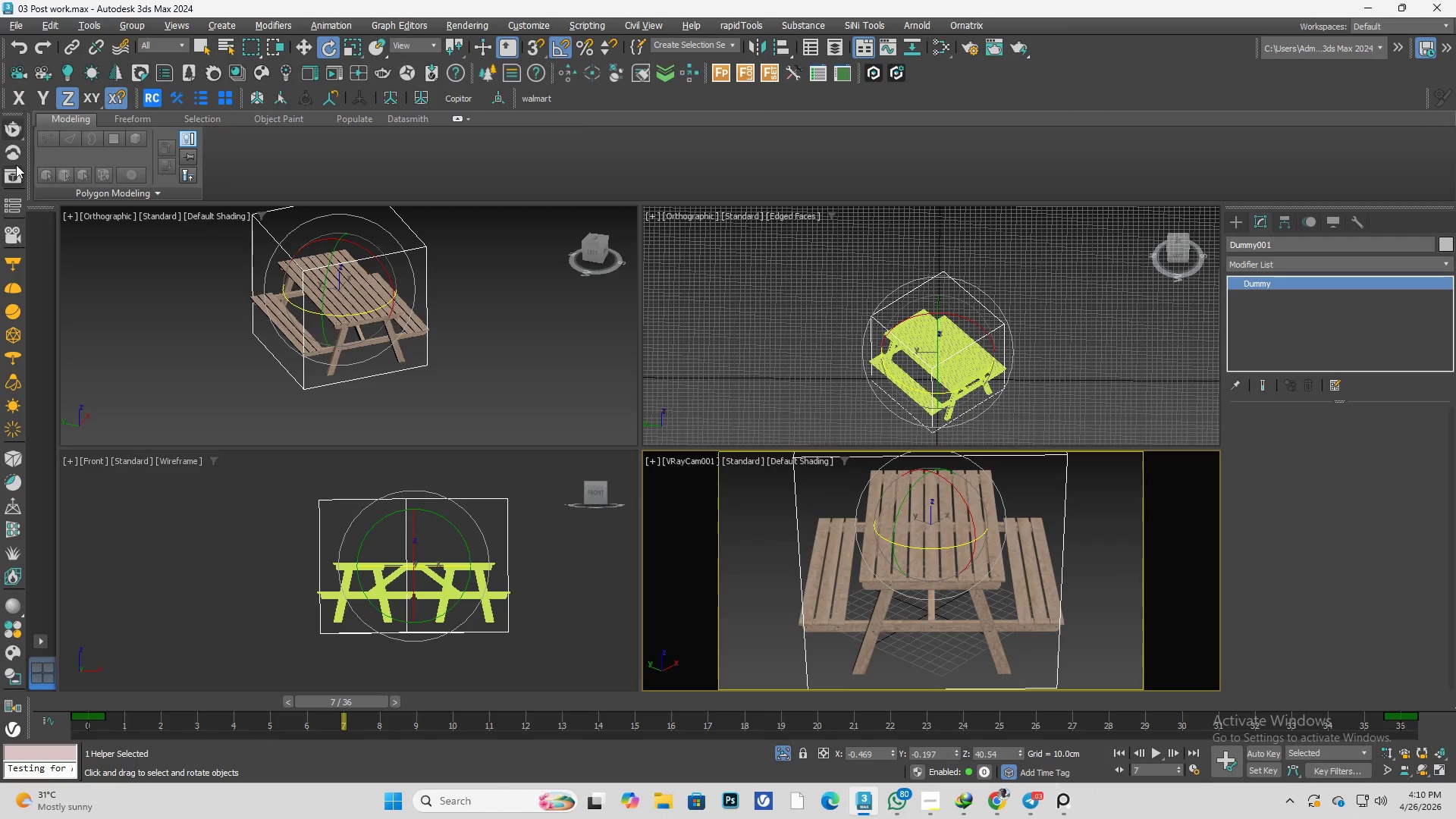 
left_click([14, 132])
 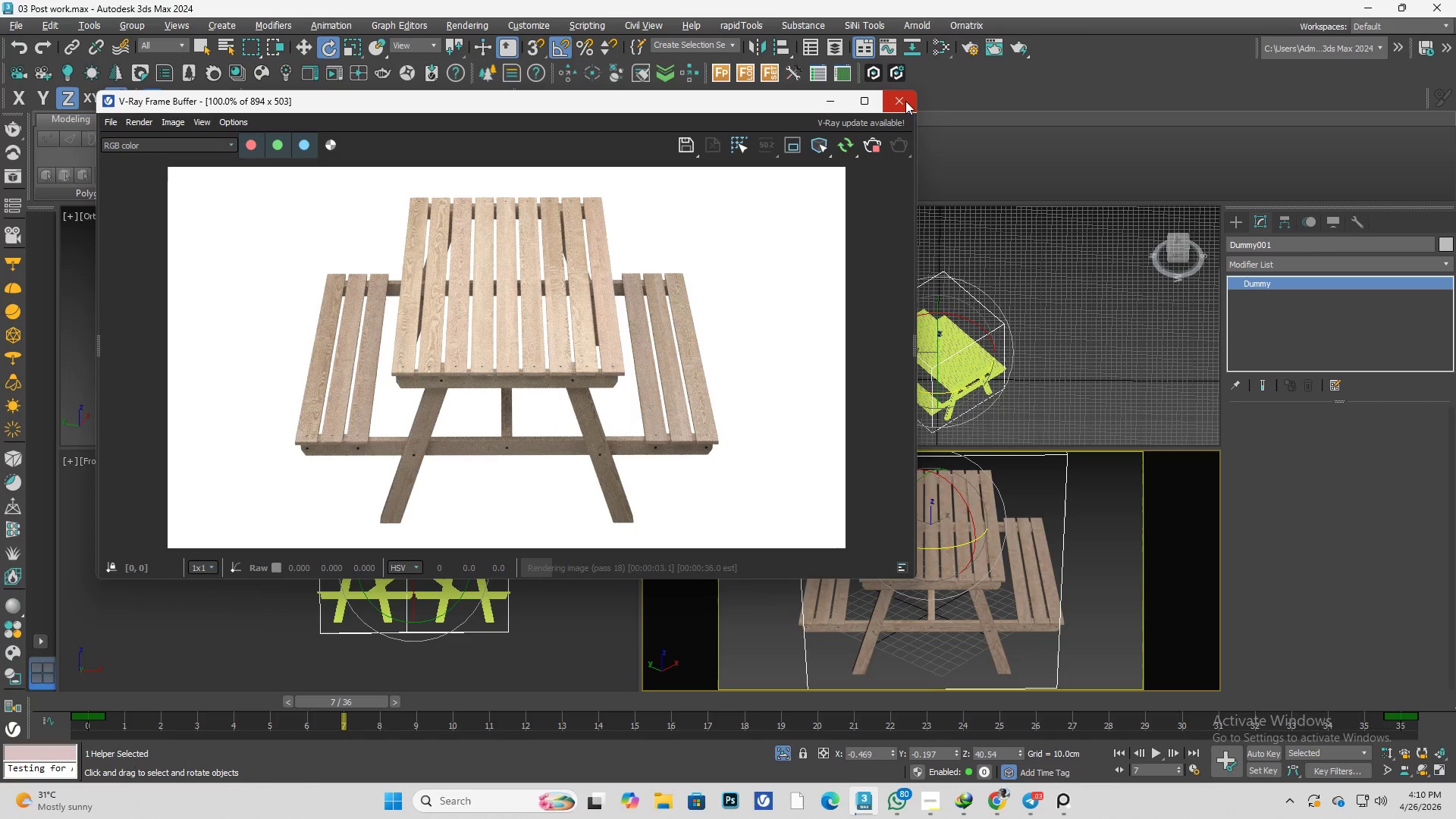 
wait(5.16)
 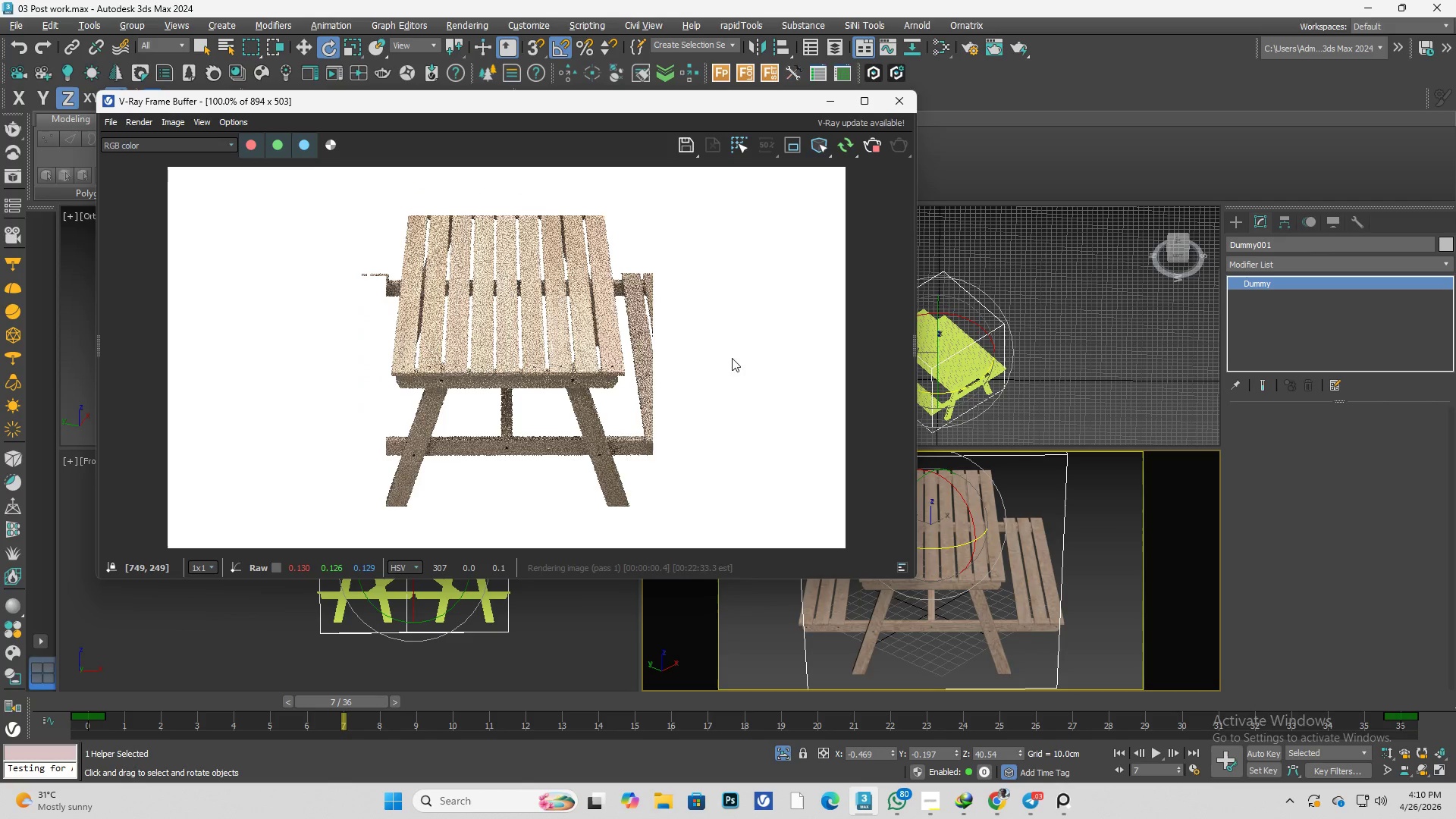 
left_click([905, 101])
 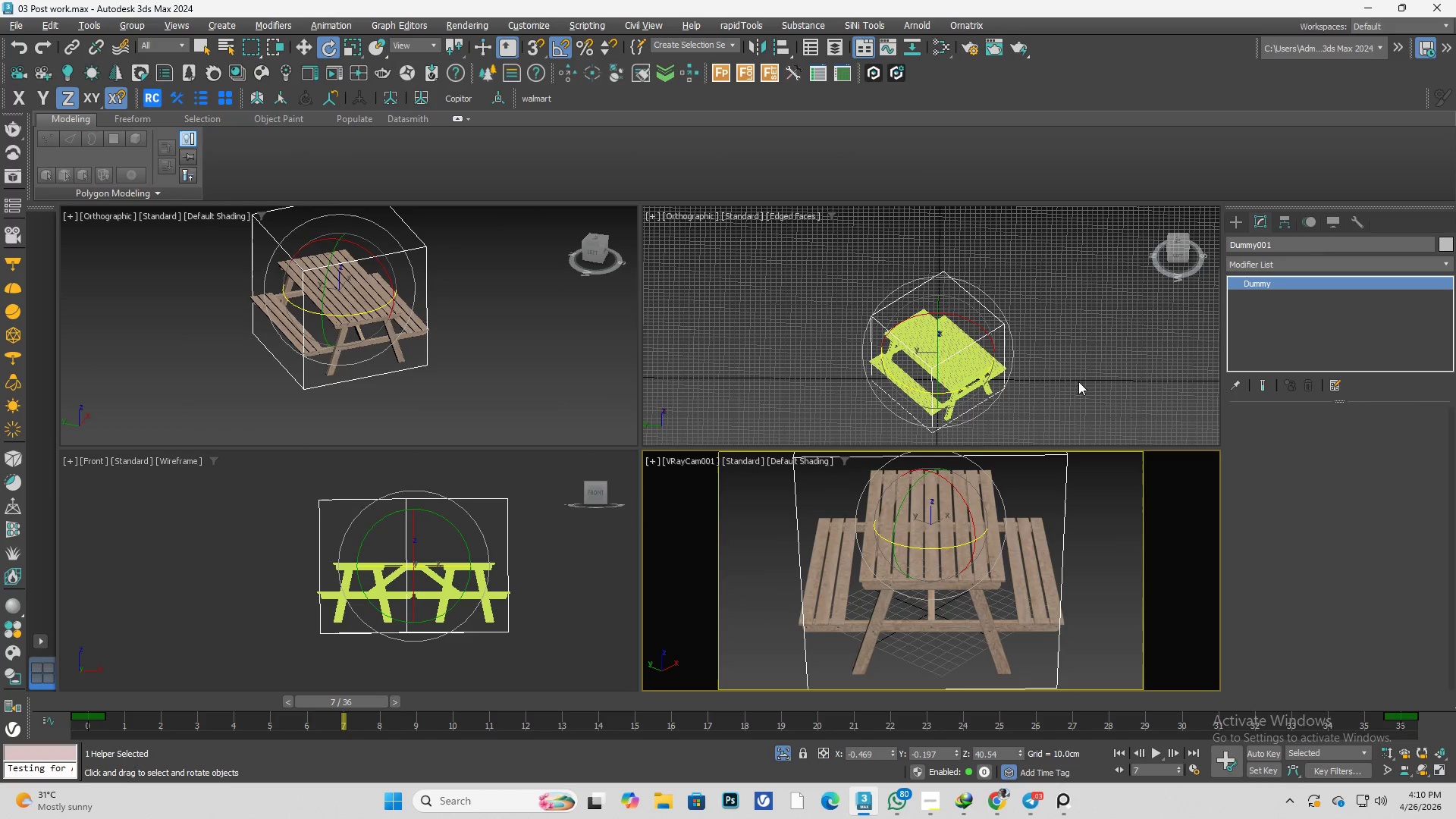 
left_click([1083, 386])
 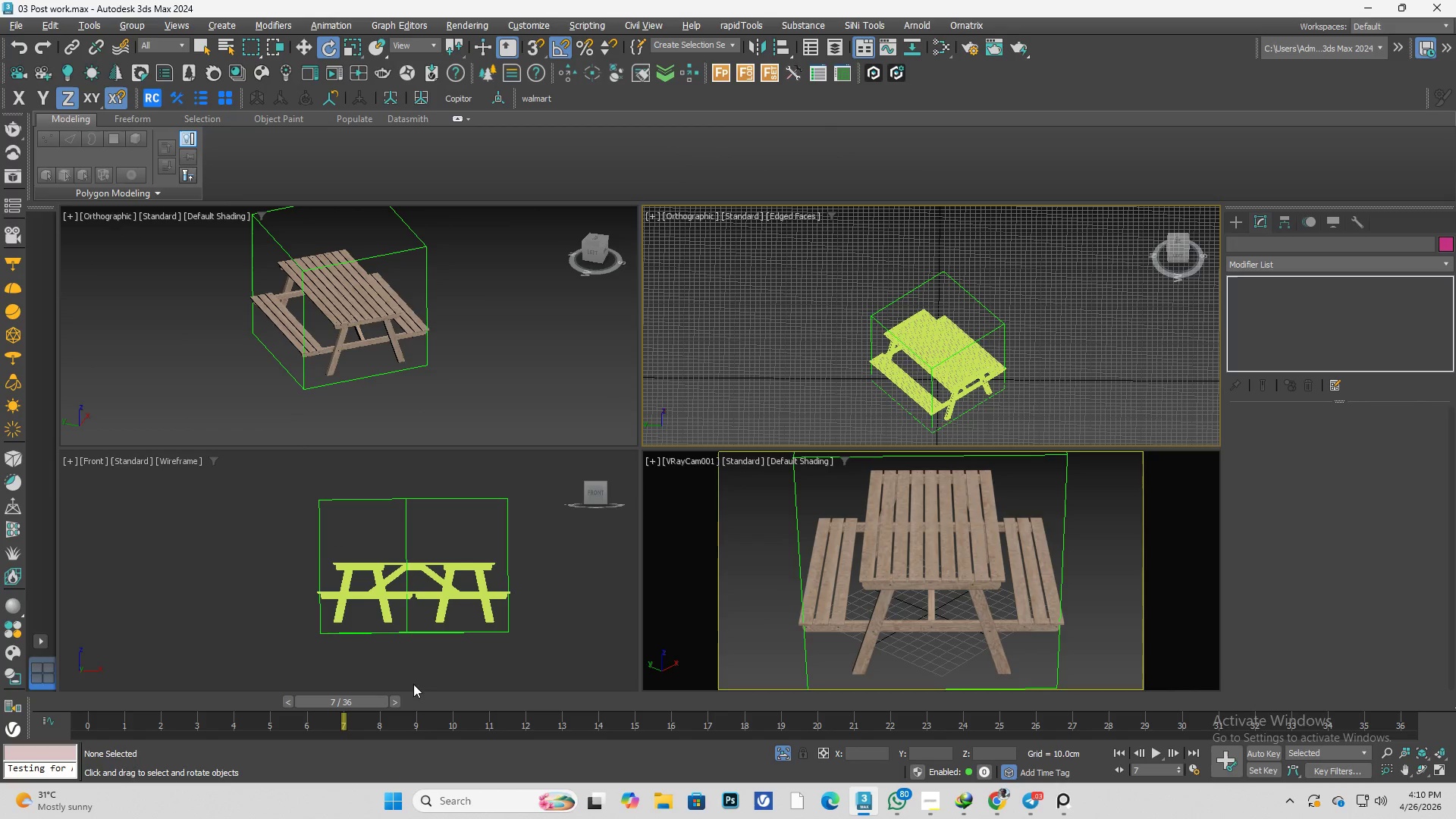 
left_click_drag(start_coordinate=[357, 700], to_coordinate=[1315, 719])
 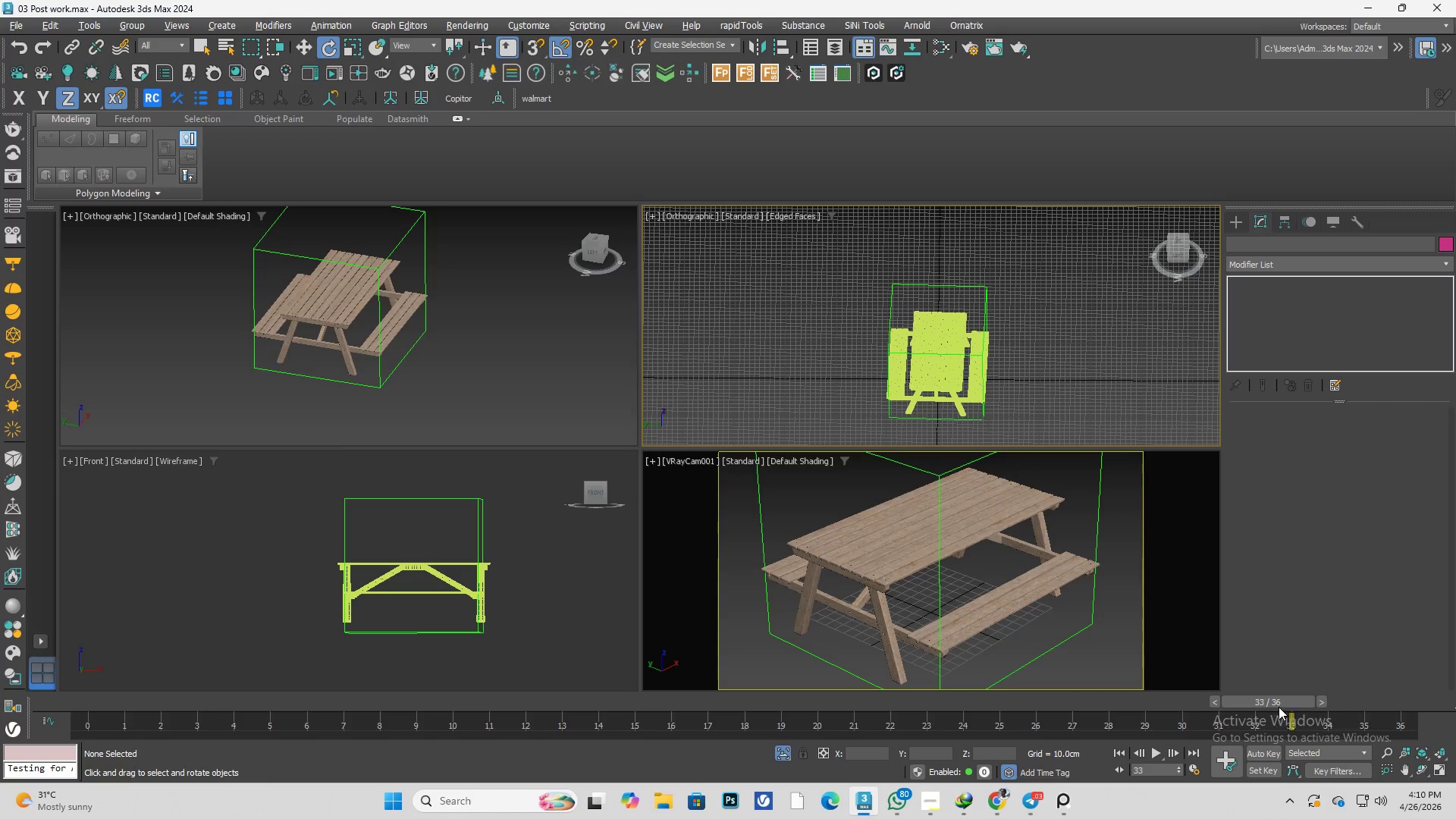 
left_click_drag(start_coordinate=[1276, 704], to_coordinate=[0, 702])
 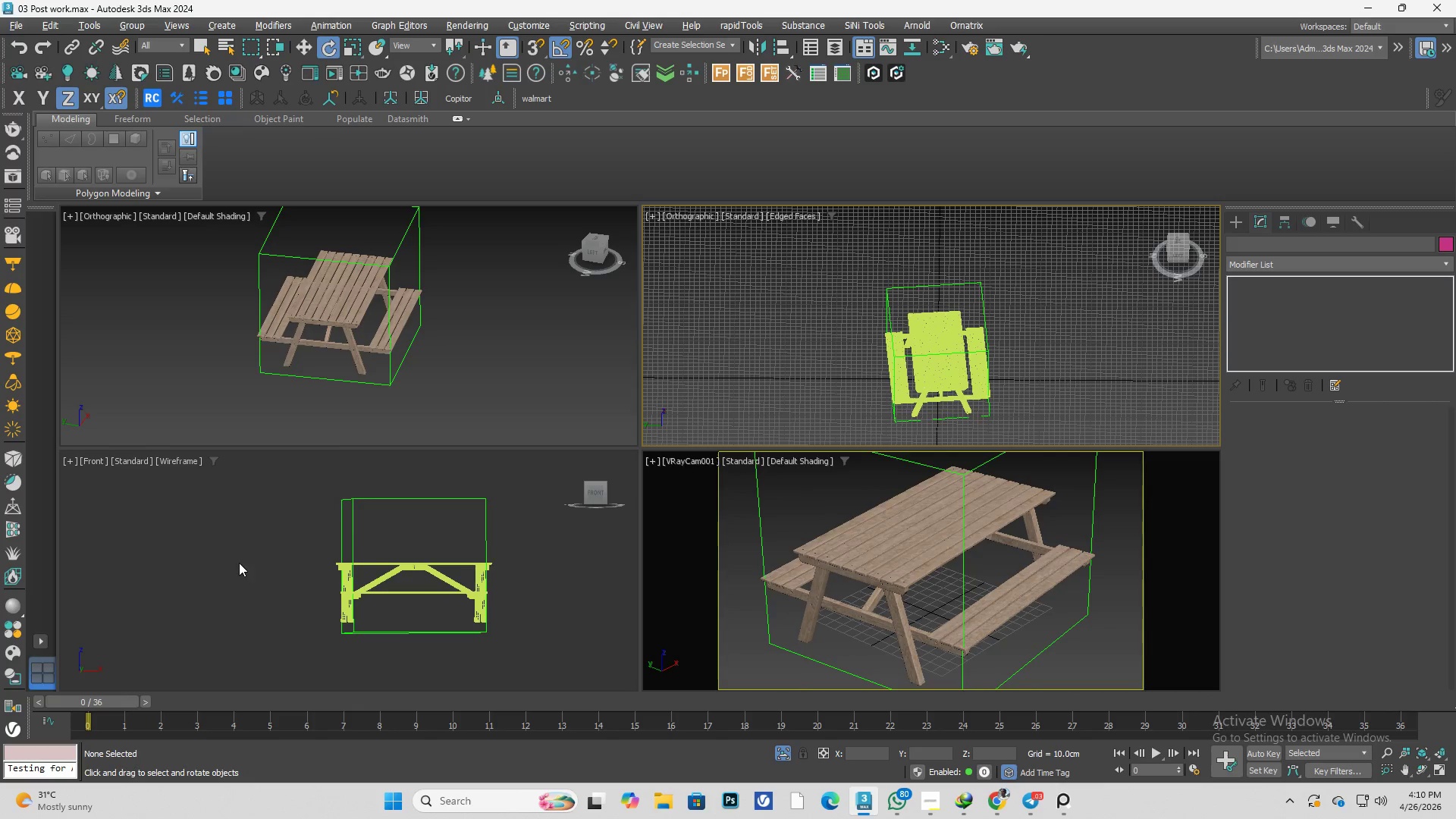 
left_click([239, 563])
 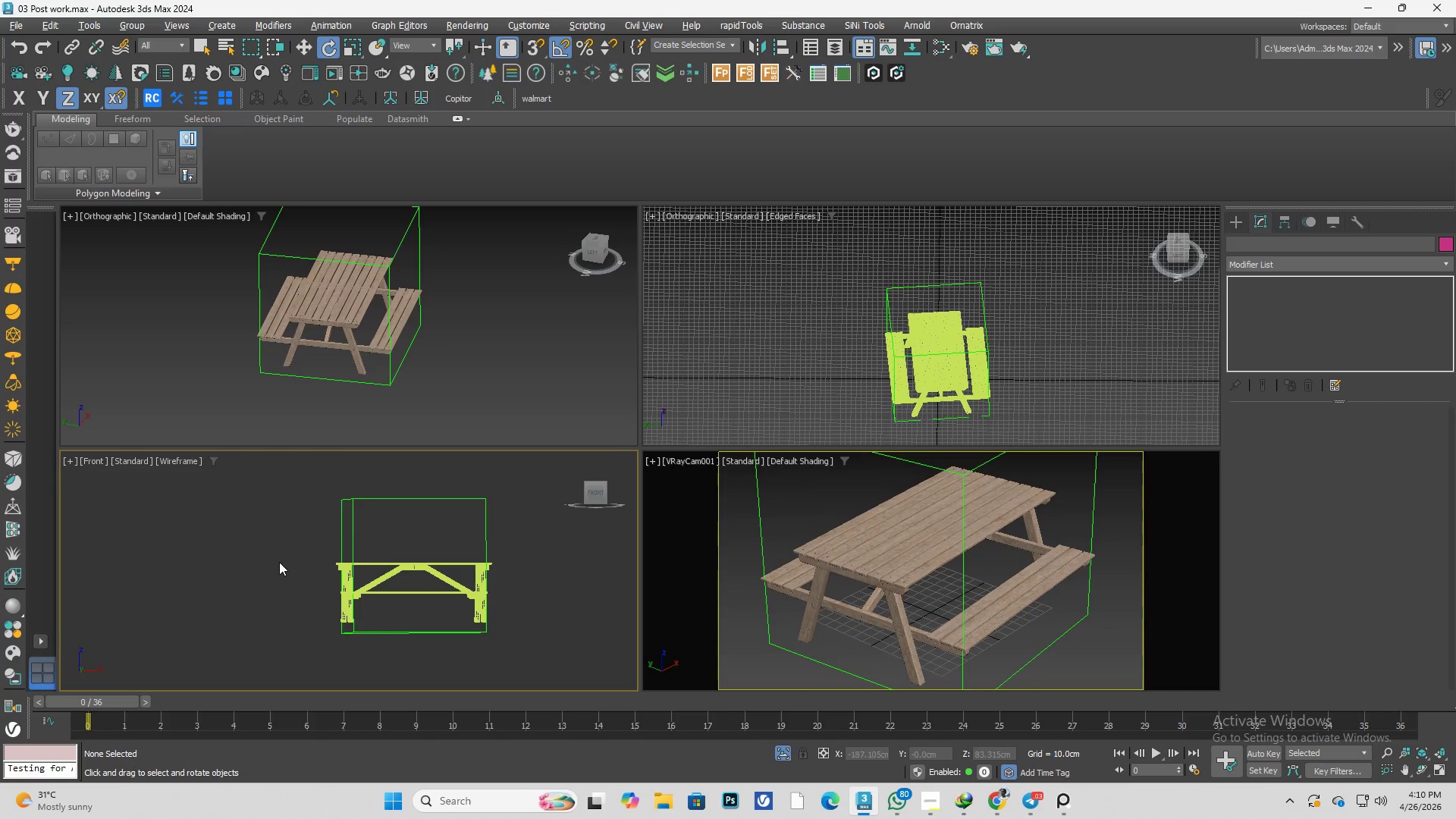 
key(Control+S)
 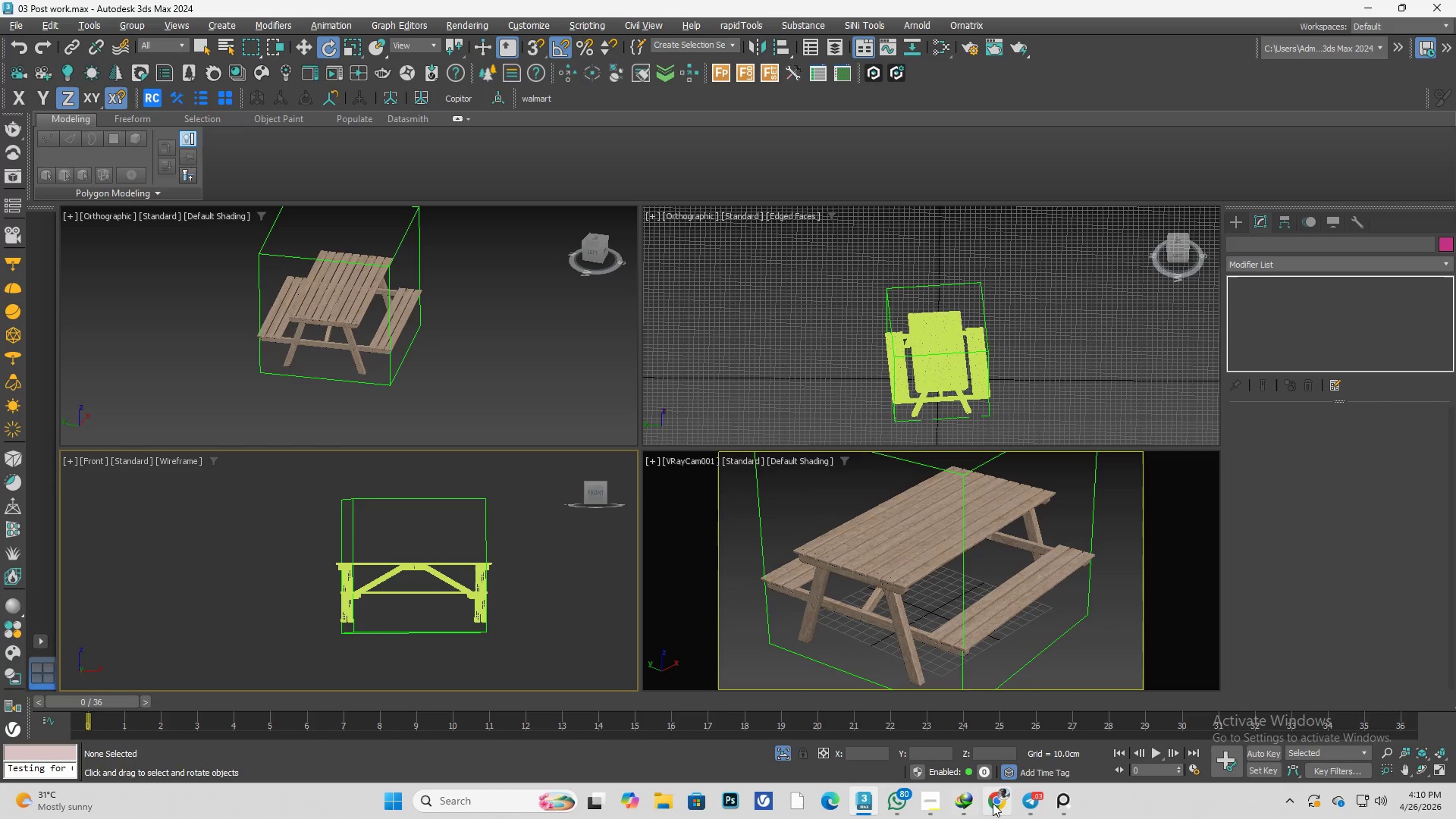 
left_click([994, 802])
 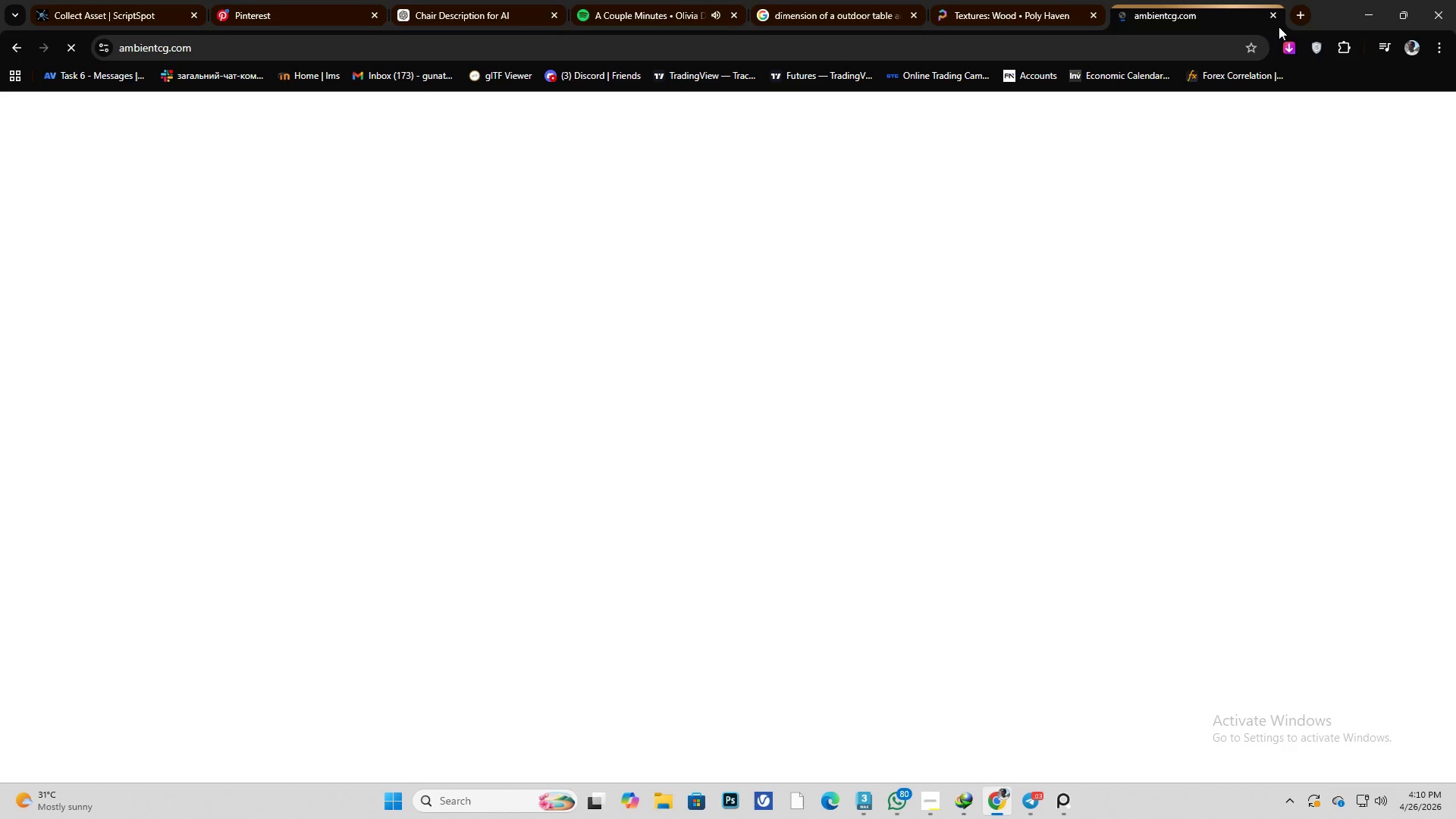 
left_click([1297, 14])
 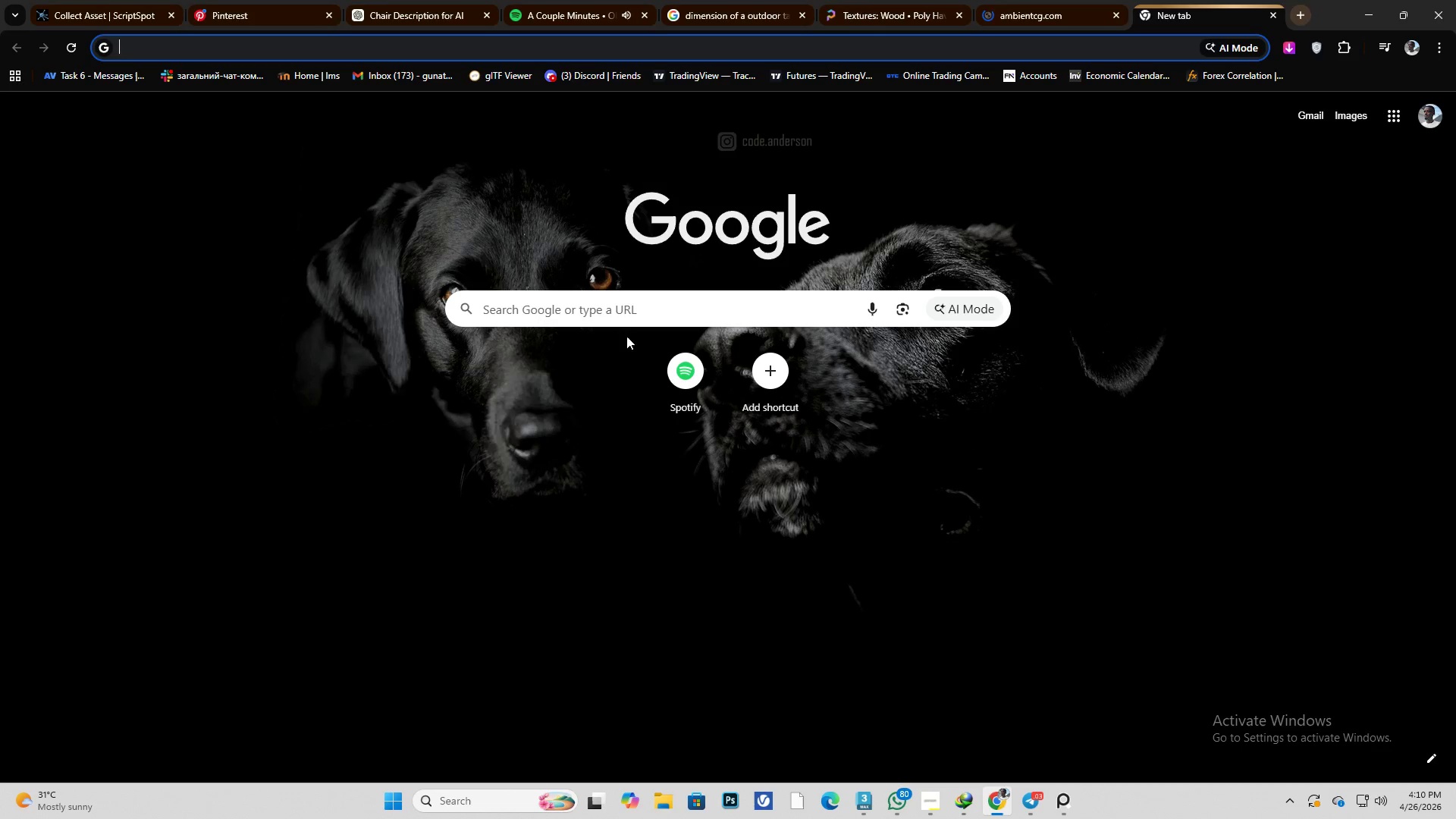 
left_click([630, 319])
 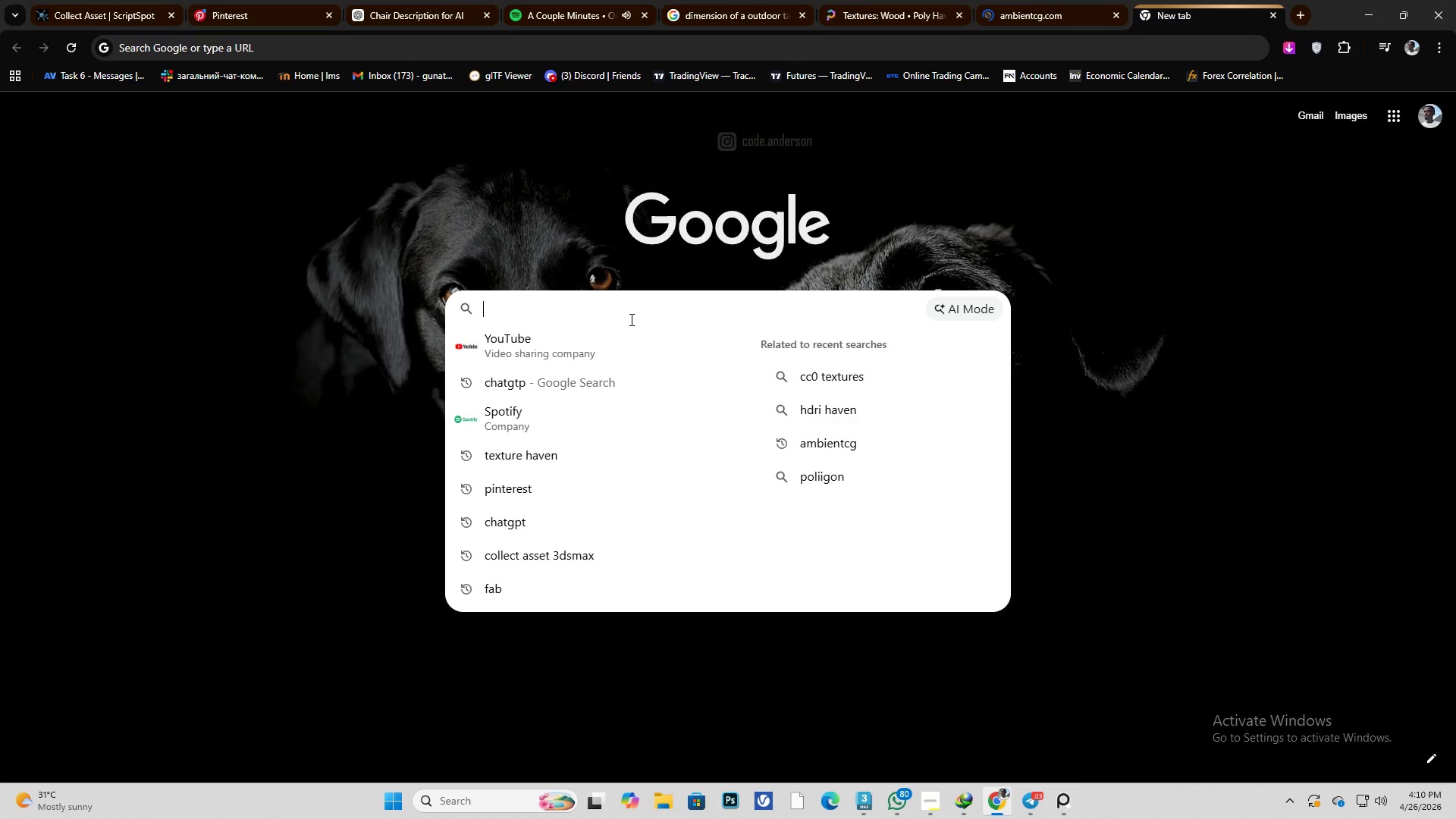 
type(4k)
 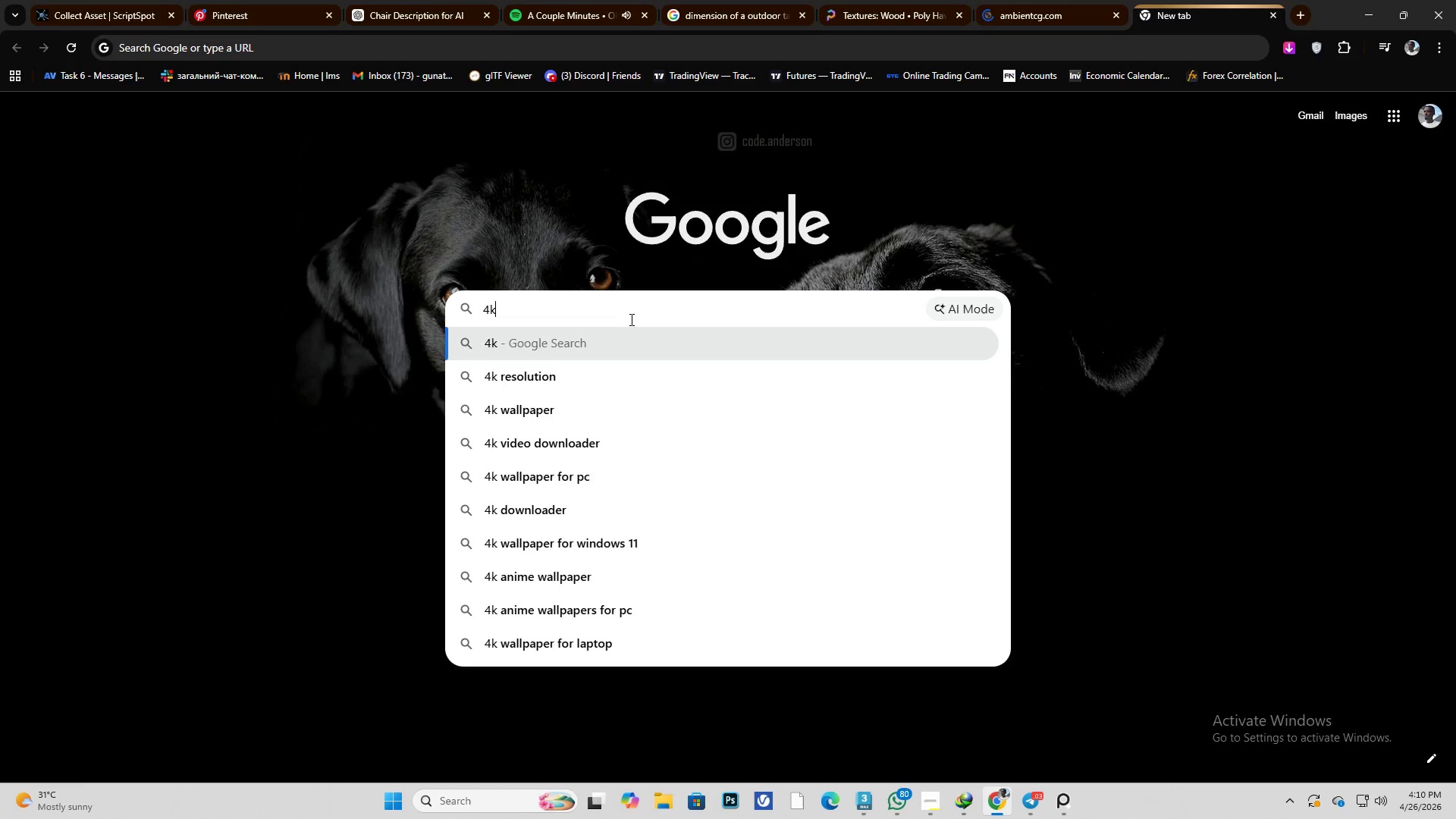 
key(Enter)
 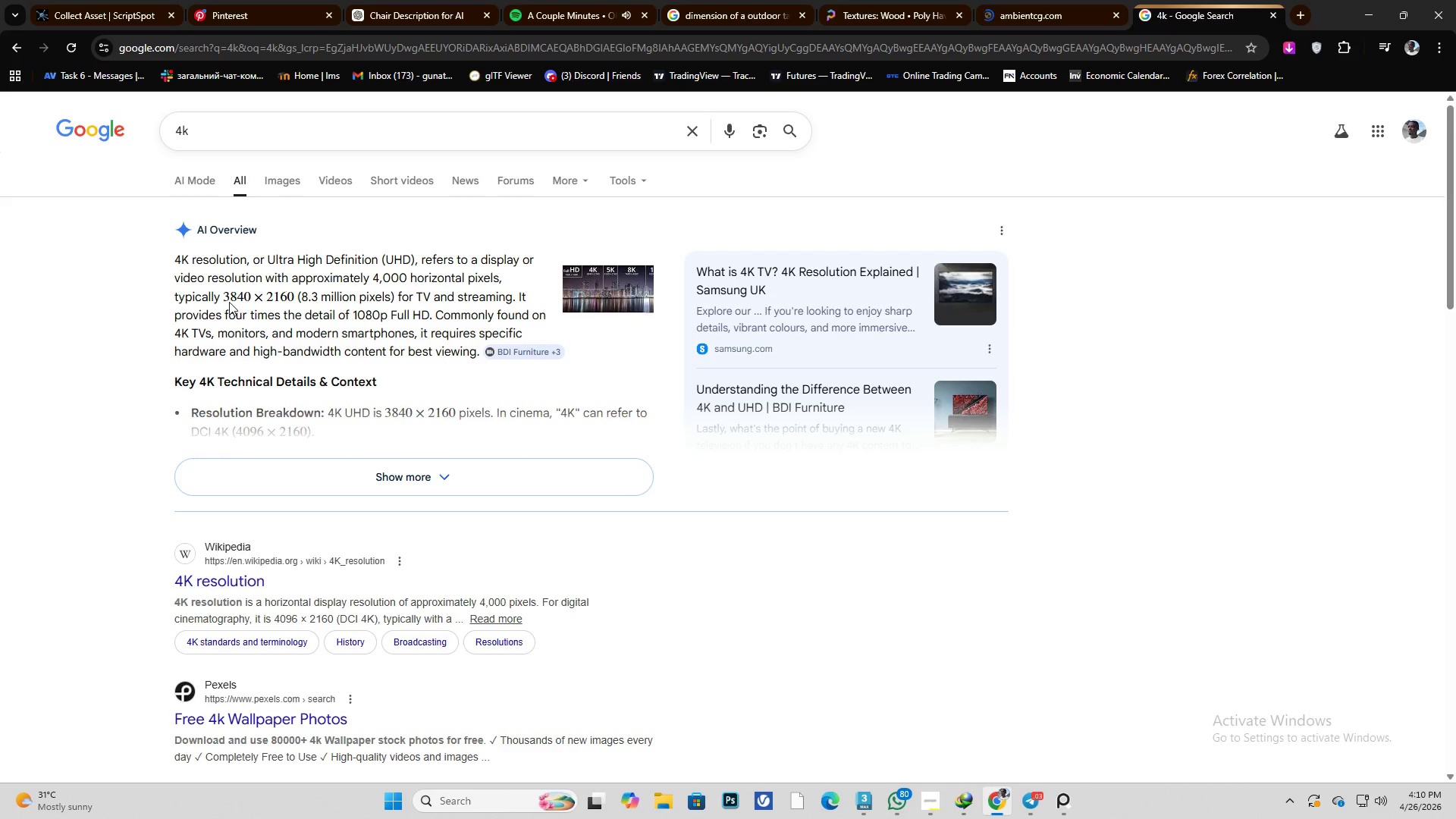 
left_click([1369, 12])
 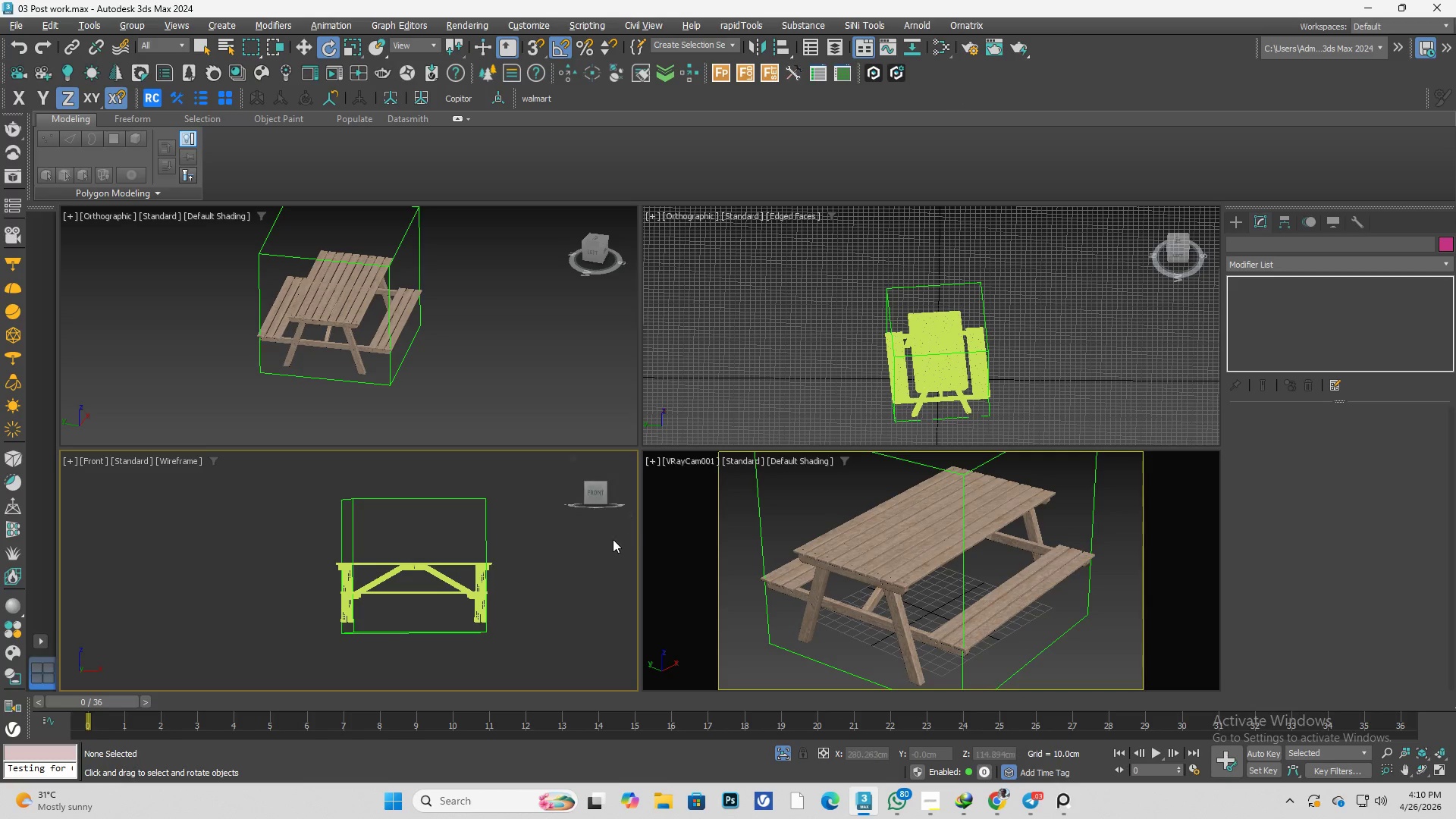 
left_click([558, 551])
 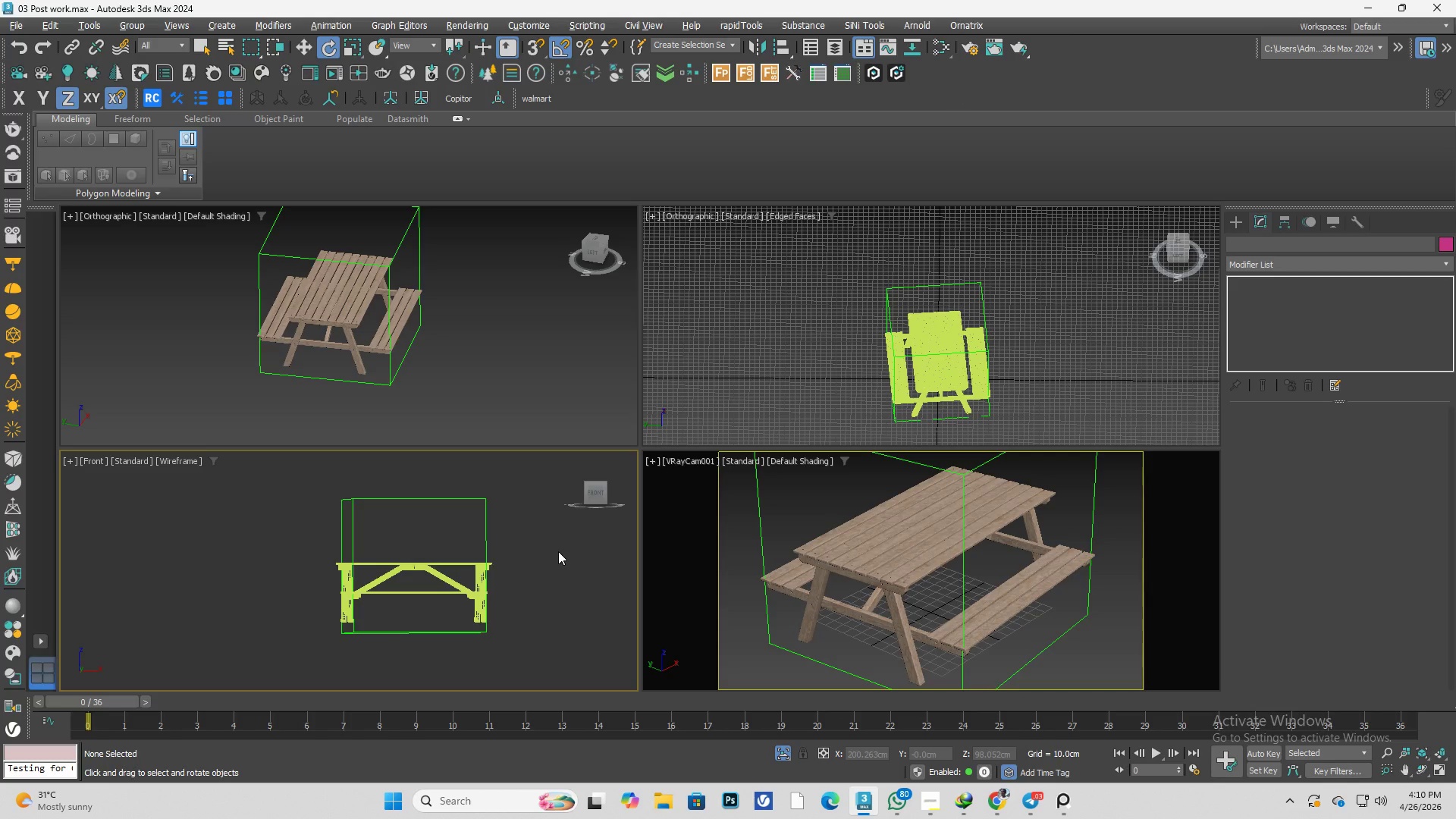 
key(F10)
 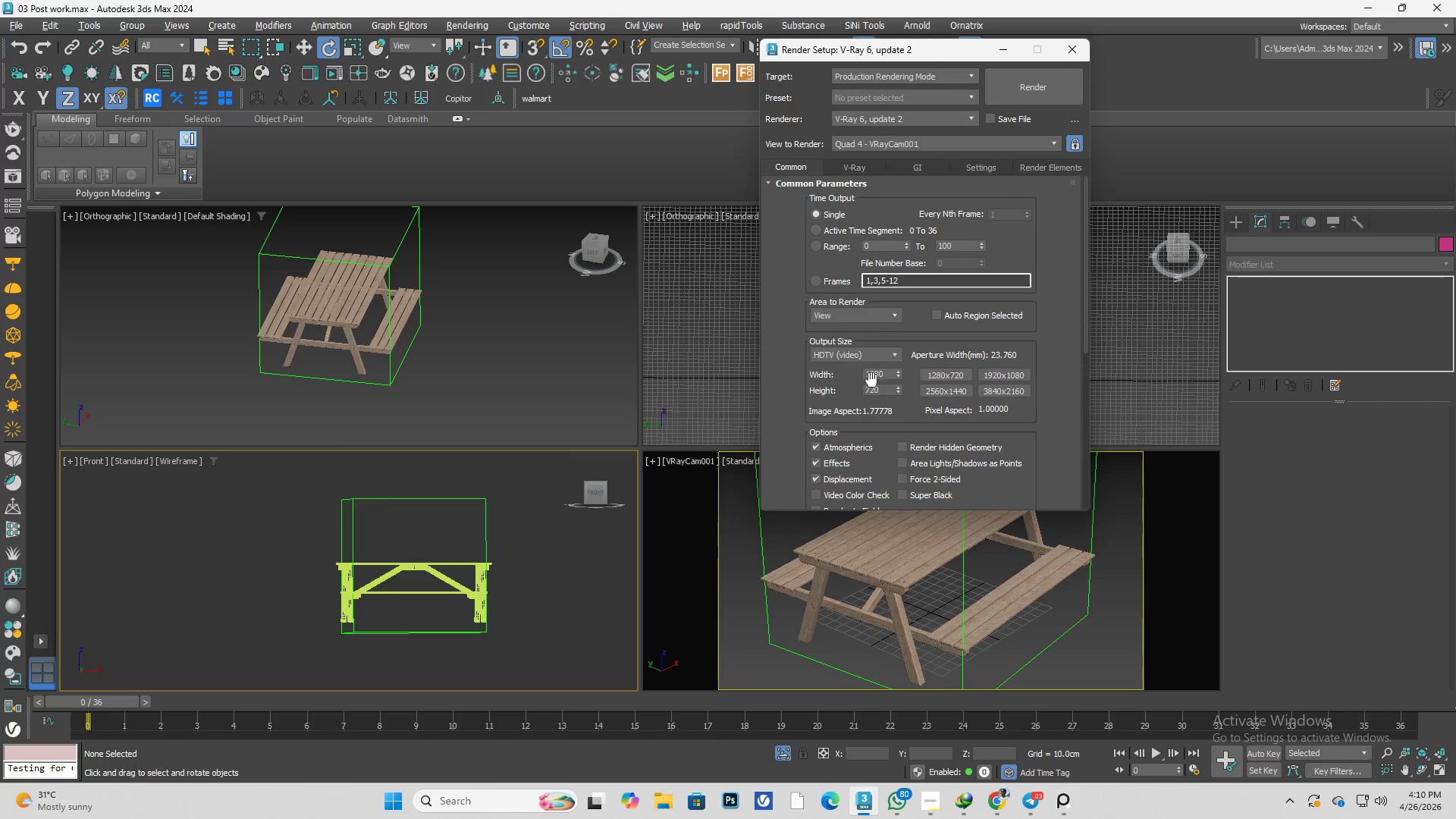 
left_click_drag(start_coordinate=[884, 374], to_coordinate=[836, 381])
 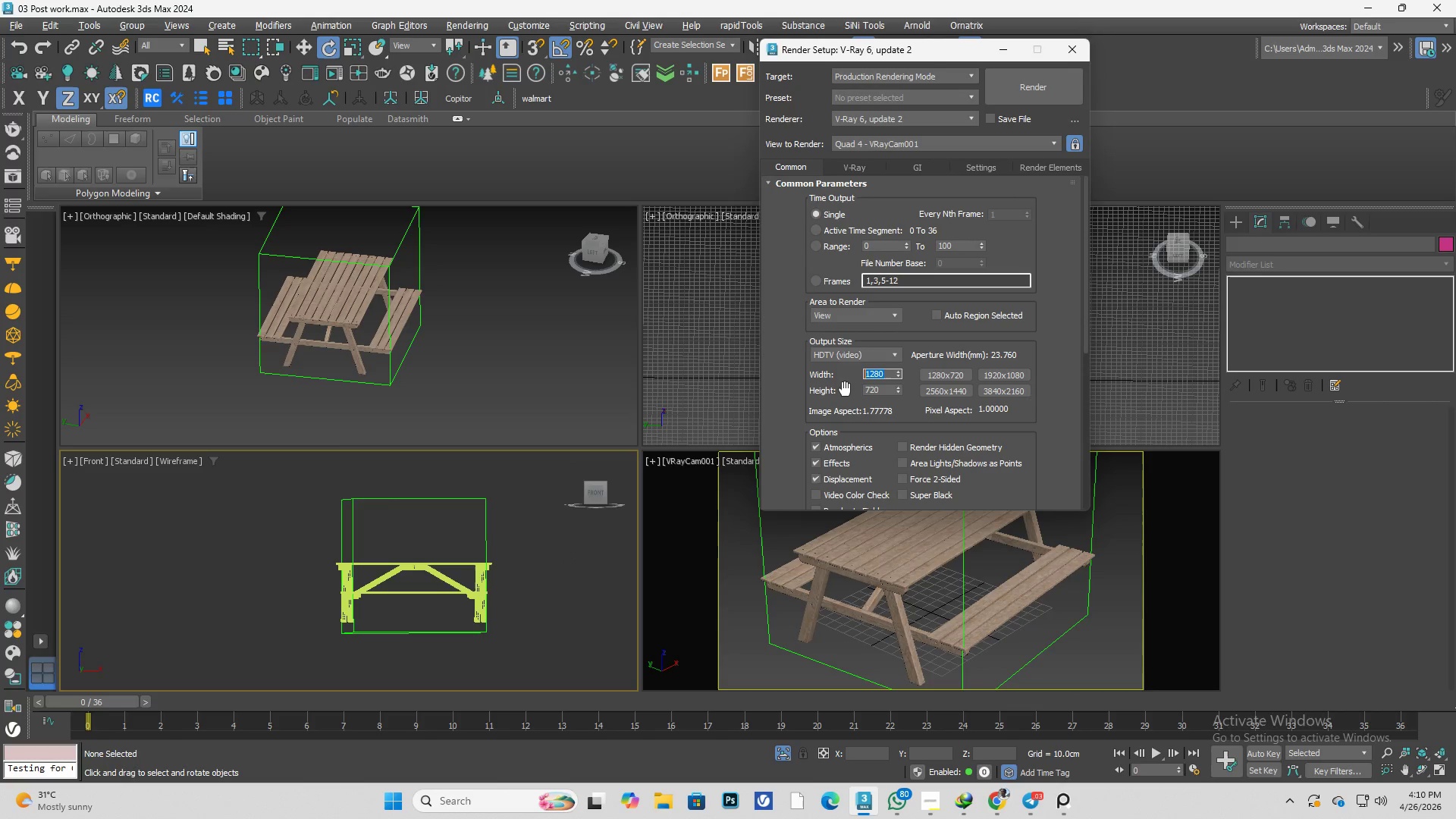 
key(Numpad3)
 